 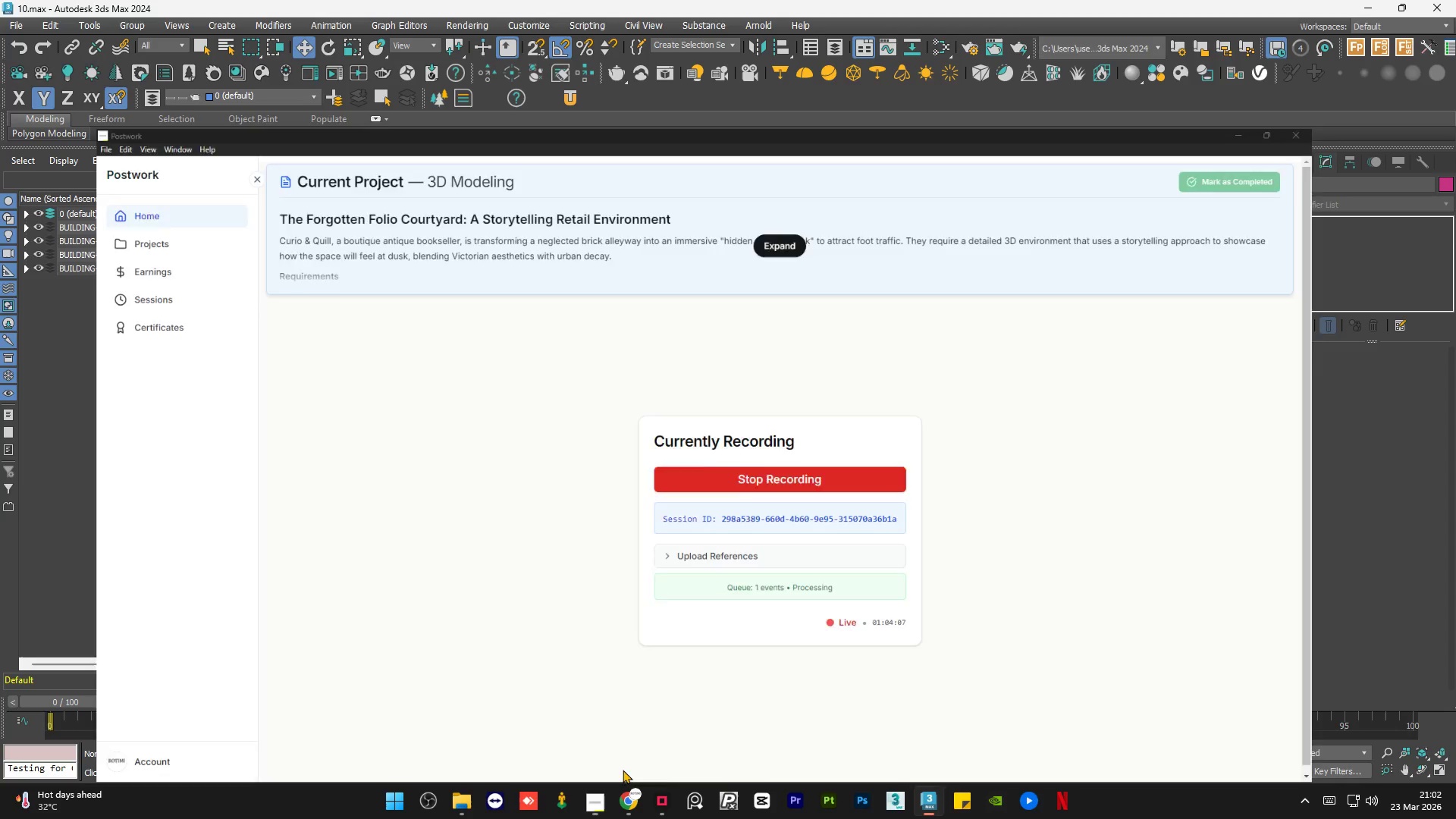 
scroll: coordinate [801, 474], scroll_direction: down, amount: 4.0
 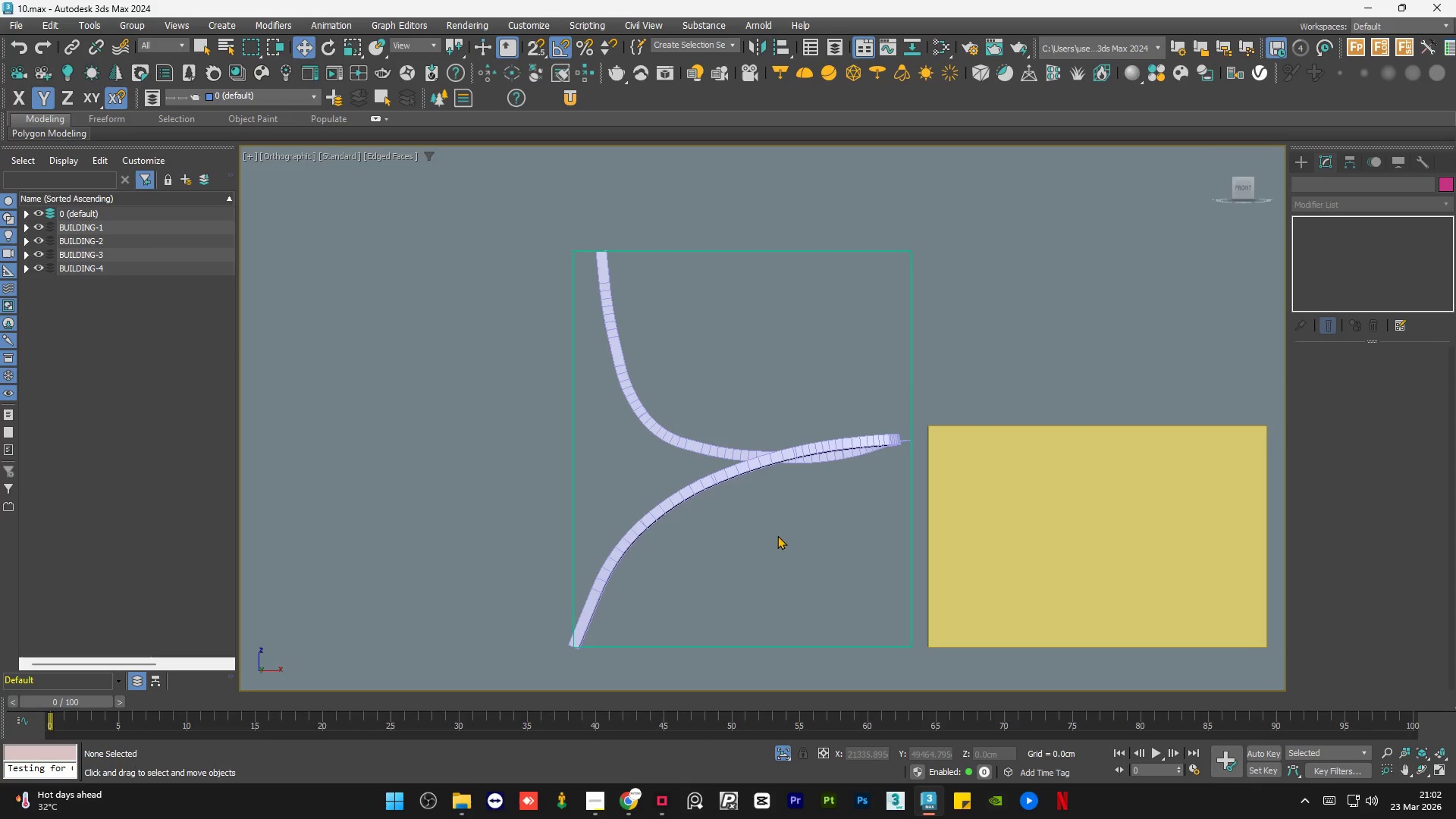 
key(Control+S)
 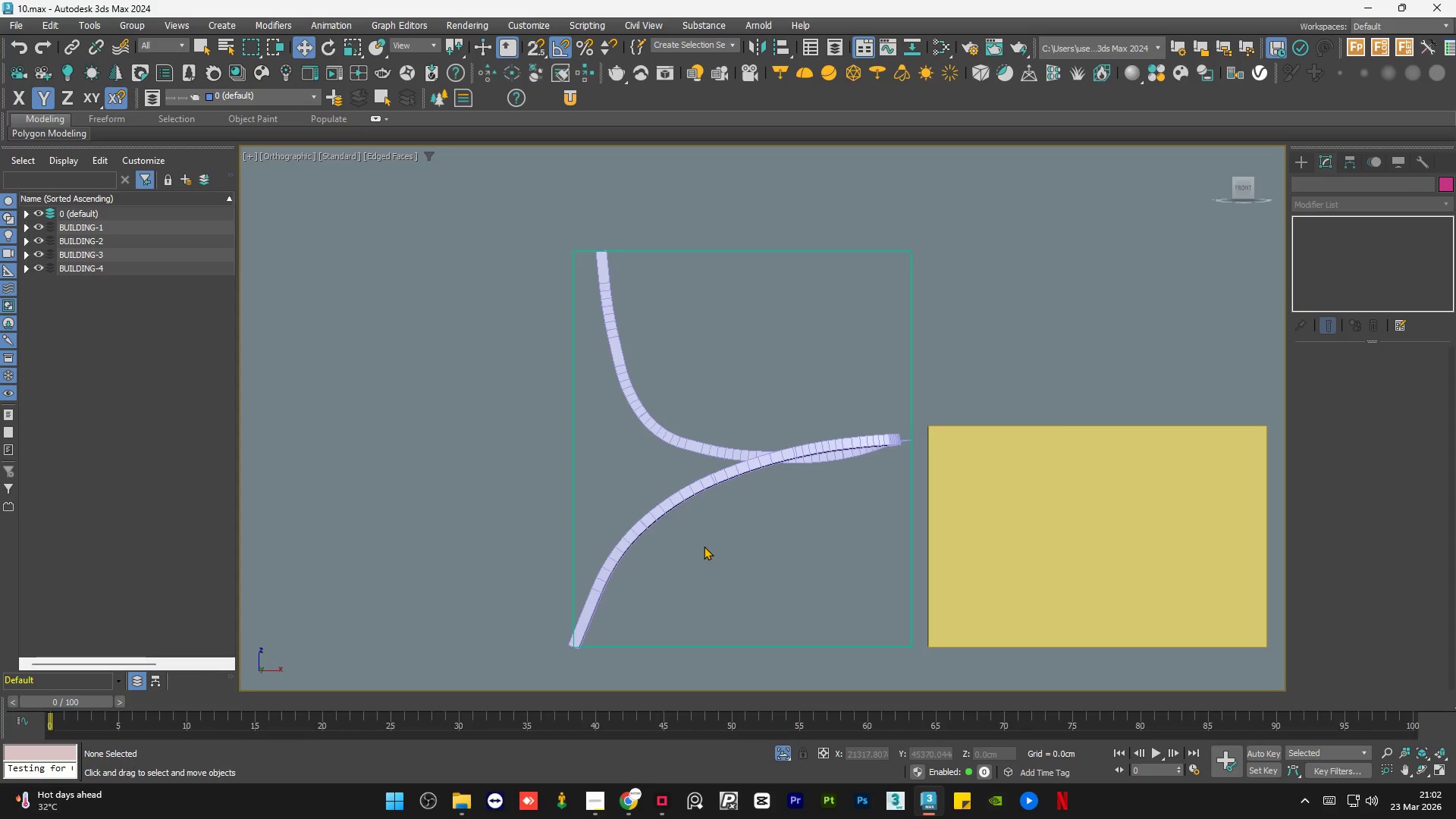 
wait(9.81)
 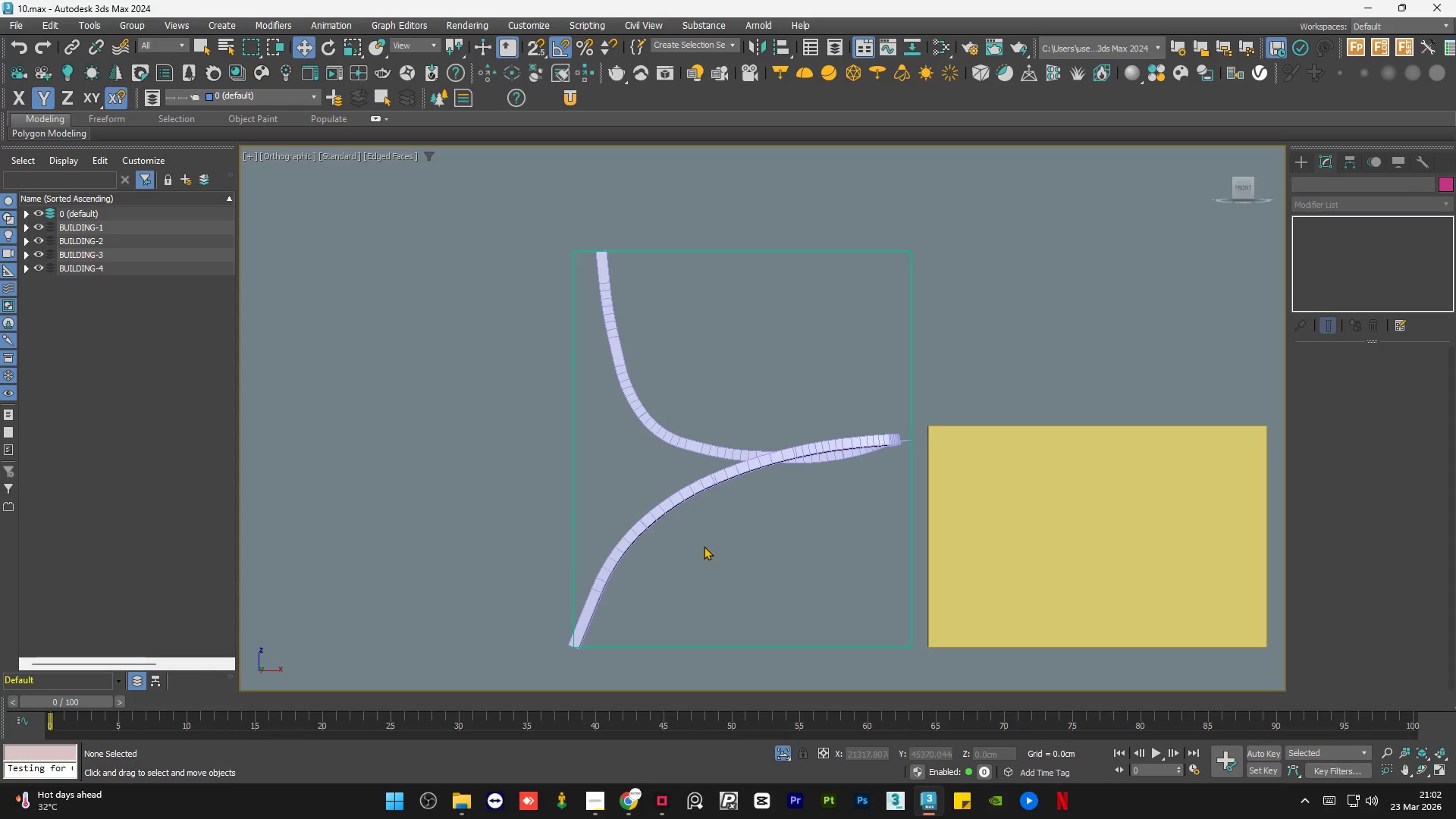 
left_click([619, 372])
 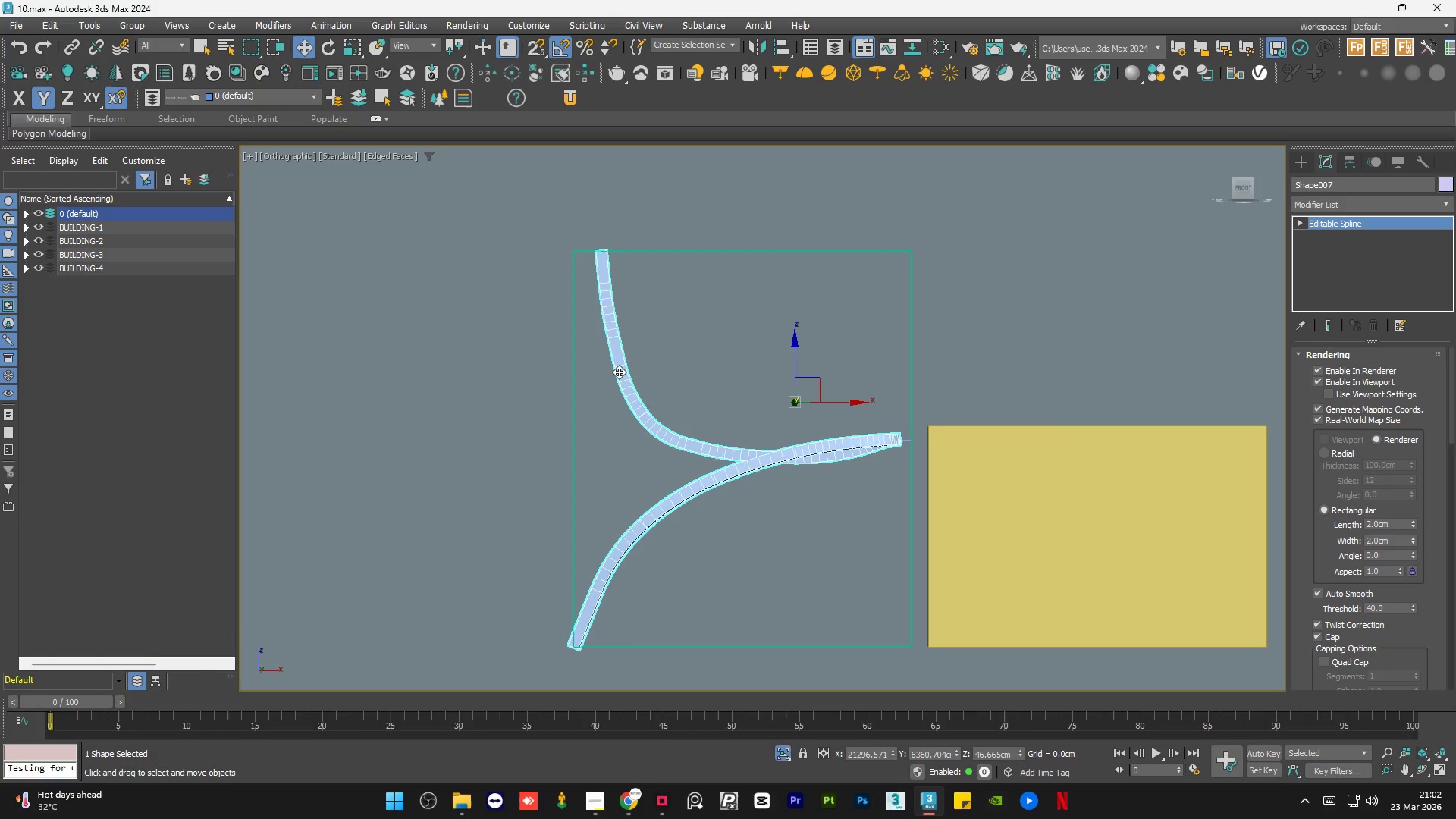 
scroll: coordinate [767, 365], scroll_direction: down, amount: 1.0
 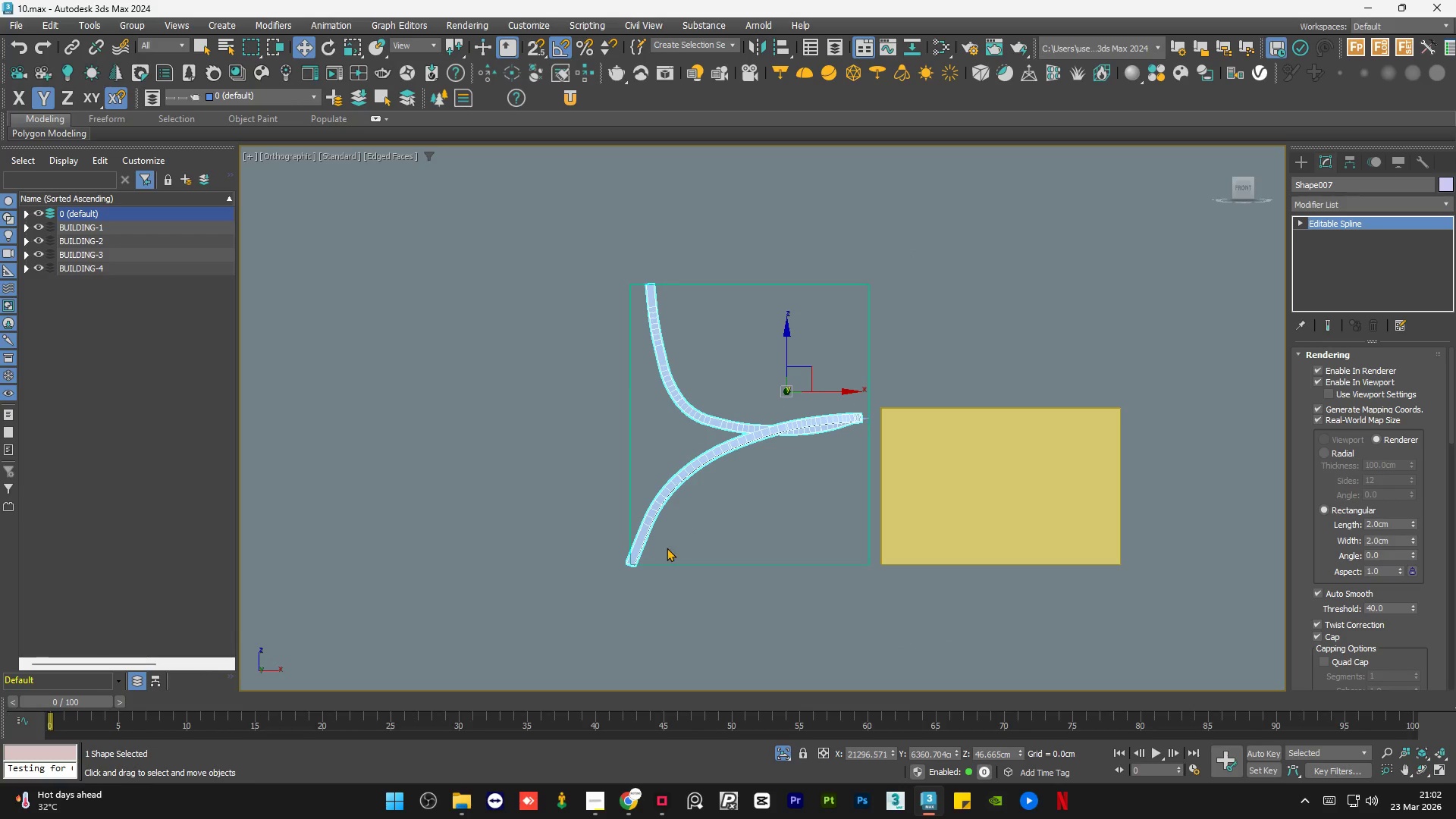 
scroll: coordinate [622, 483], scroll_direction: up, amount: 6.0
 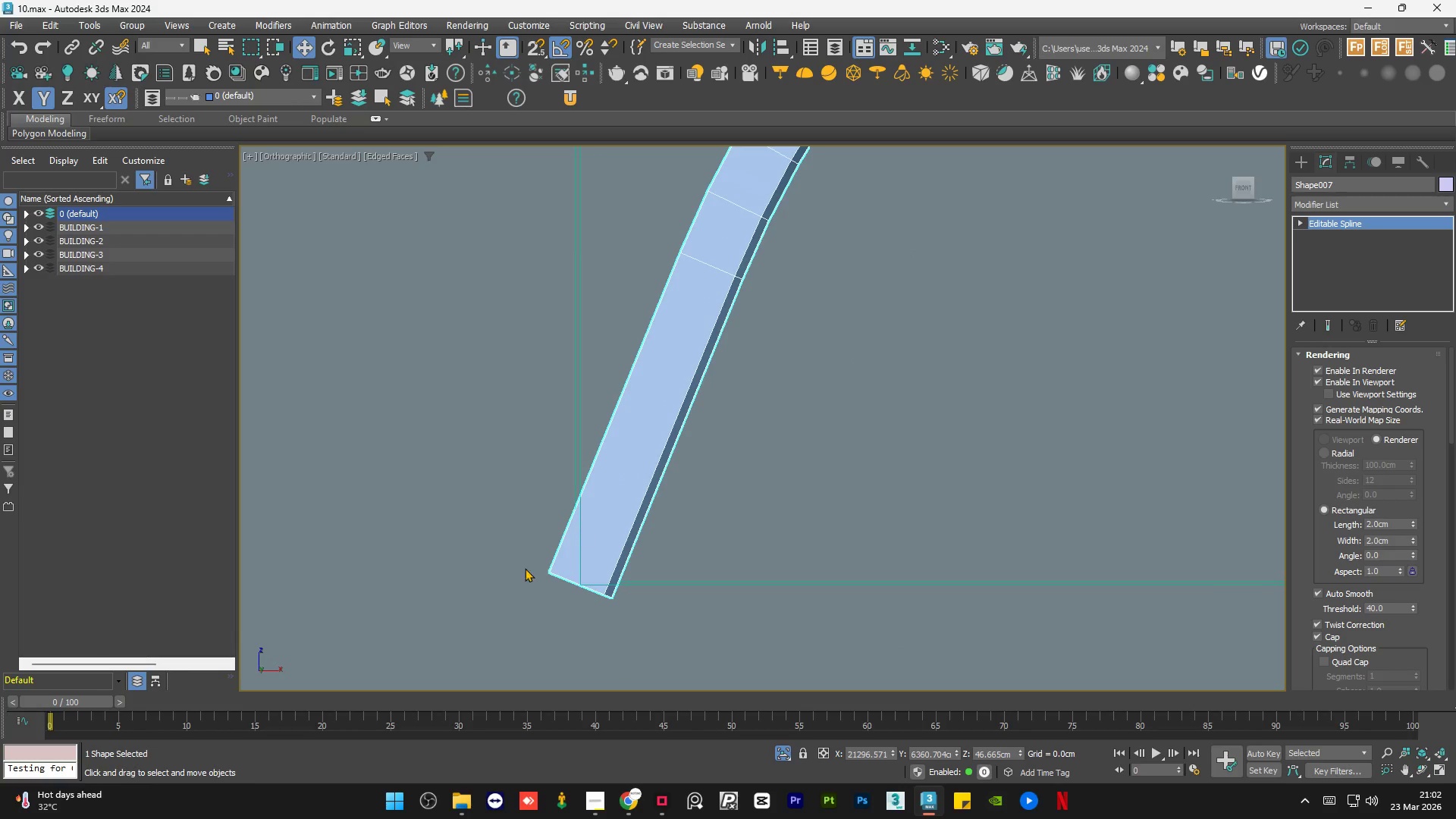 
scroll: coordinate [513, 575], scroll_direction: down, amount: 3.0
 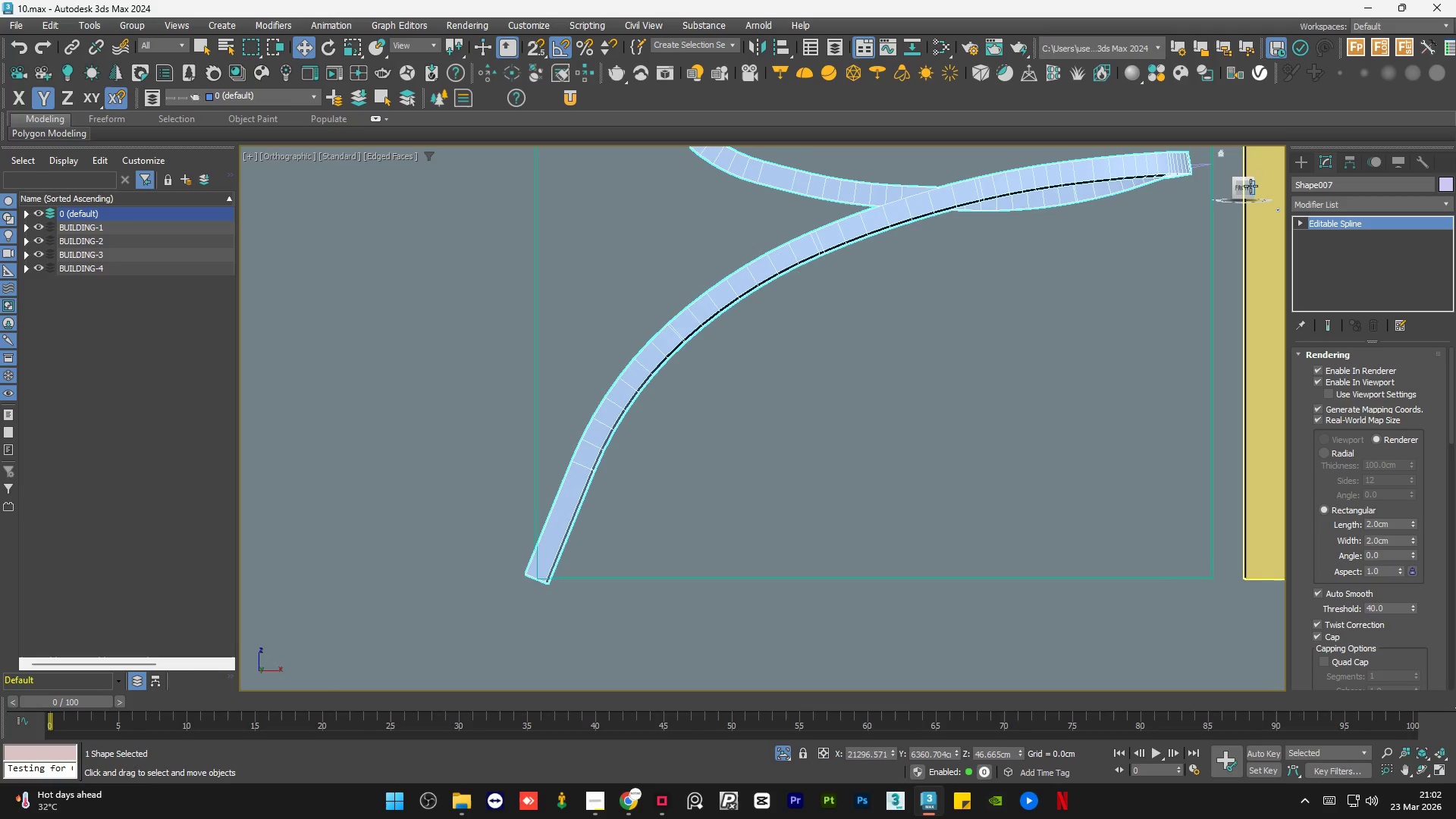 
left_click([1245, 185])
 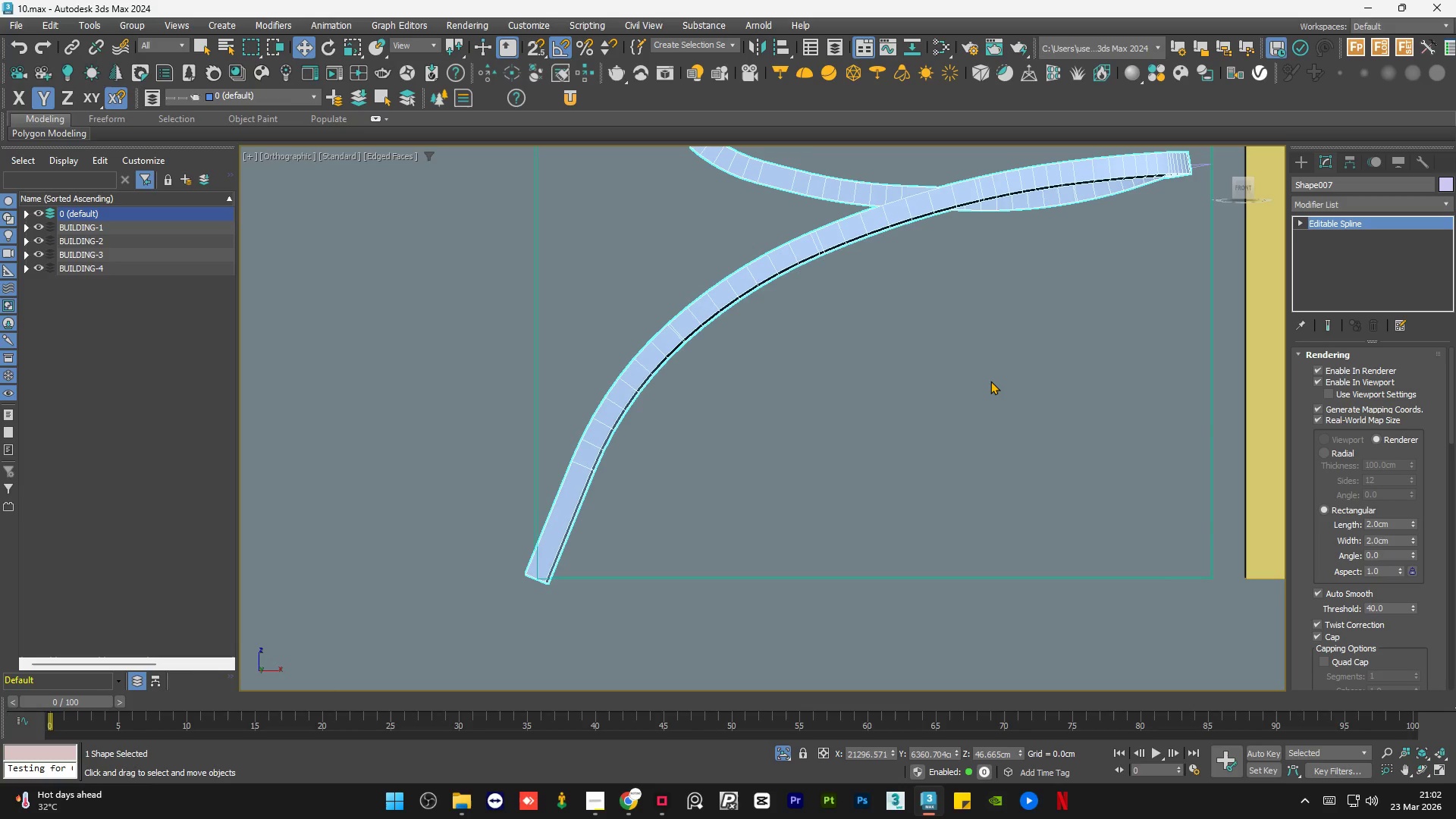 
hold_key(key=AltLeft, duration=1.5)
 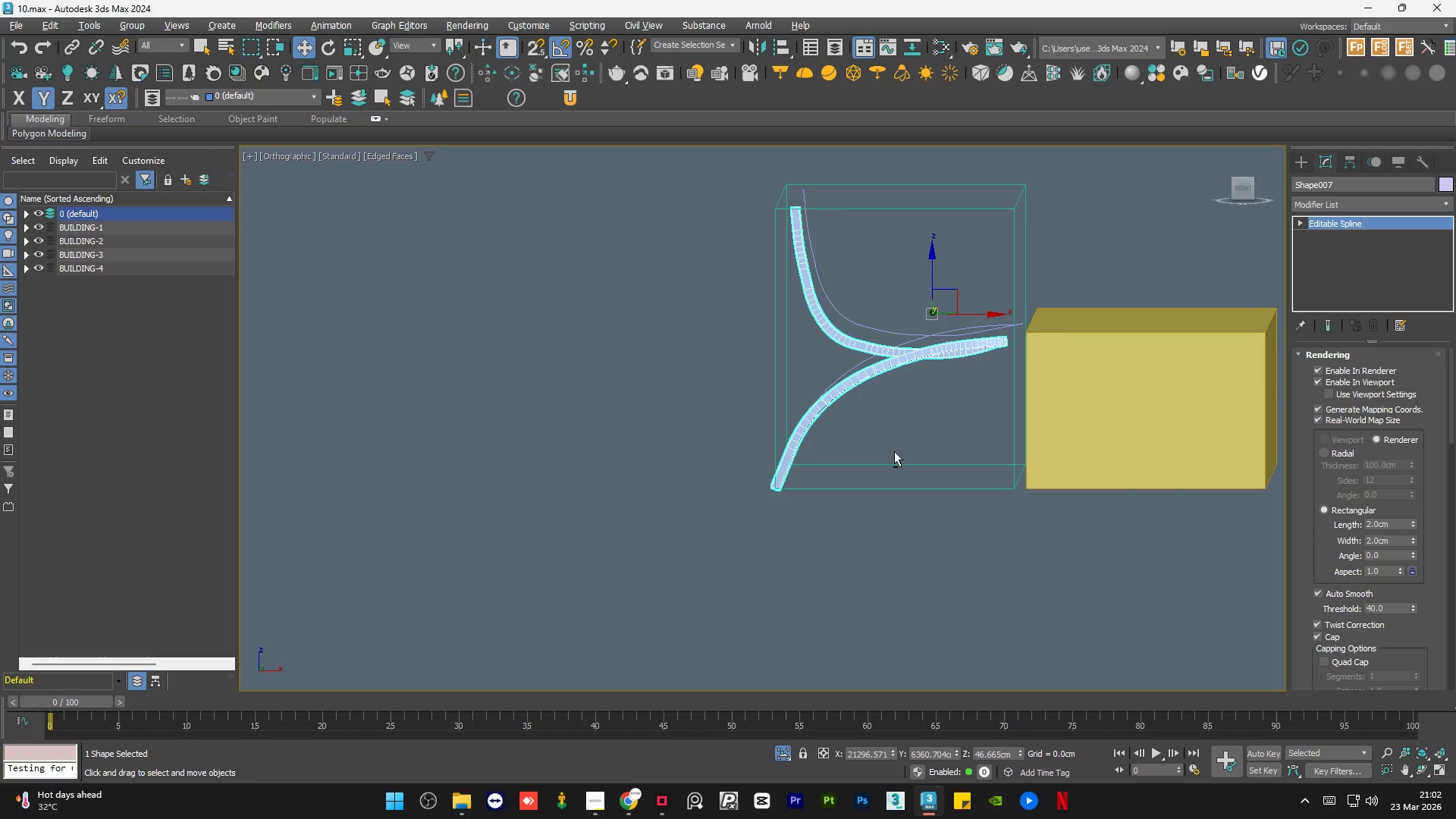 
scroll: coordinate [886, 447], scroll_direction: down, amount: 3.0
 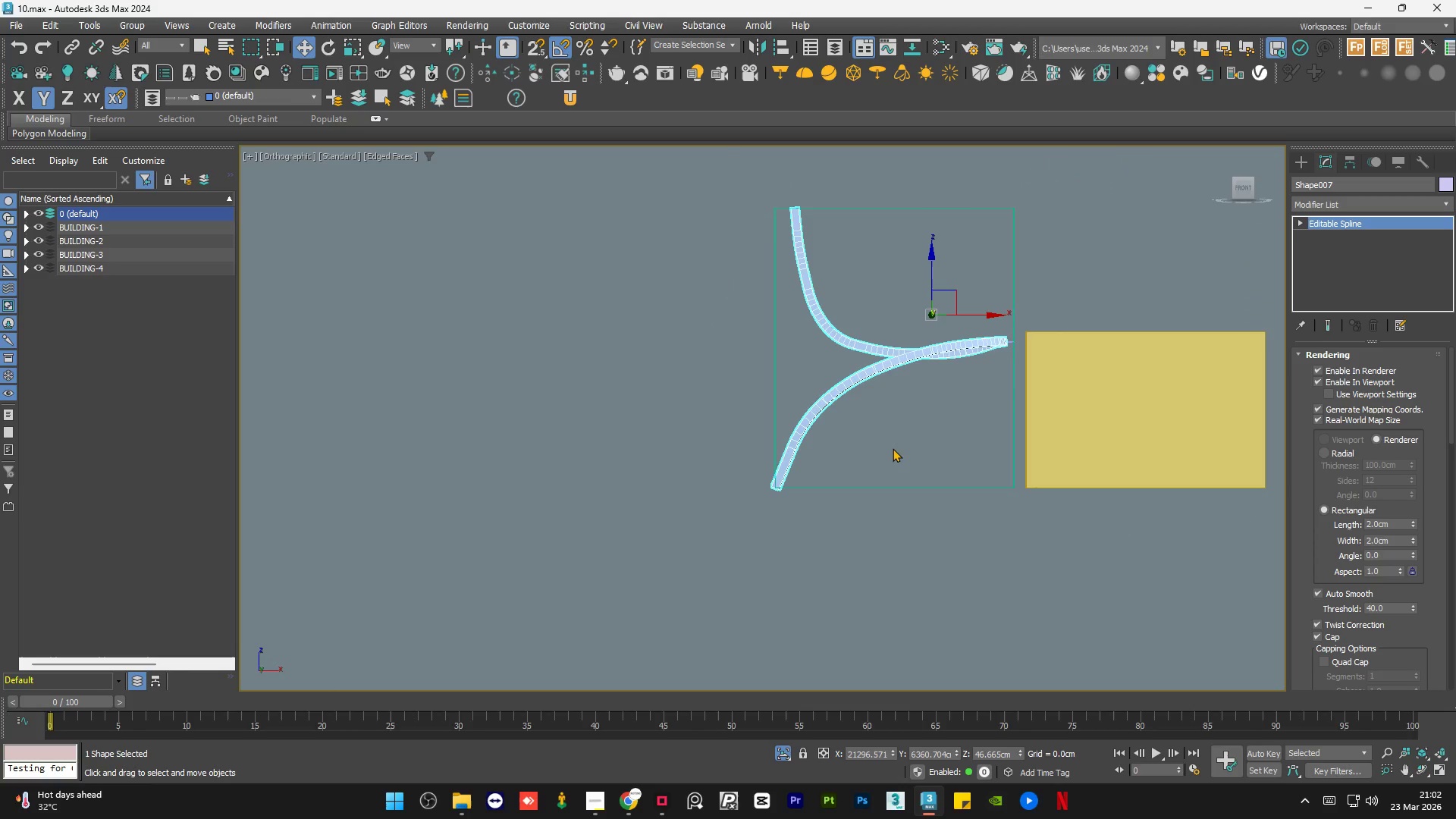 
hold_key(key=AltLeft, duration=0.5)
 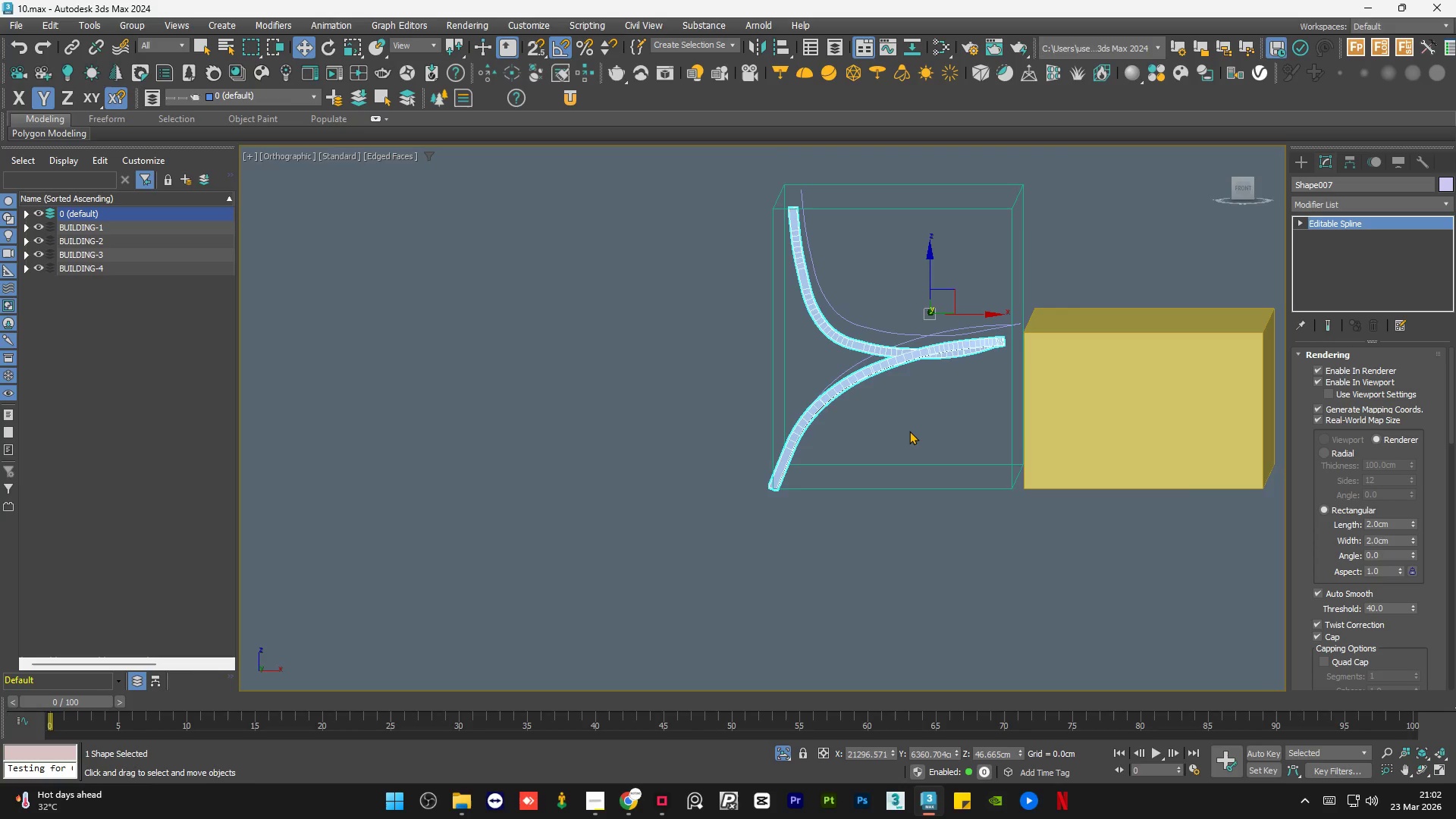 
hold_key(key=AltLeft, duration=0.81)
 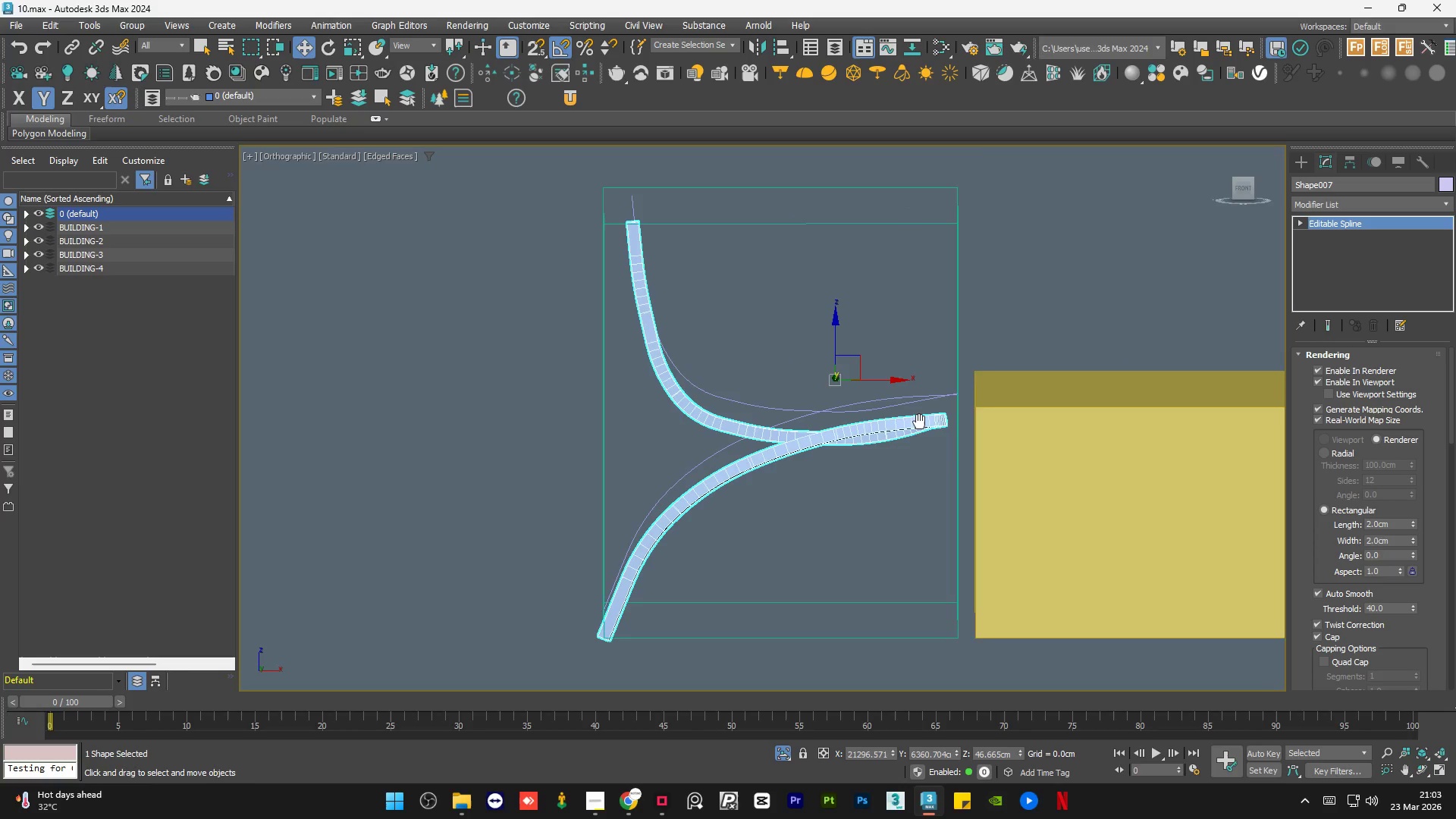 
middle_click([912, 428])
 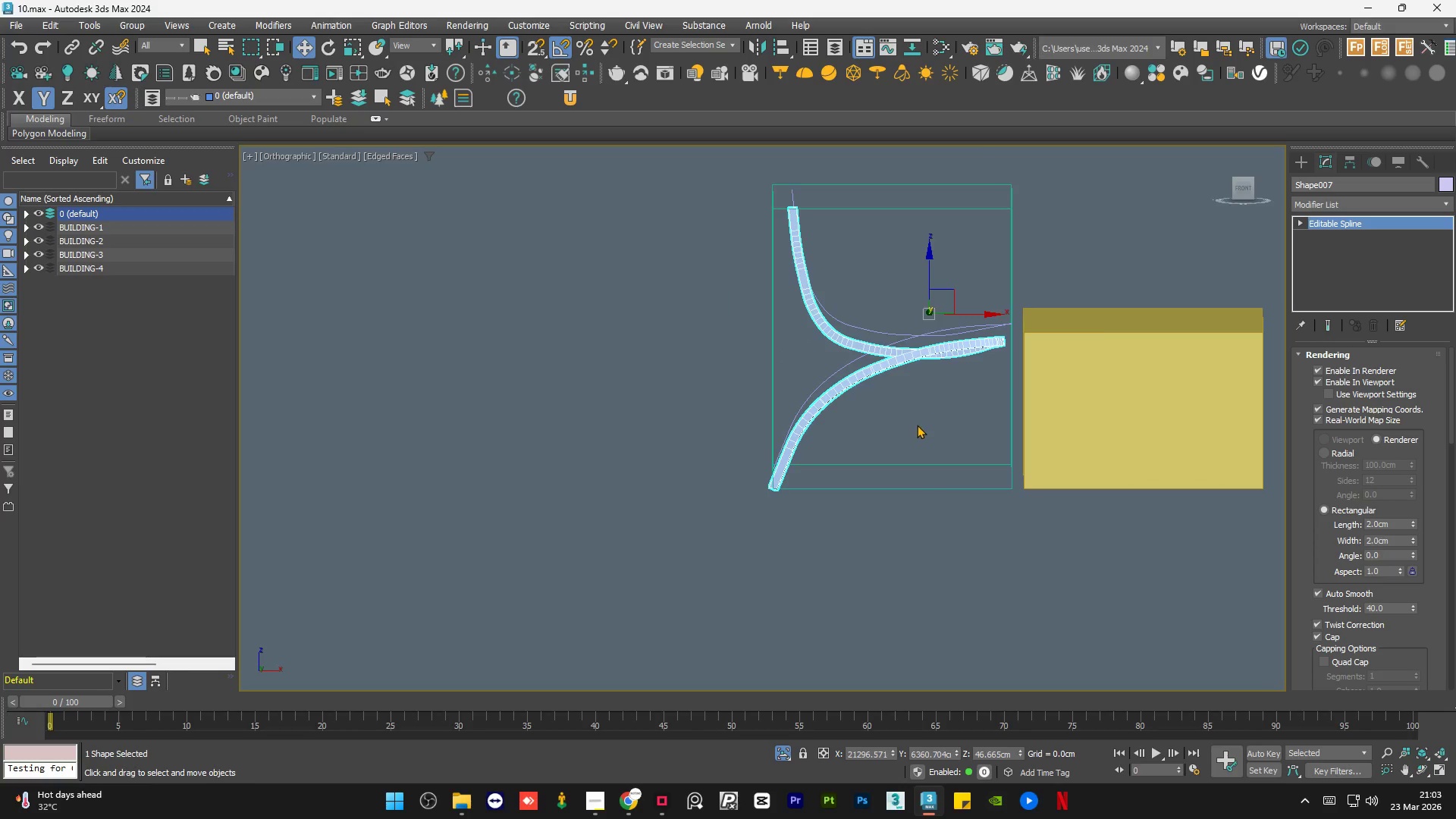 
hold_key(key=Z, duration=1.03)
 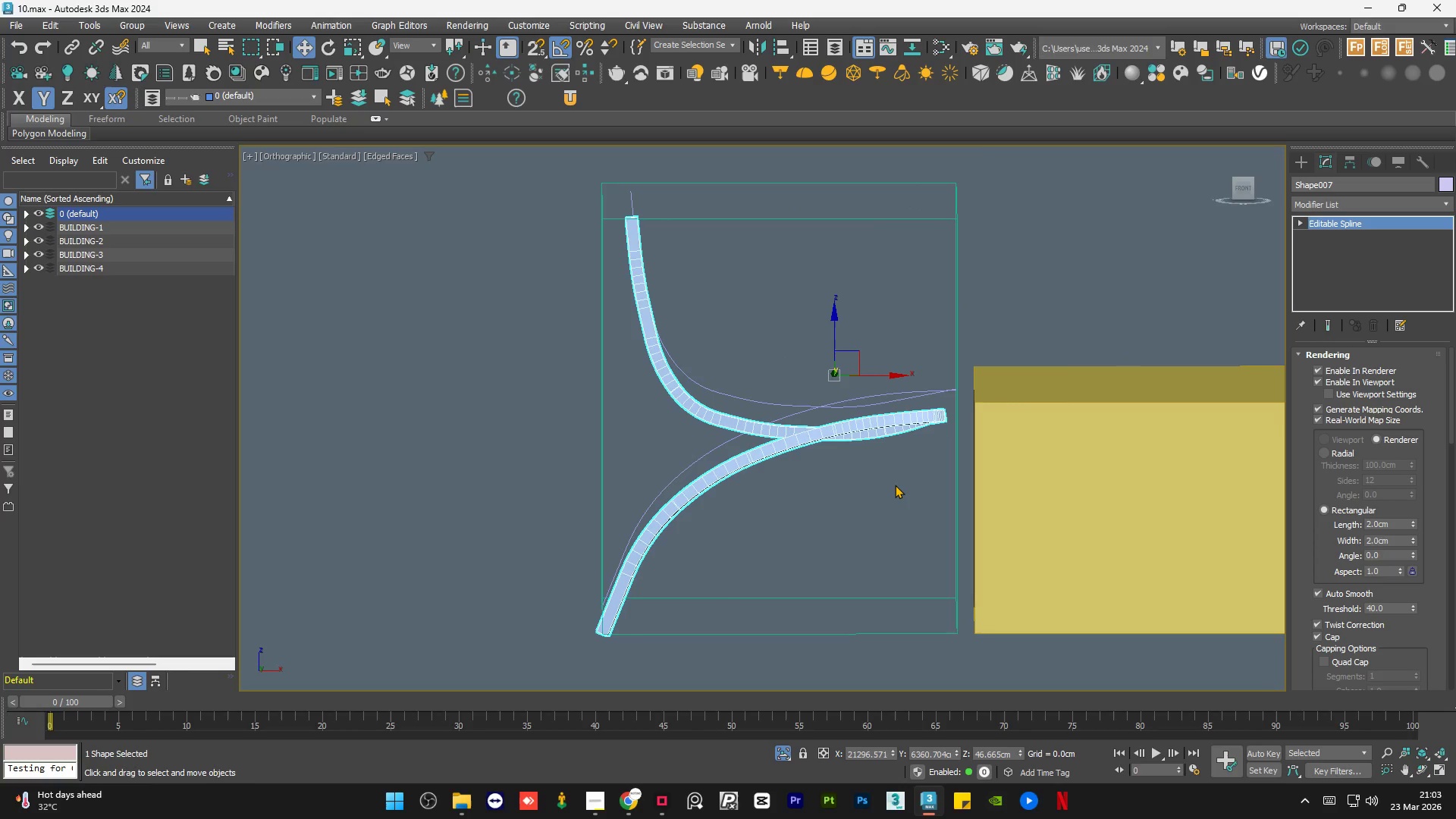 
hold_key(key=AltLeft, duration=0.98)
 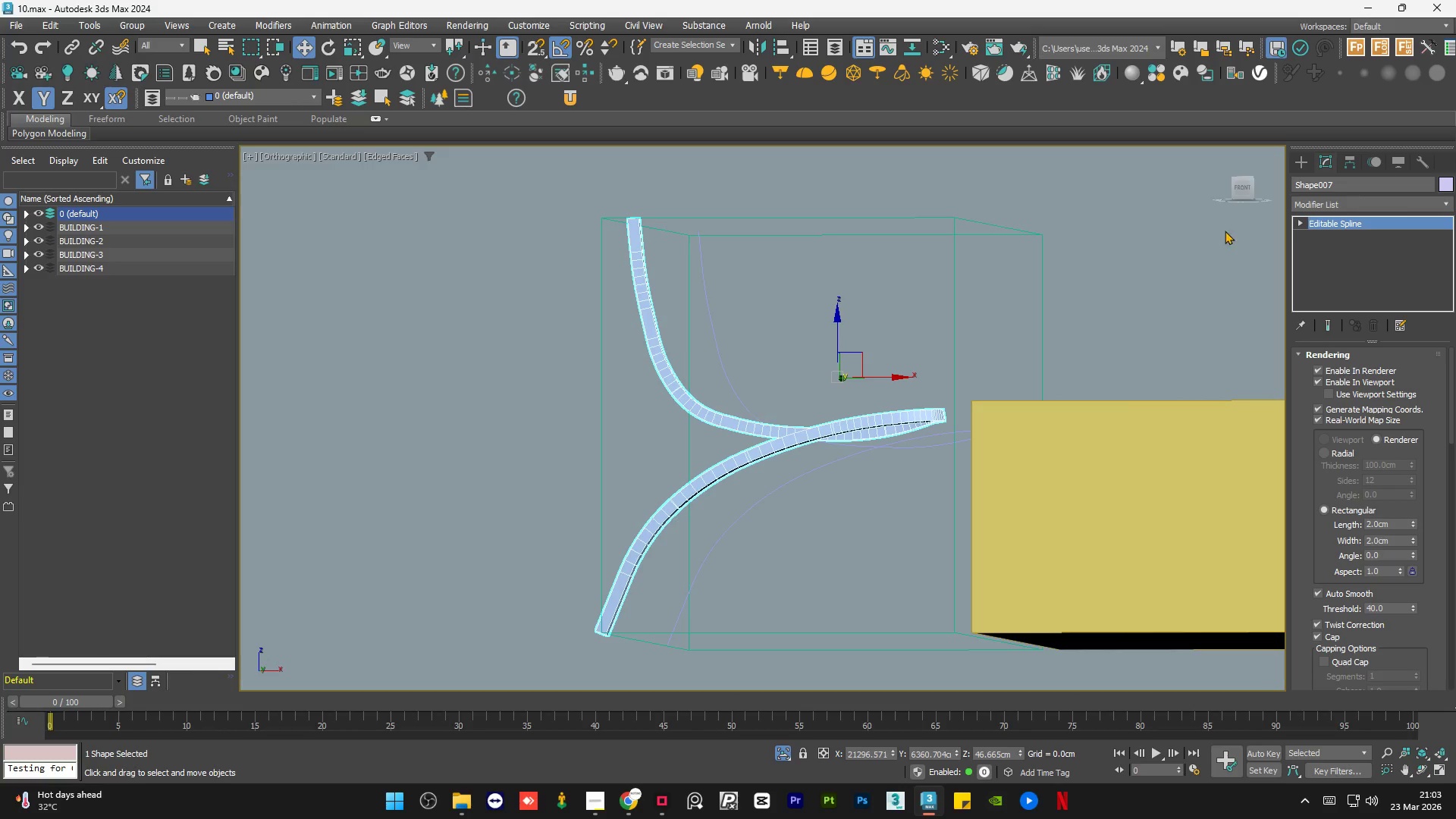 
left_click([1238, 189])
 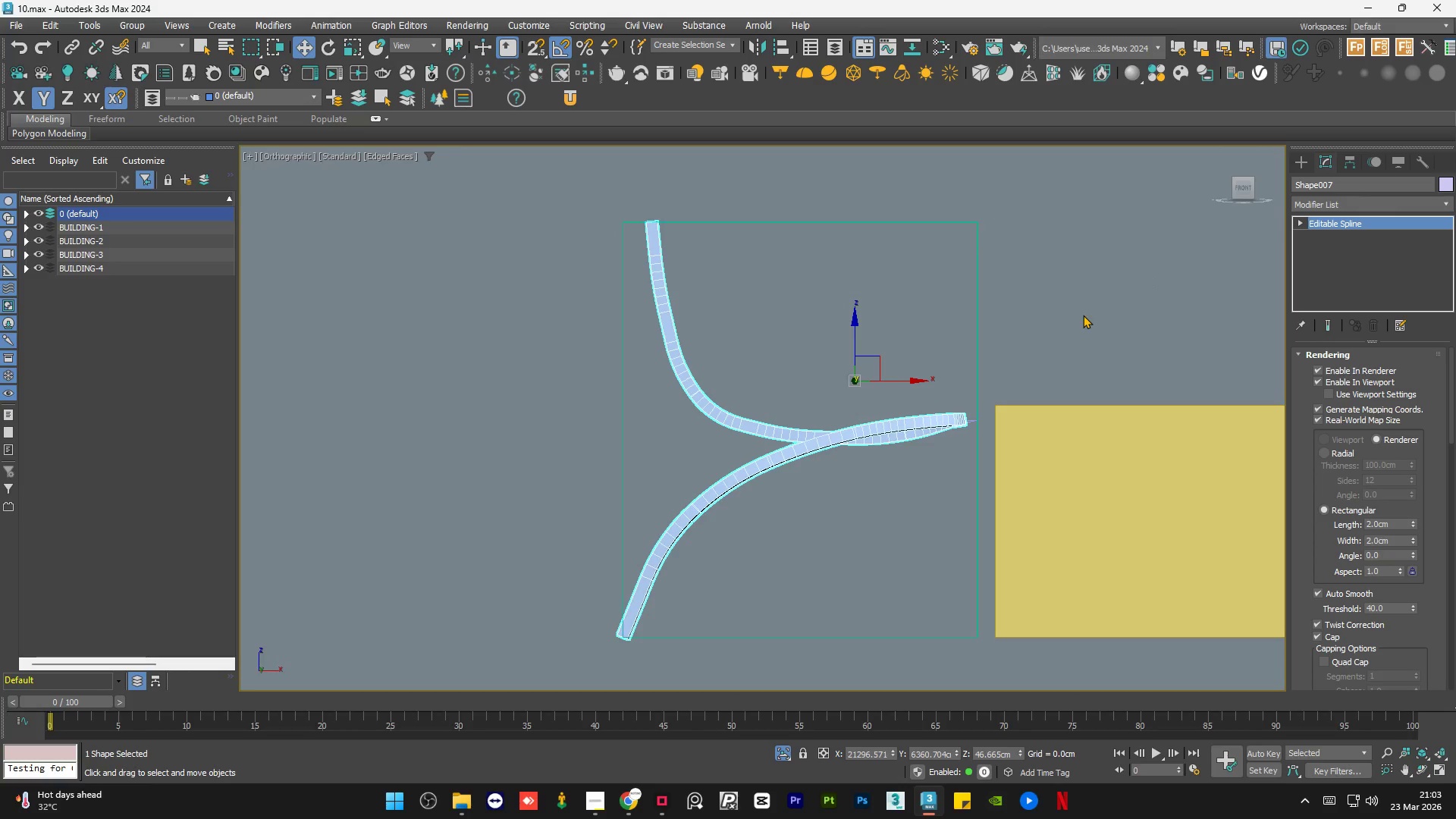 
left_click([1131, 307])
 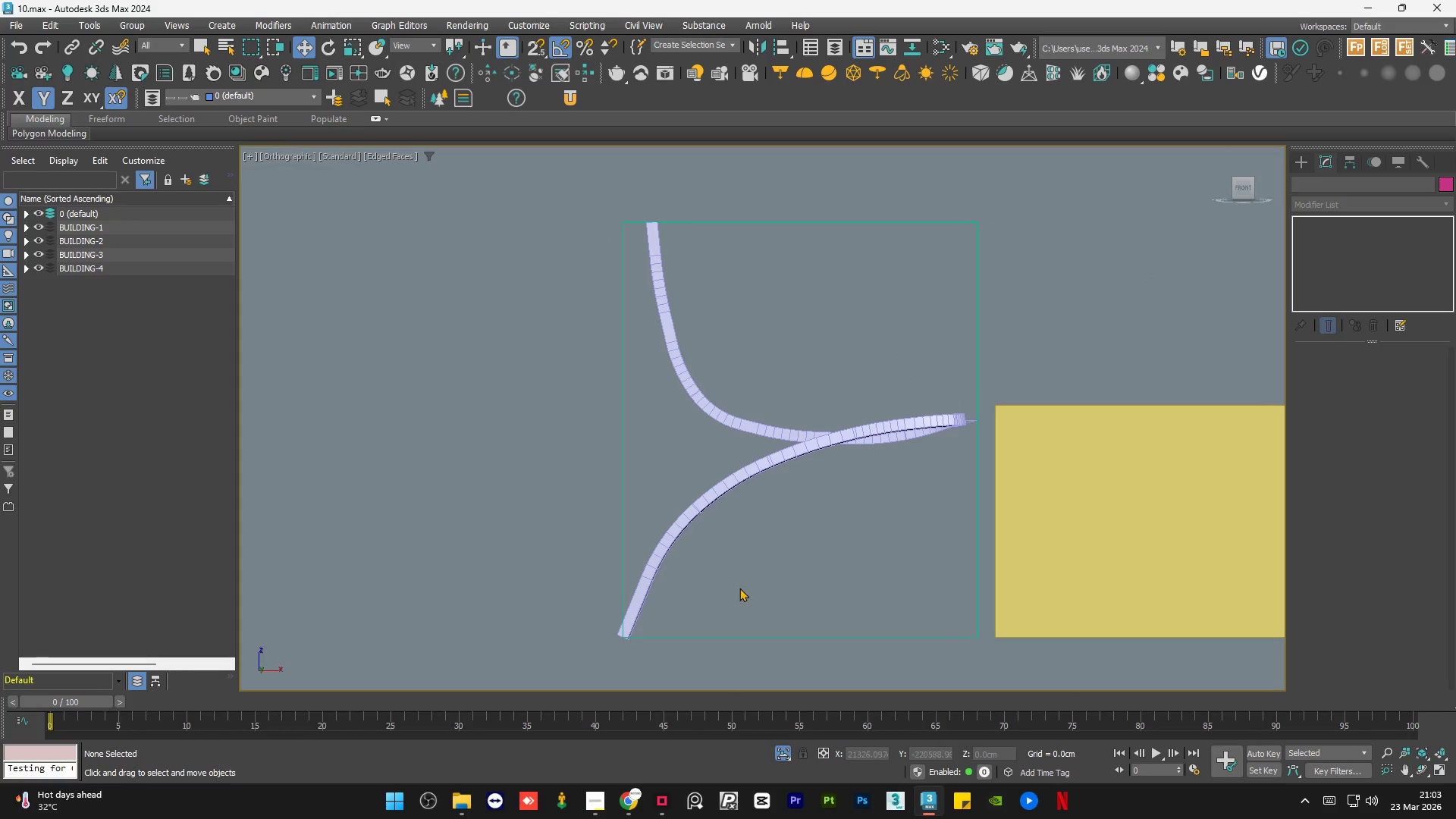 
scroll: coordinate [625, 635], scroll_direction: up, amount: 3.0
 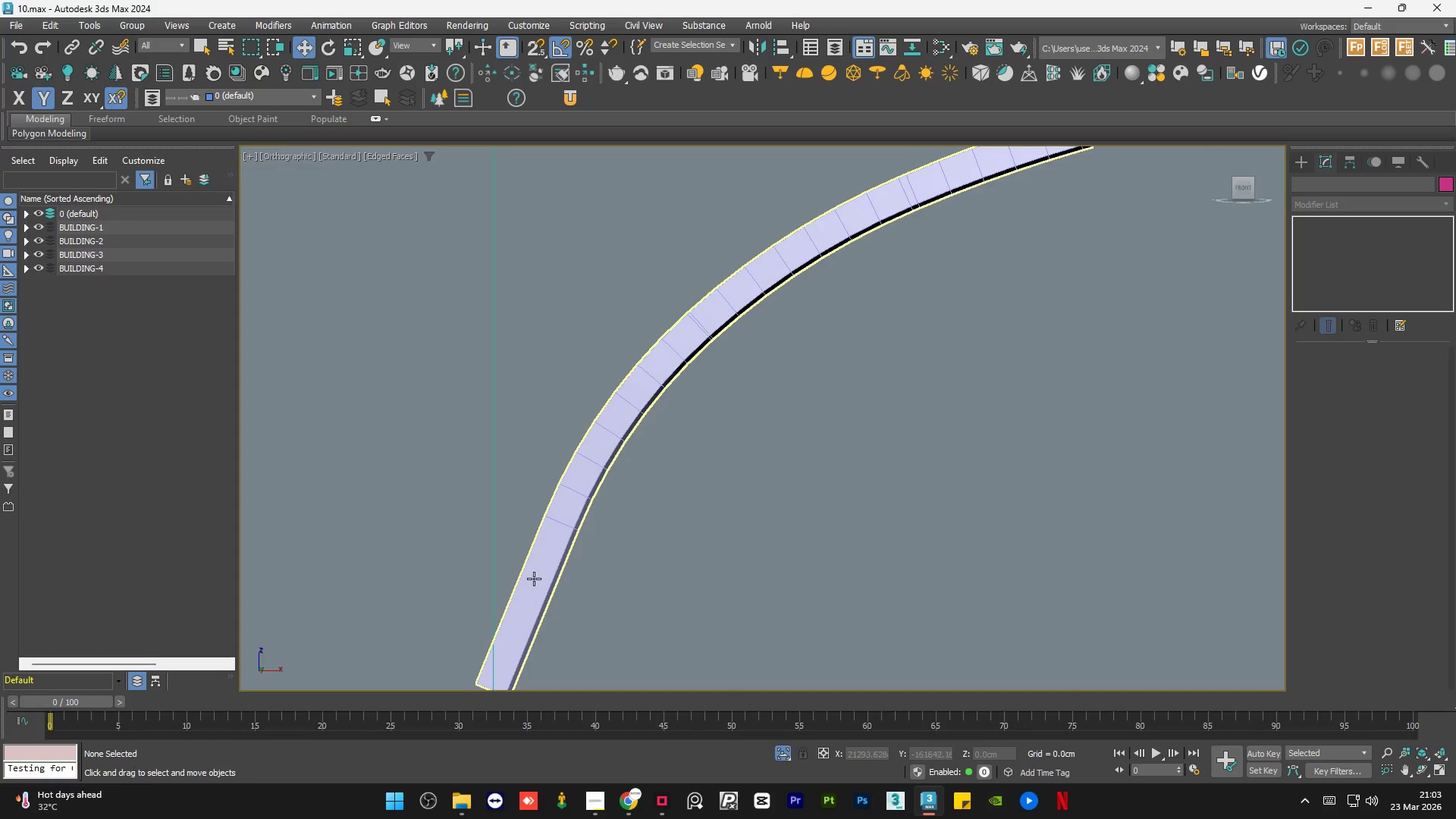 
left_click([534, 579])
 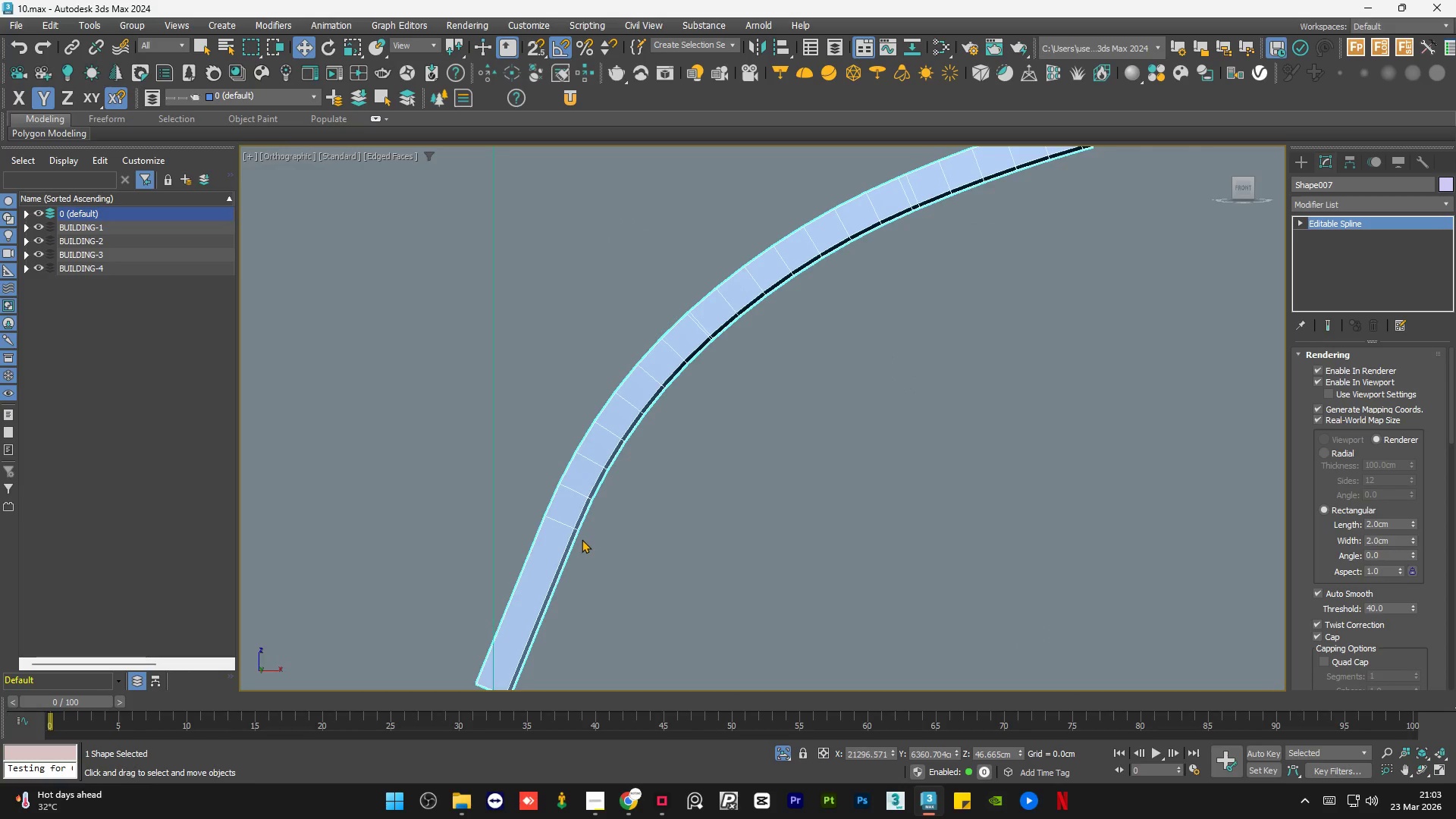 
scroll: coordinate [695, 454], scroll_direction: down, amount: 3.0
 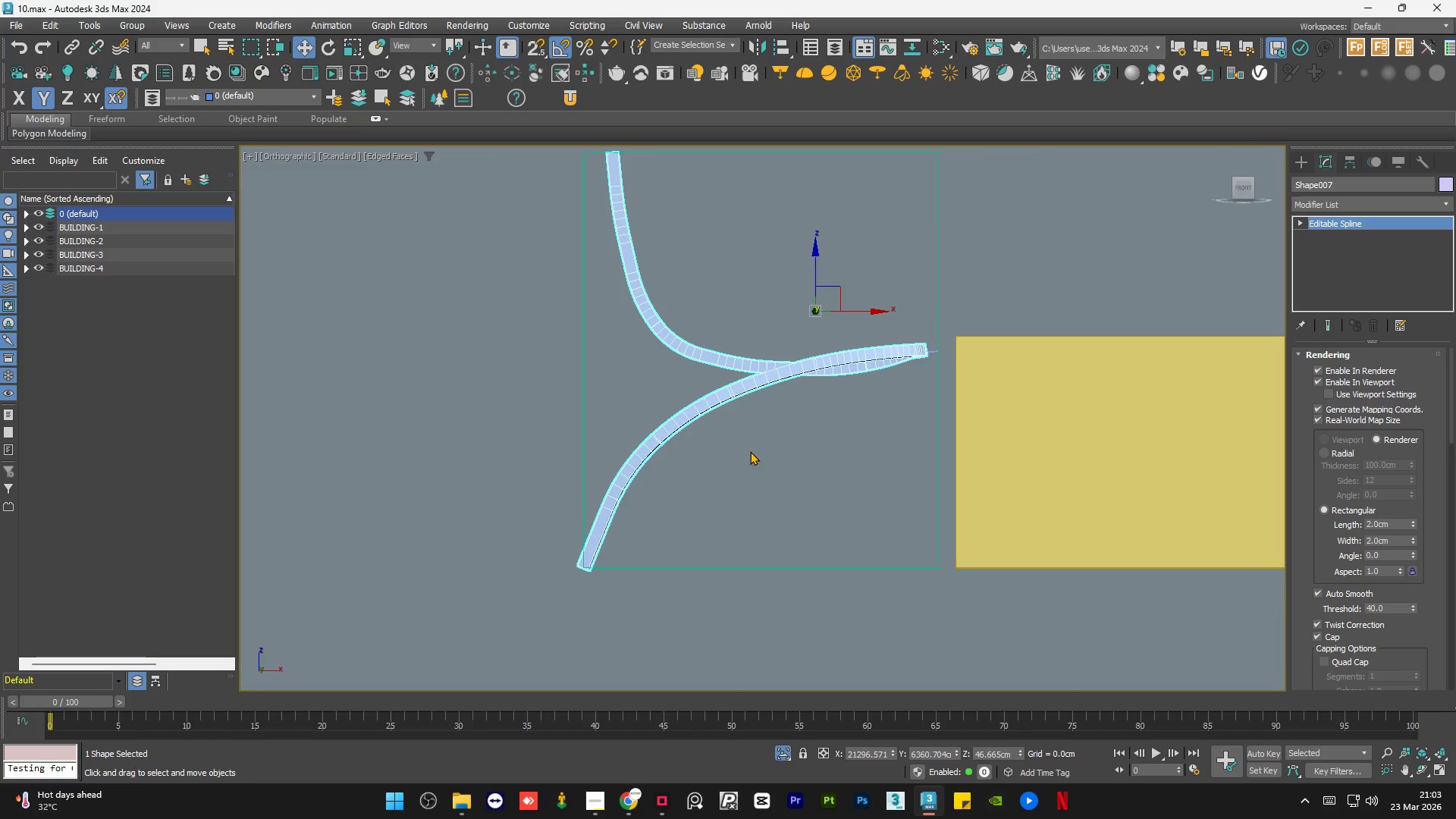 
hold_key(key=AltLeft, duration=0.75)
 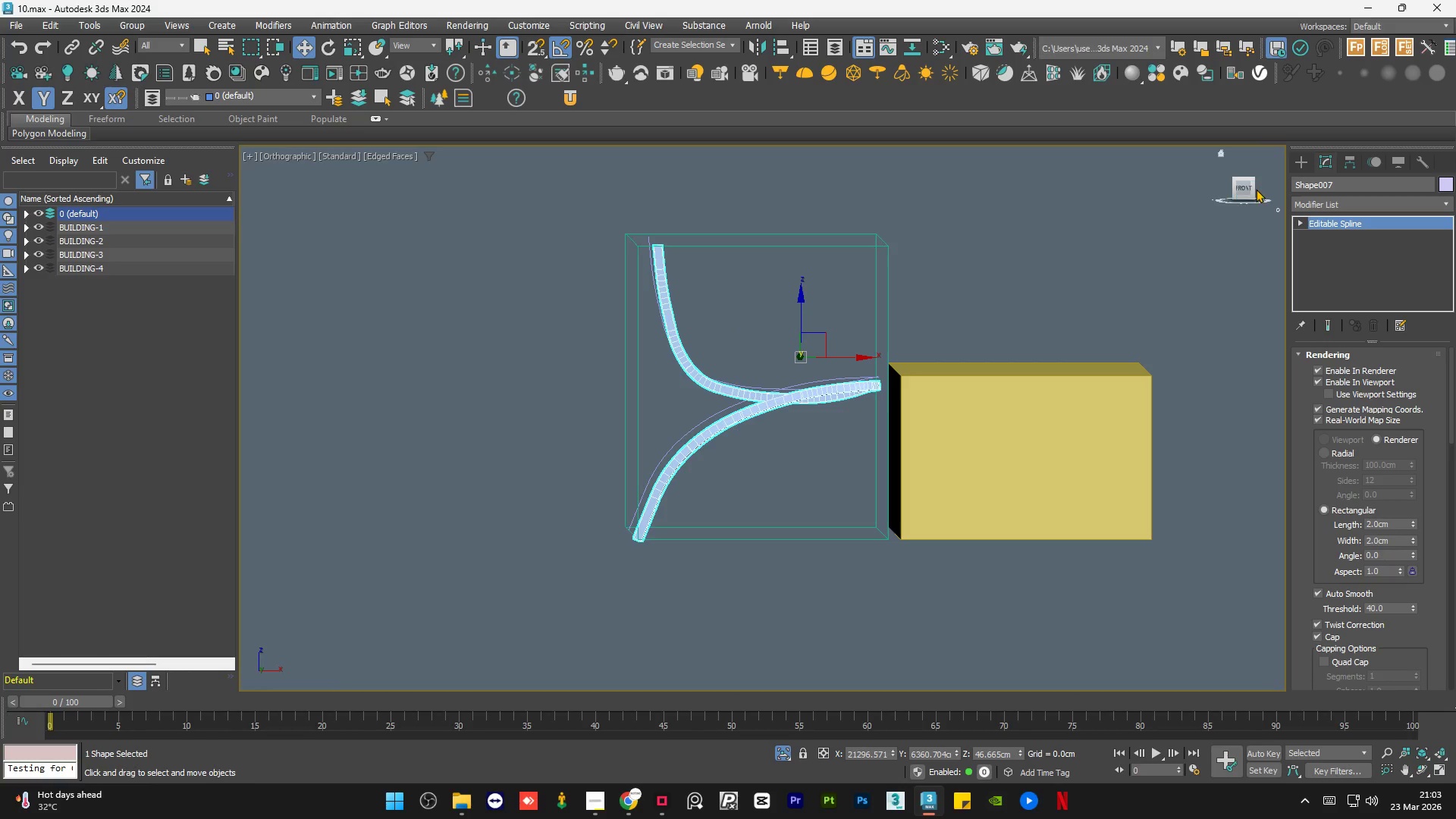 
scroll: coordinate [767, 470], scroll_direction: down, amount: 1.0
 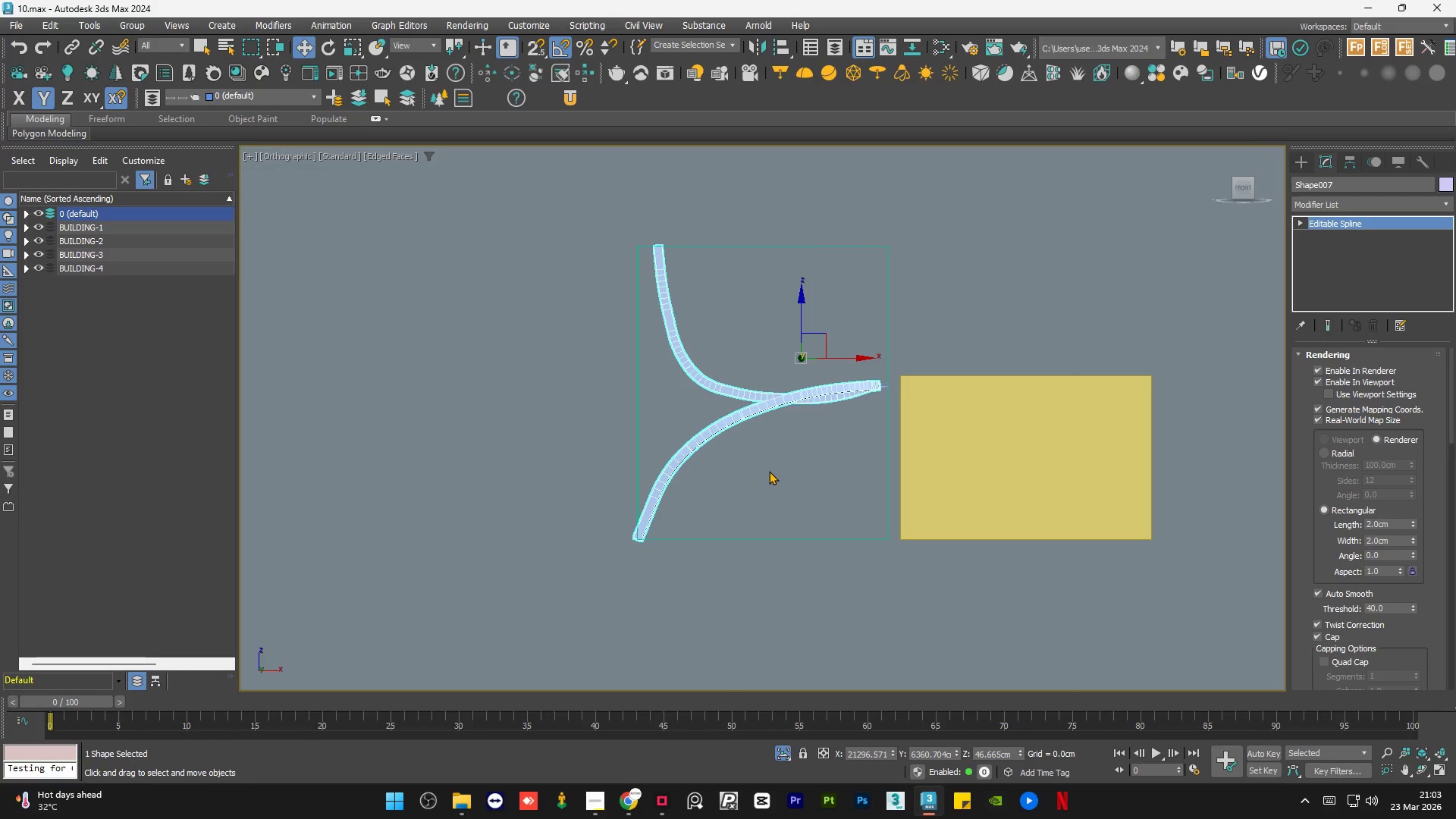 
left_click([1245, 190])
 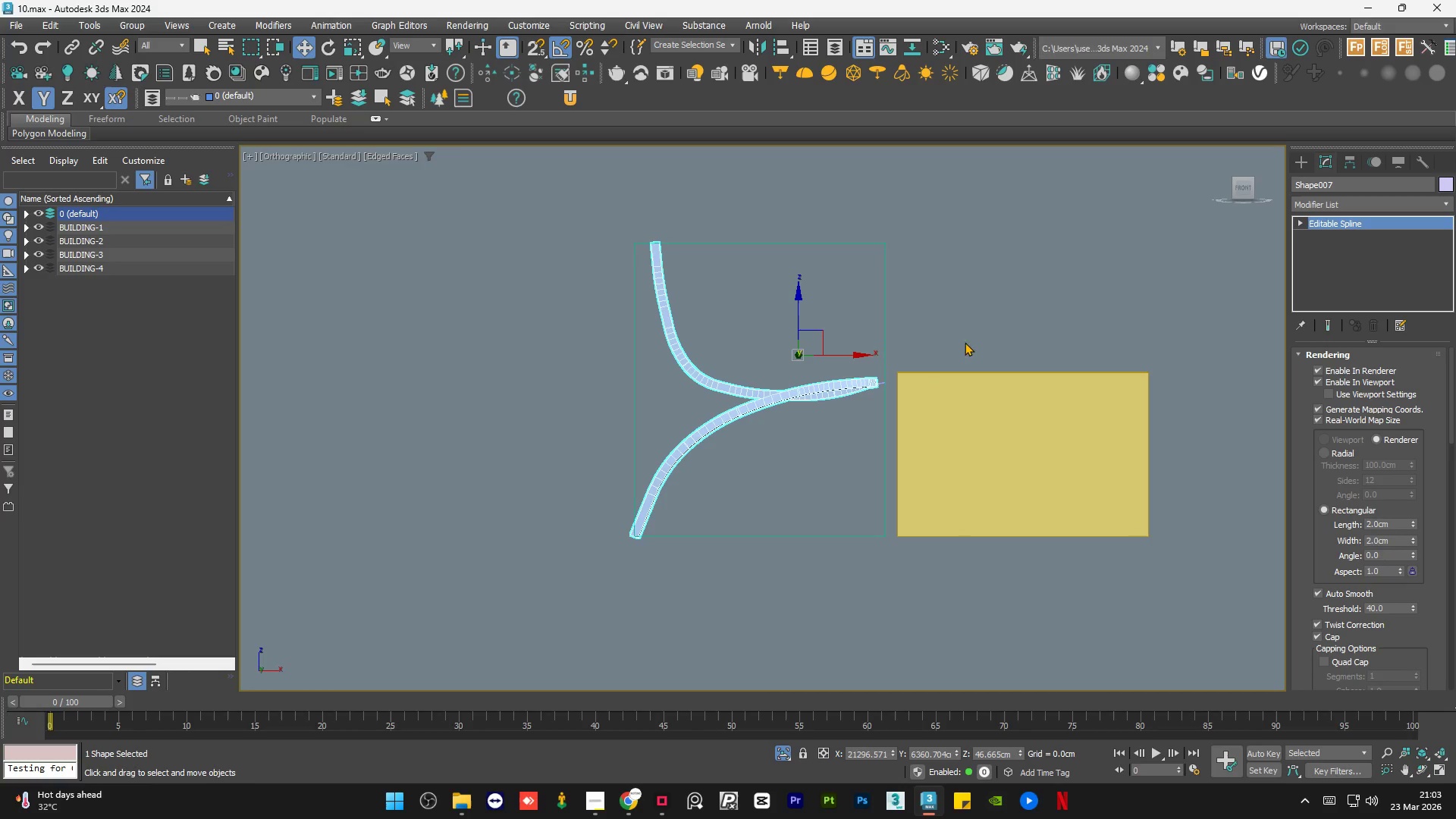 
scroll: coordinate [883, 395], scroll_direction: up, amount: 3.0
 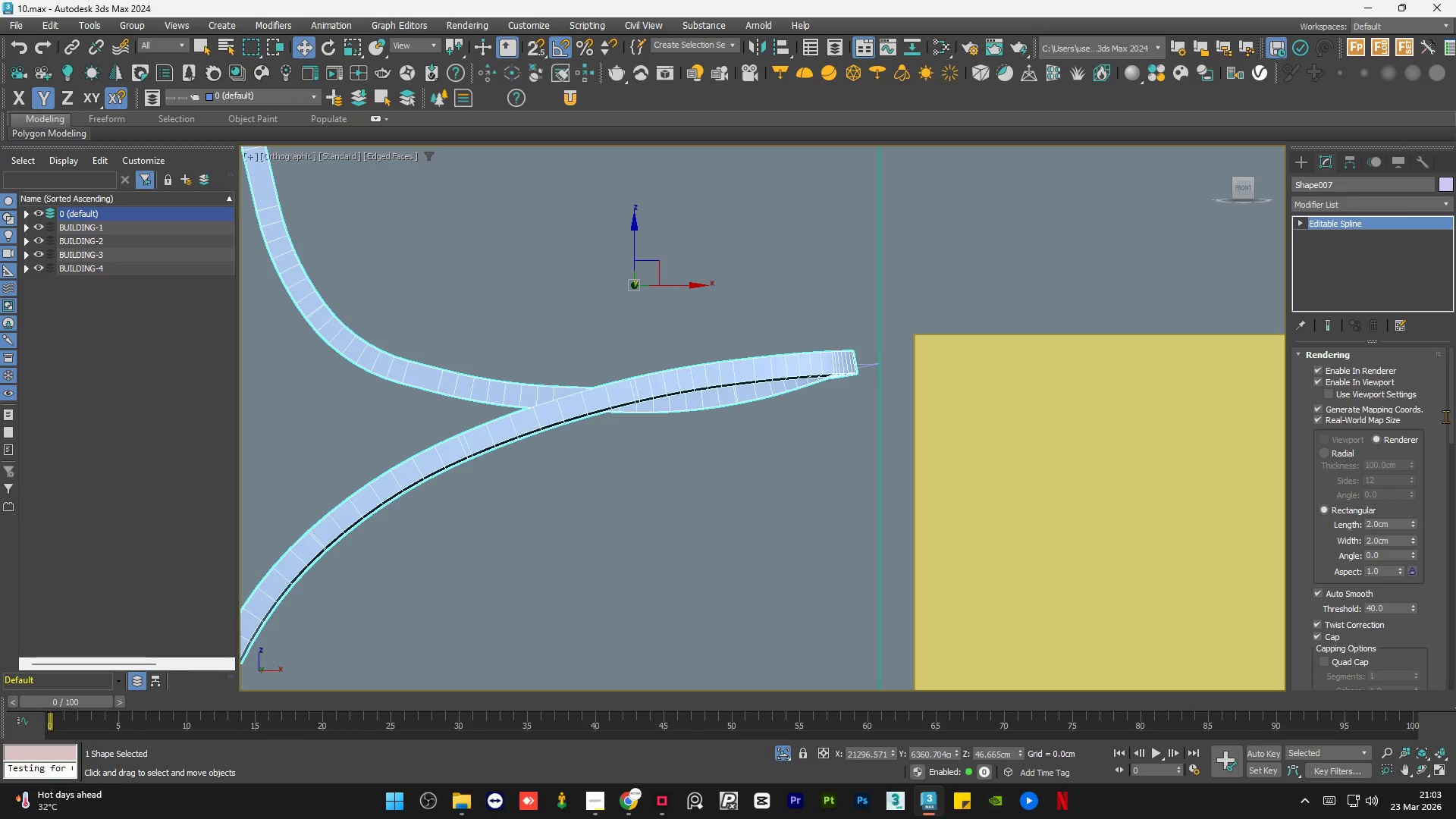 
left_click_drag(start_coordinate=[1454, 413], to_coordinate=[1453, 371])
 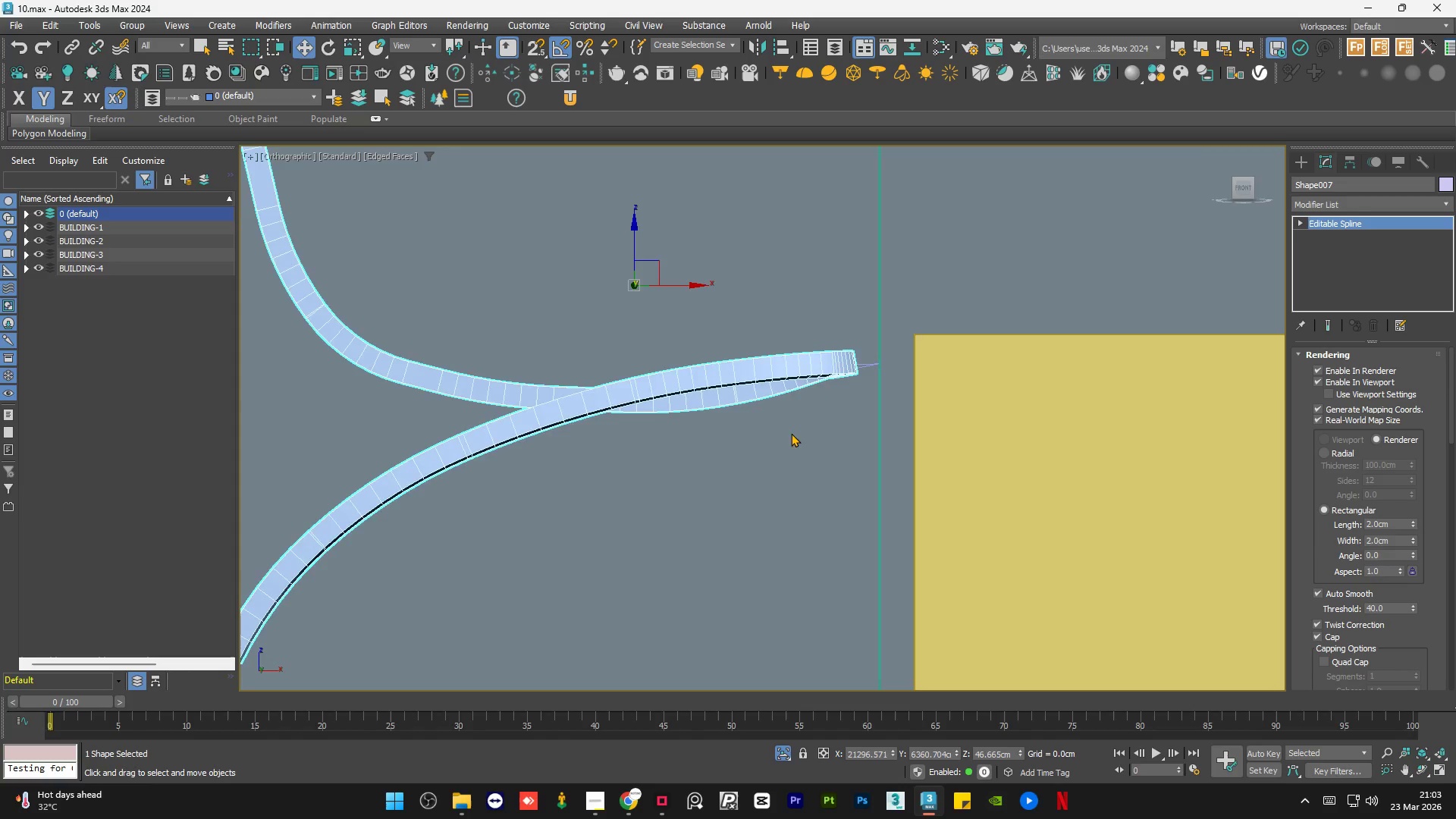 
hold_key(key=AltLeft, duration=0.84)
 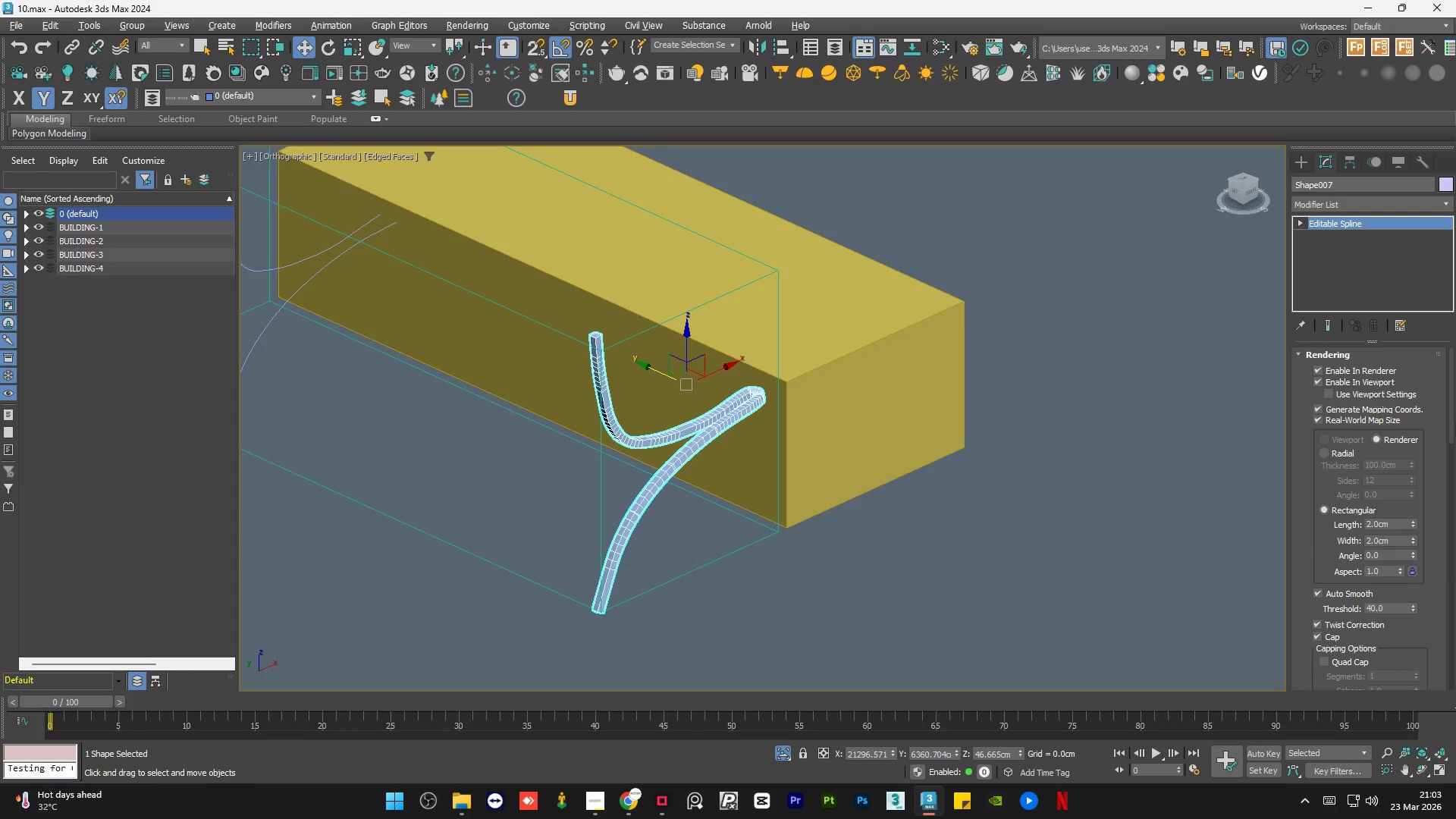 
scroll: coordinate [758, 484], scroll_direction: down, amount: 3.0
 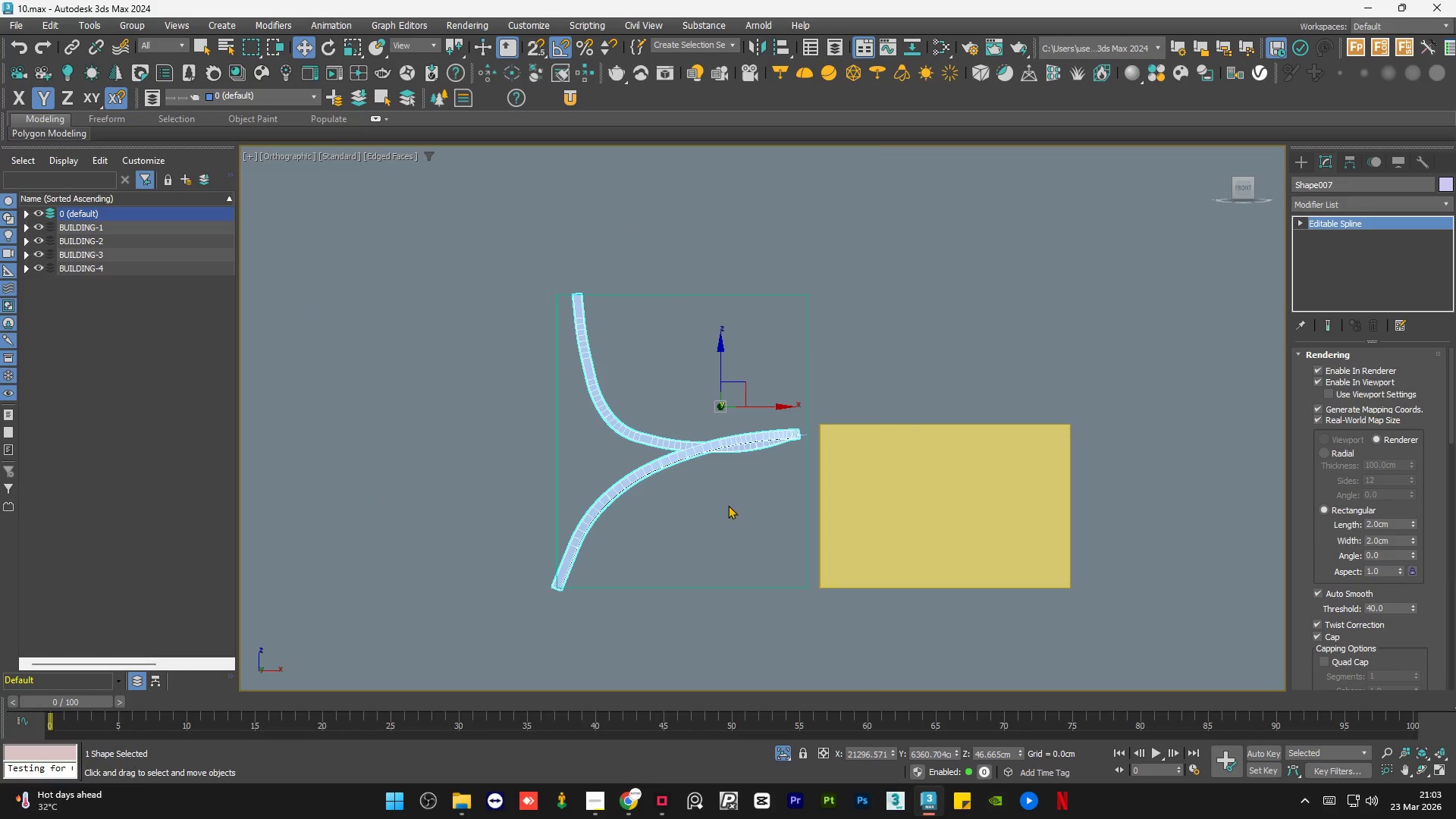 
hold_key(key=AltLeft, duration=19.02)
left_click([1322, 366])
 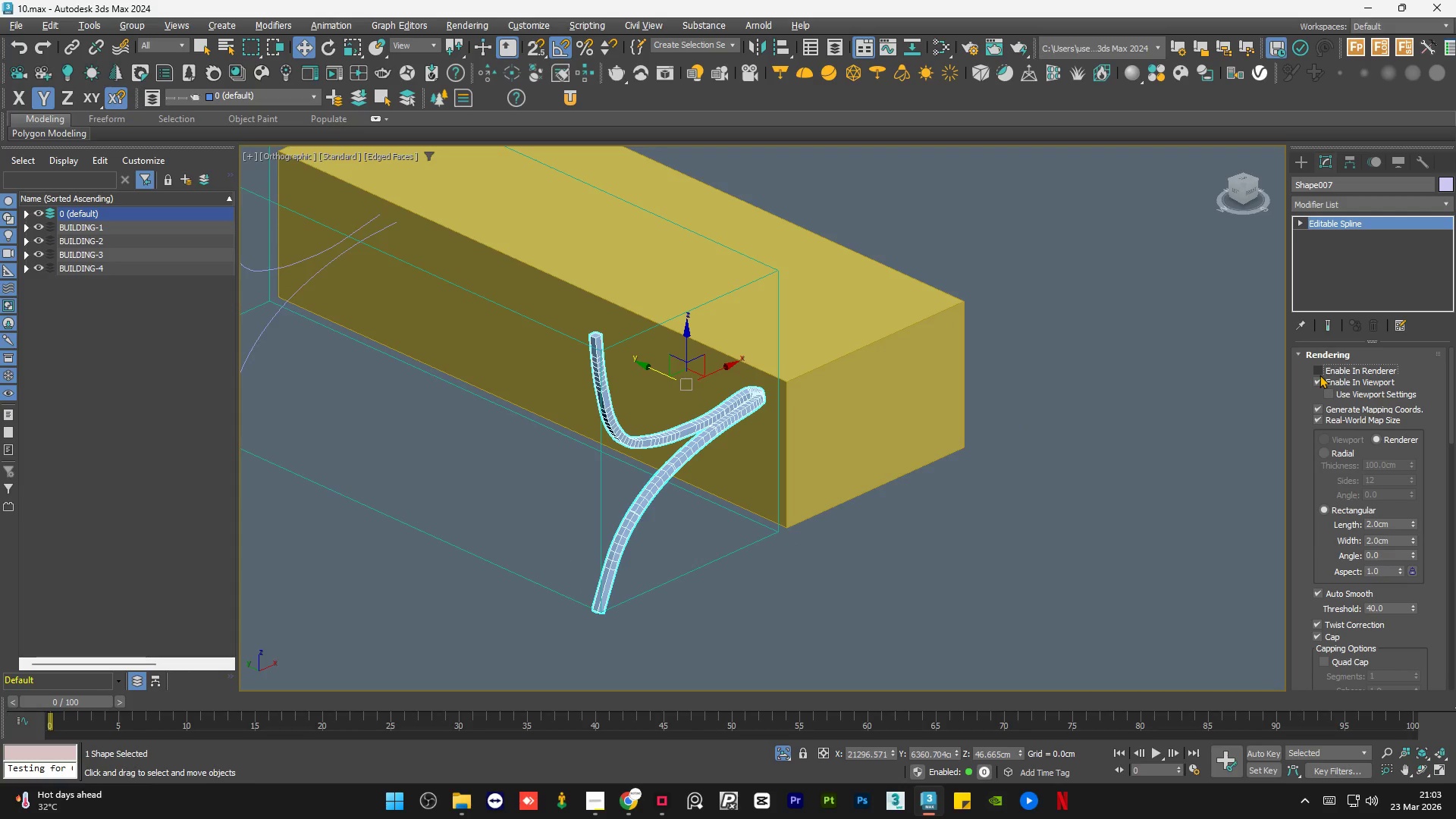 
left_click([1320, 375])
 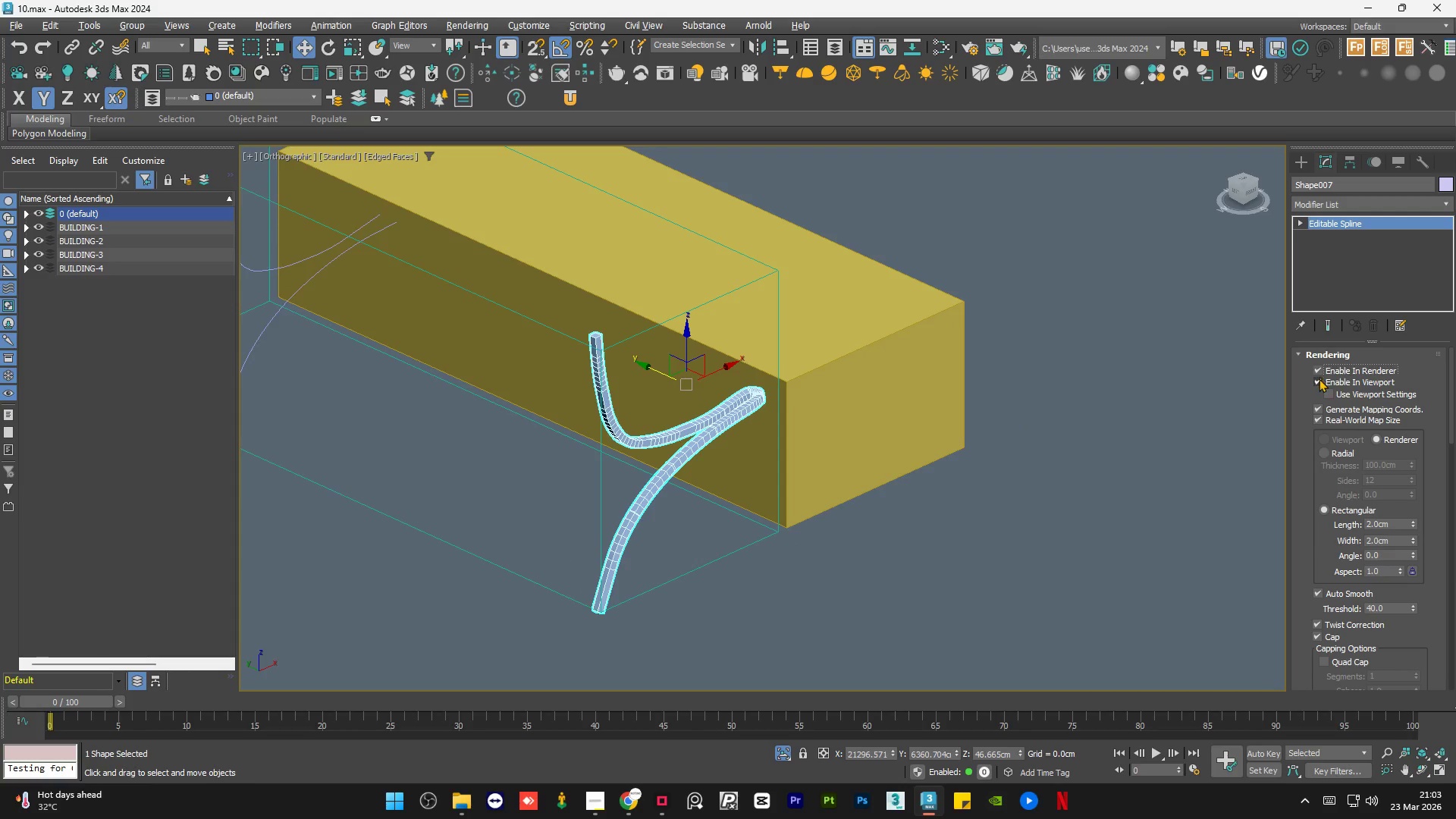 
left_click([1319, 381])
 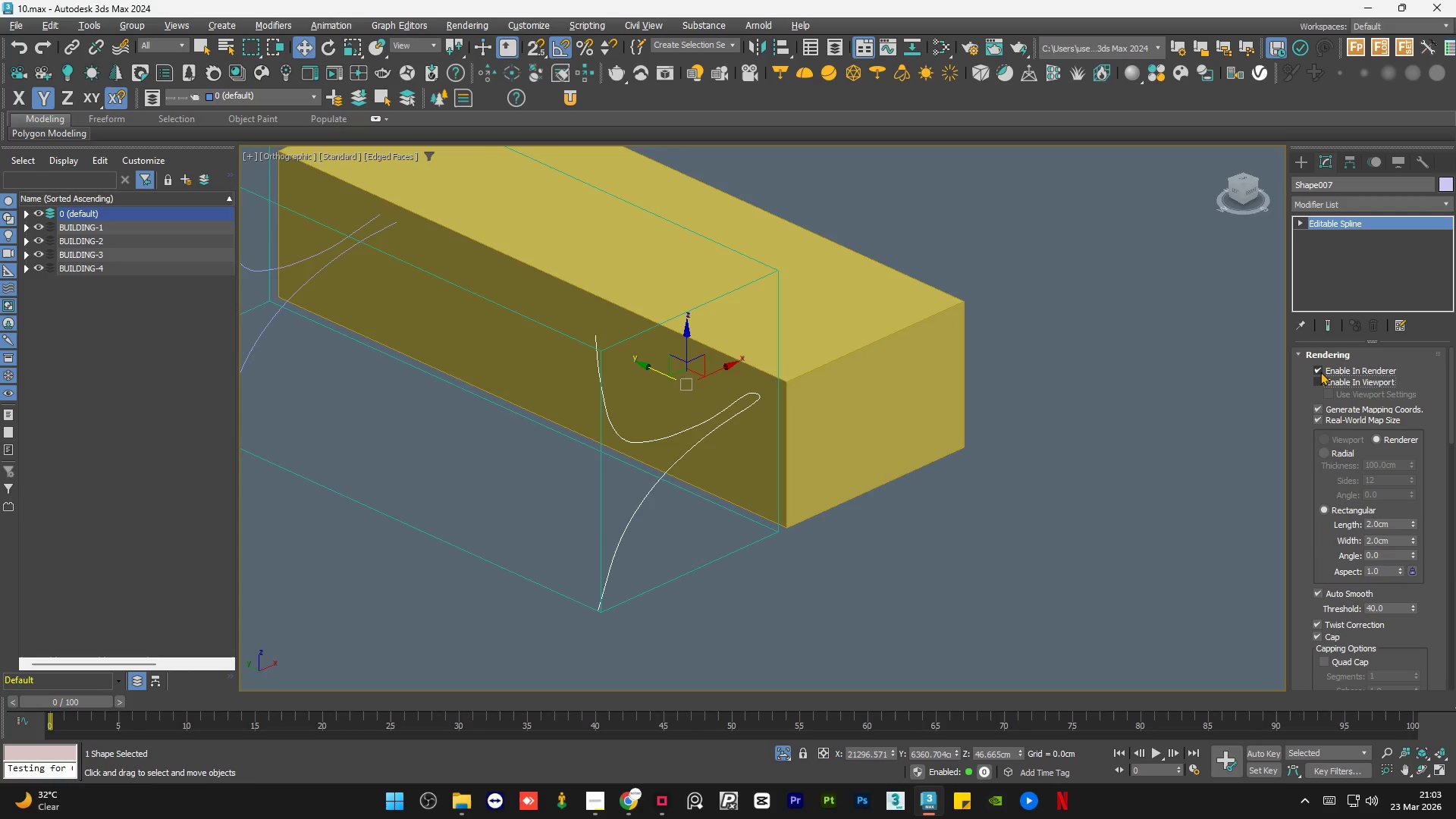 
left_click([1320, 370])
 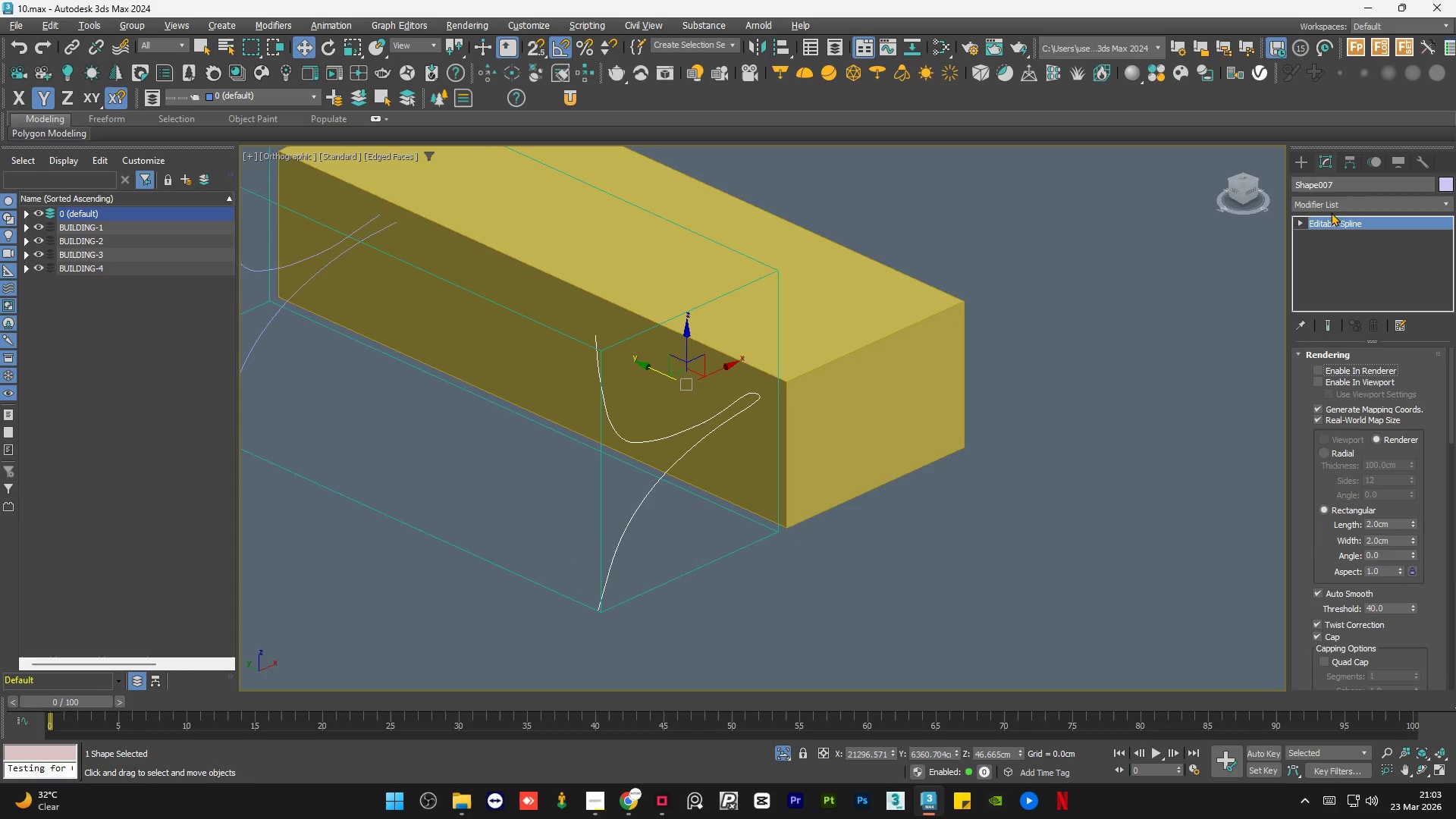 
left_click([1336, 205])
 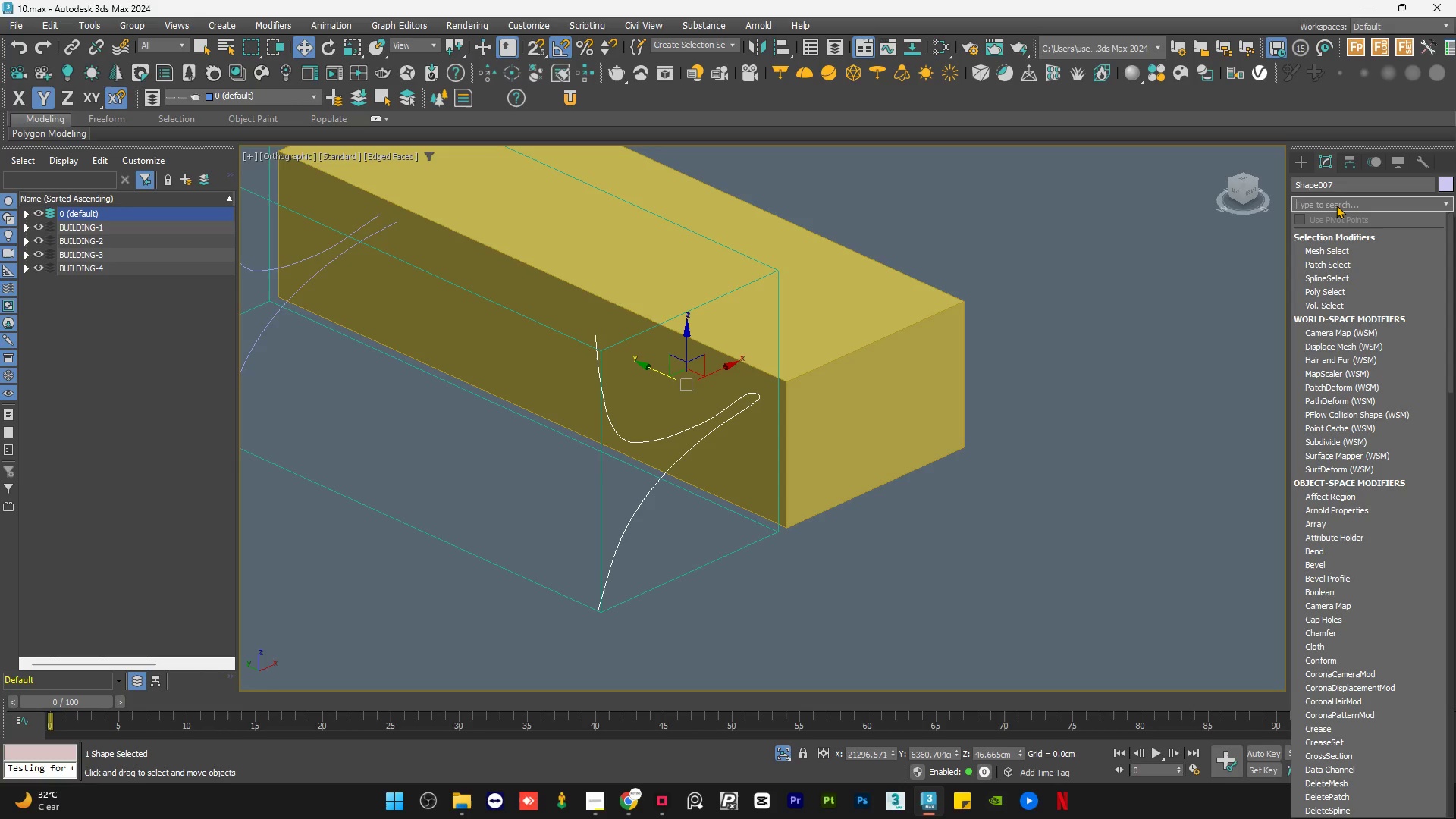 
type(swe)
 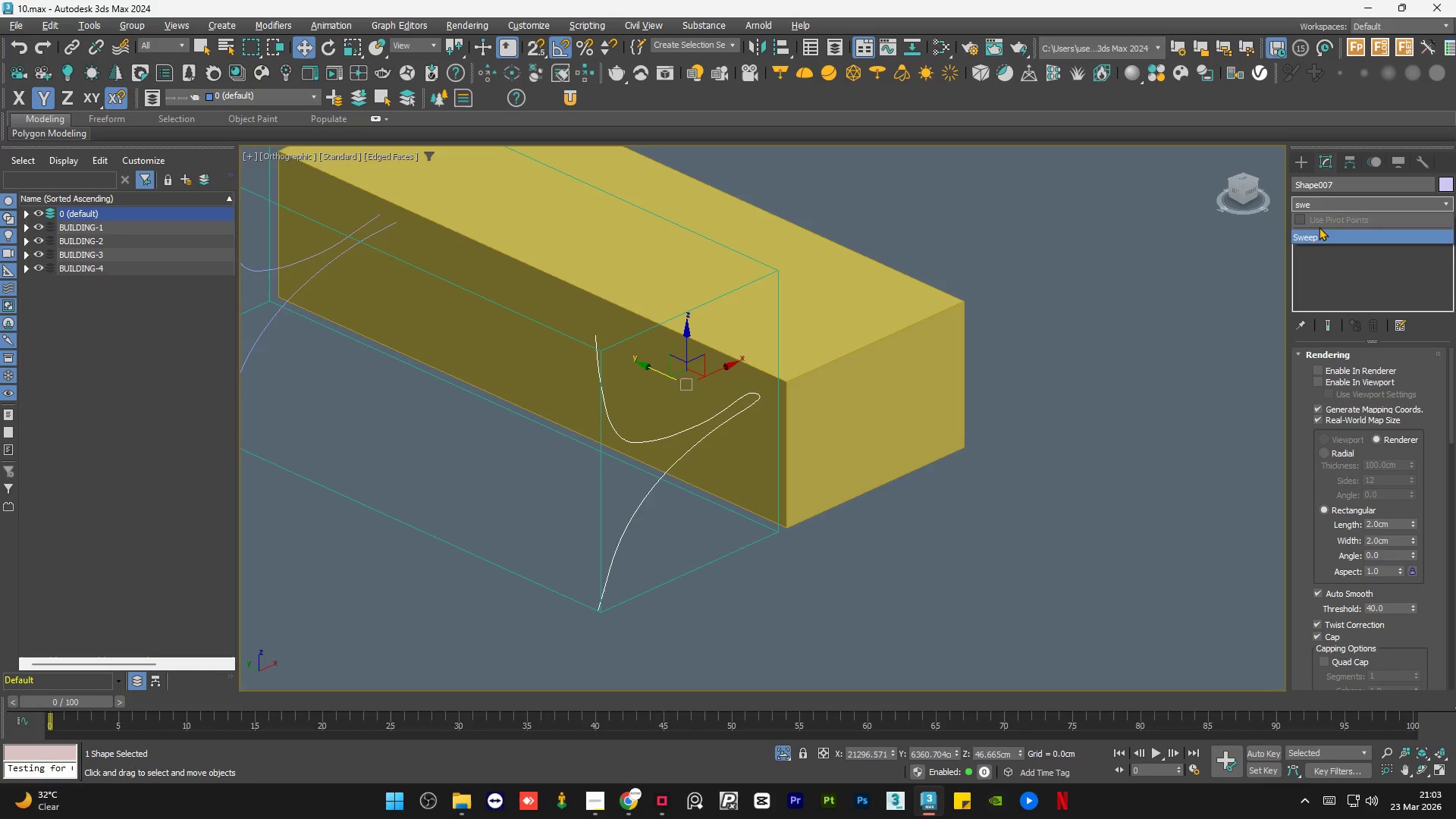 
left_click([1318, 234])
 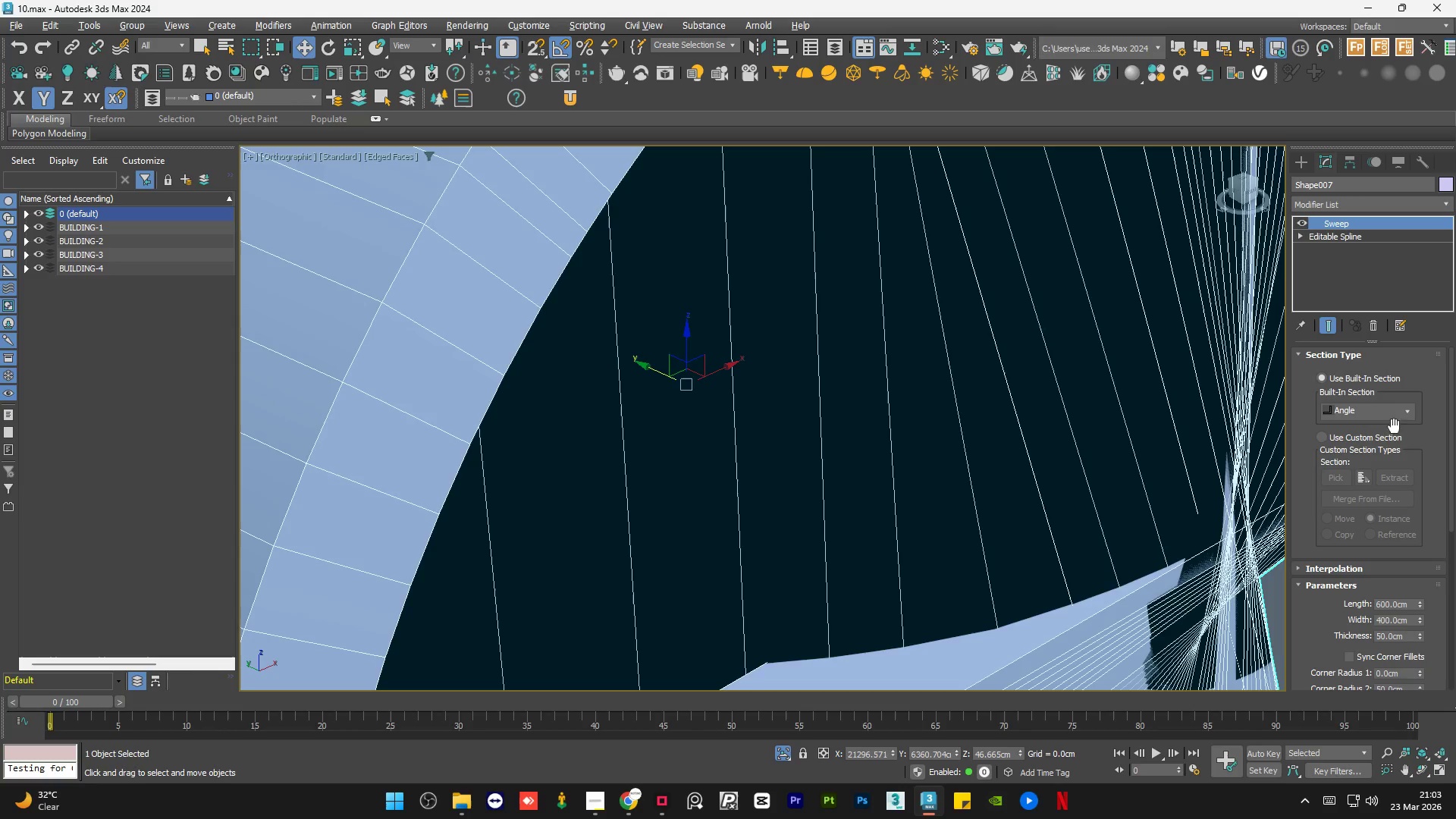 
left_click([1399, 411])
 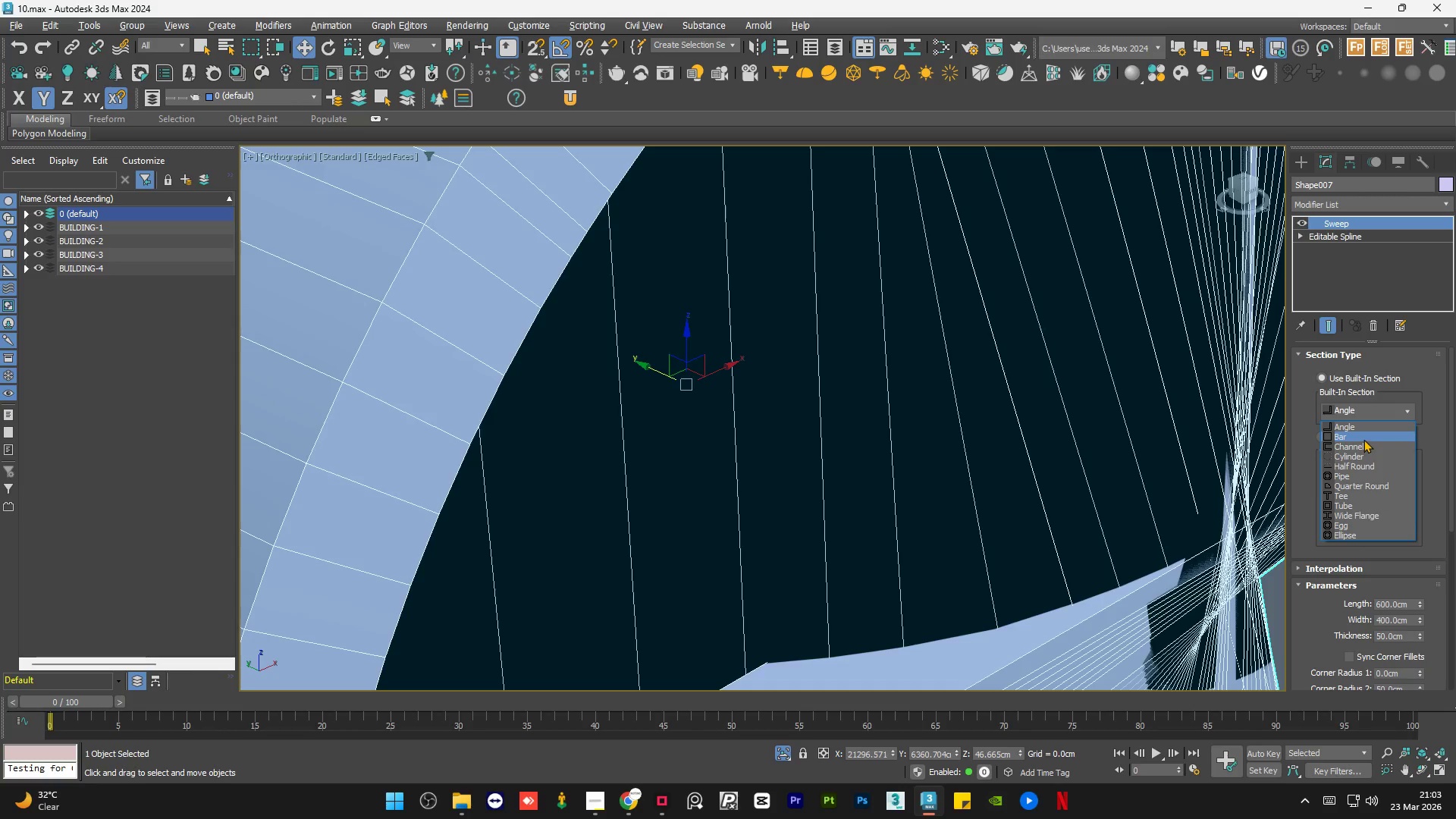 
left_click([1363, 439])
 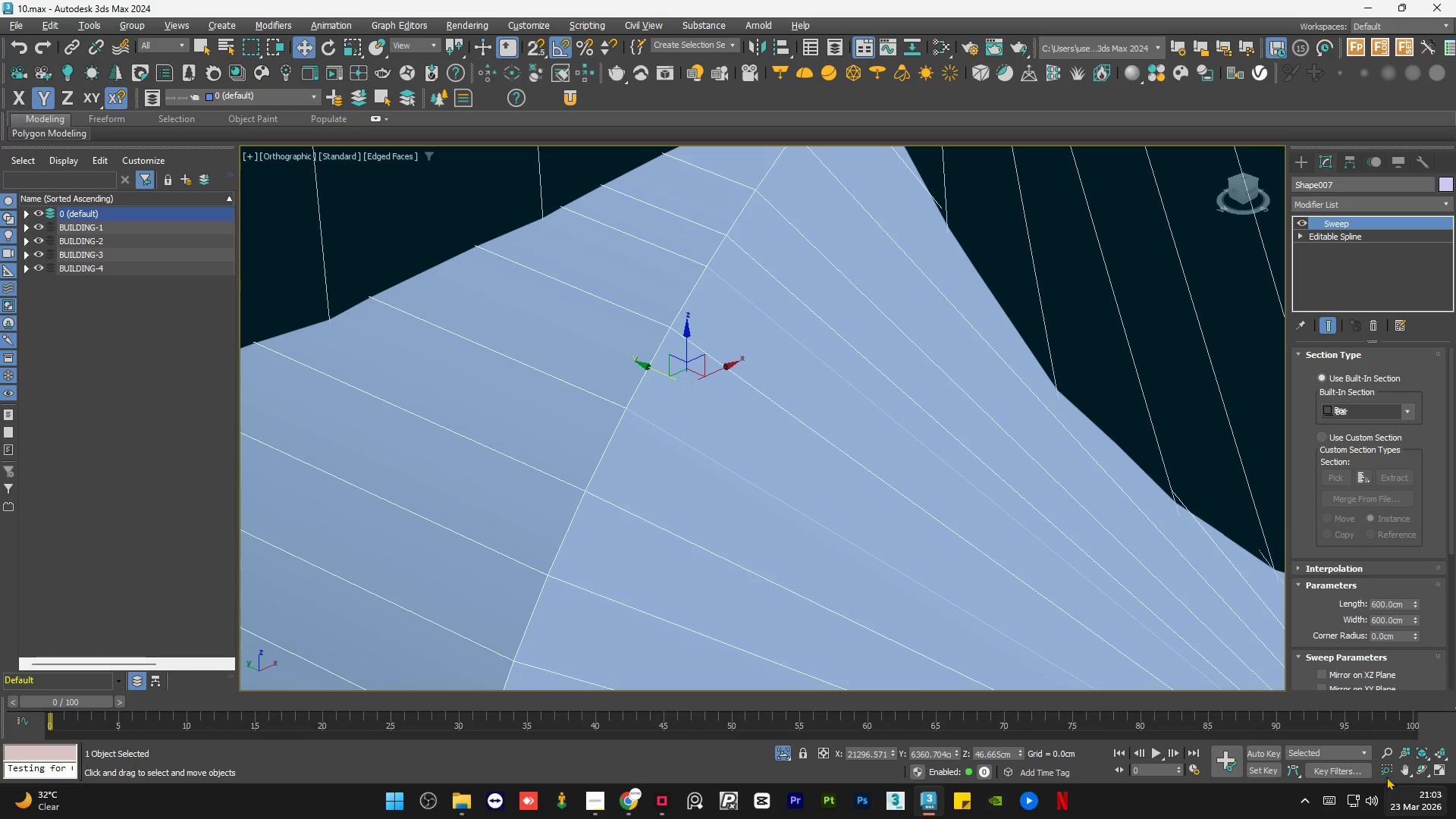 
double_click([1401, 607])
 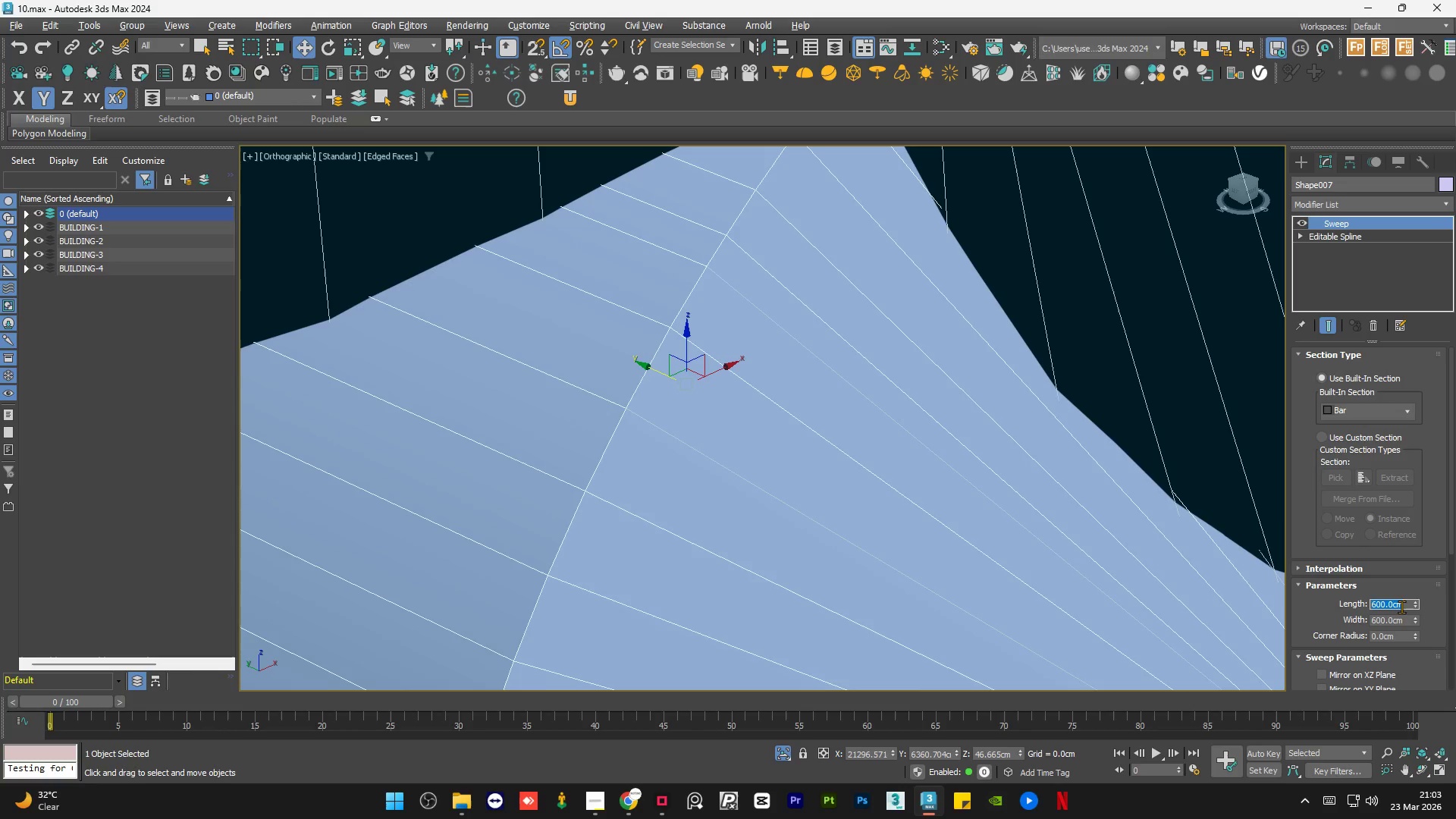 
key(Numpad2)
 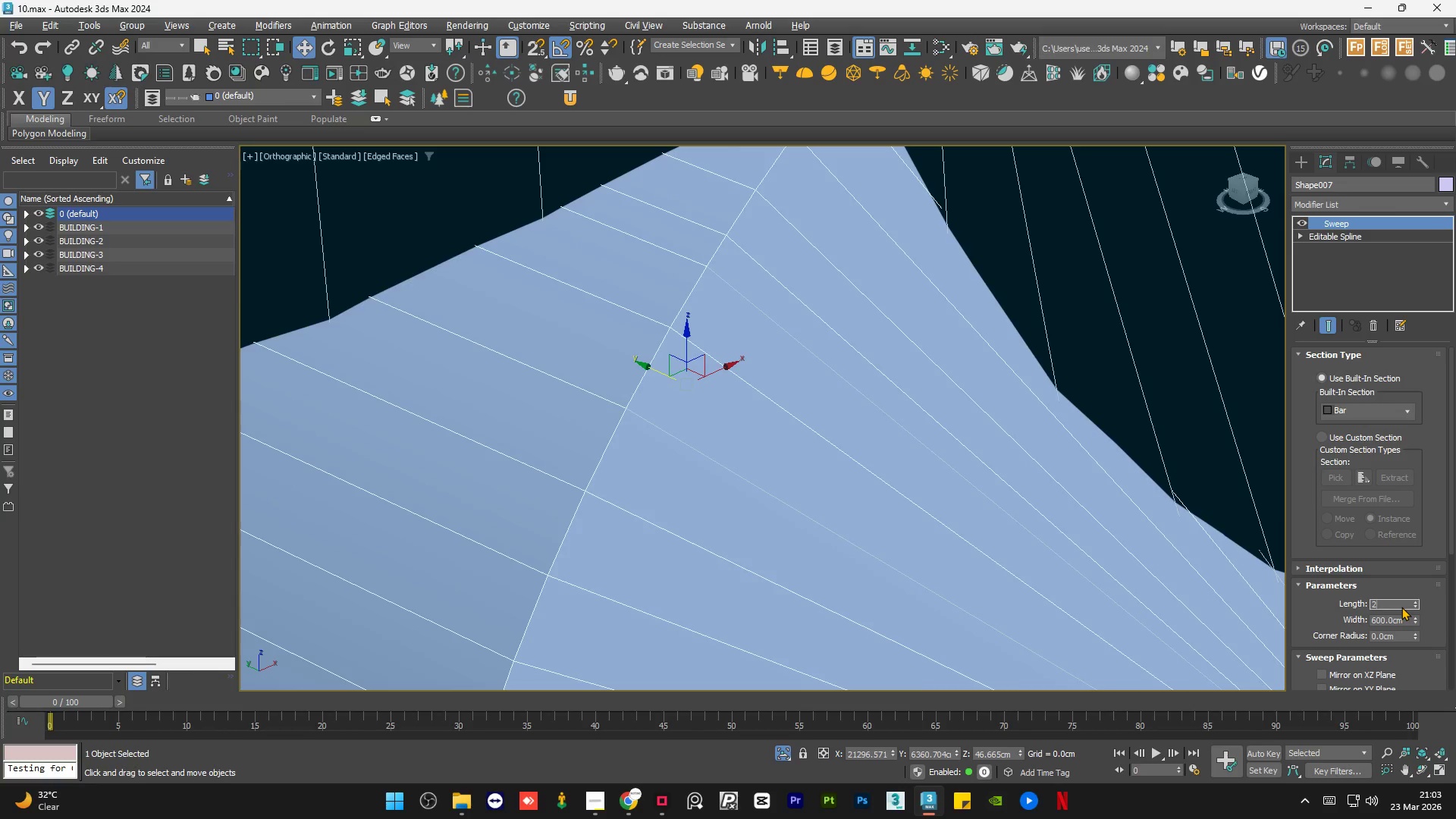 
key(NumpadEnter)
 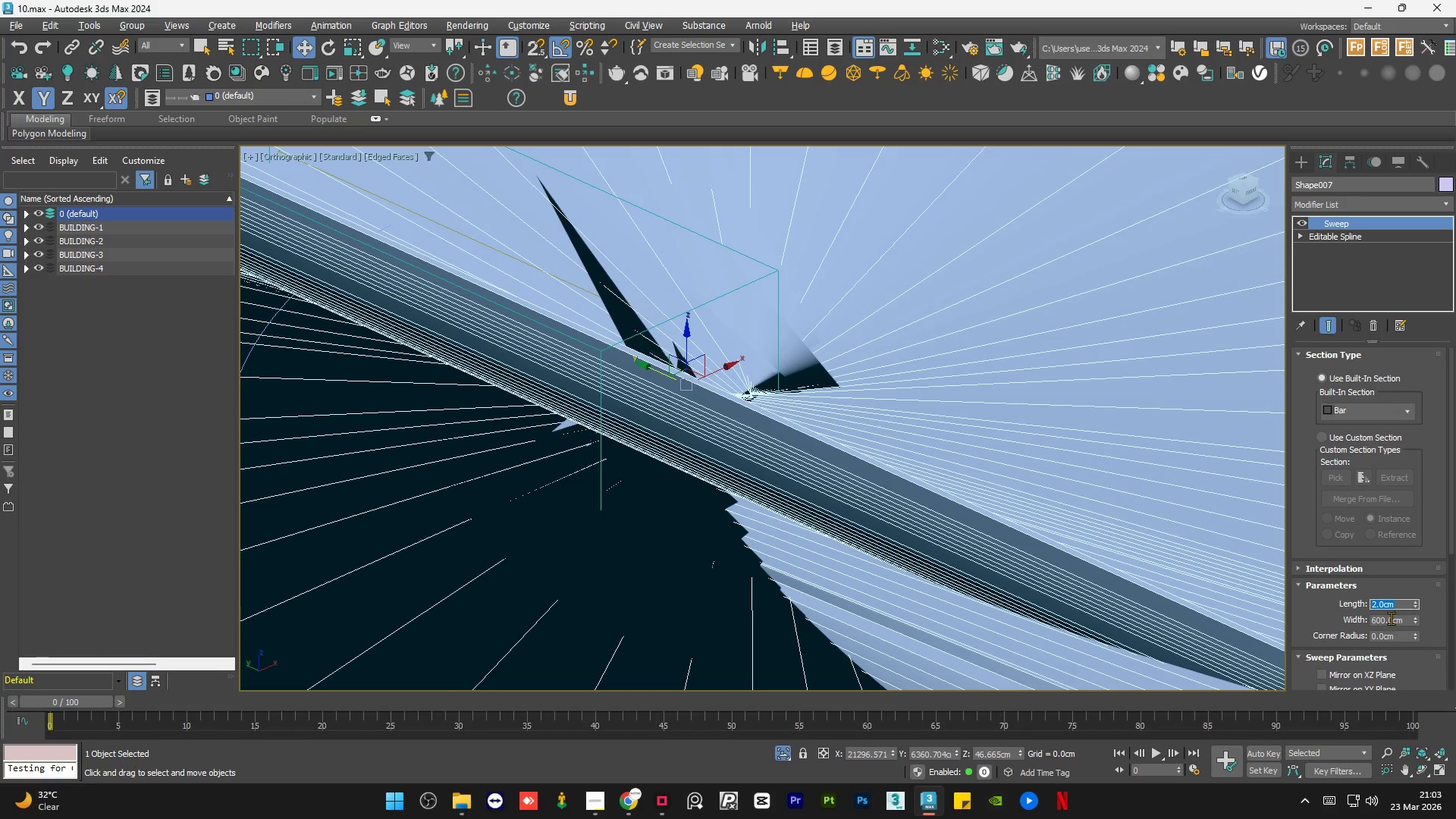 
double_click([1391, 618])
 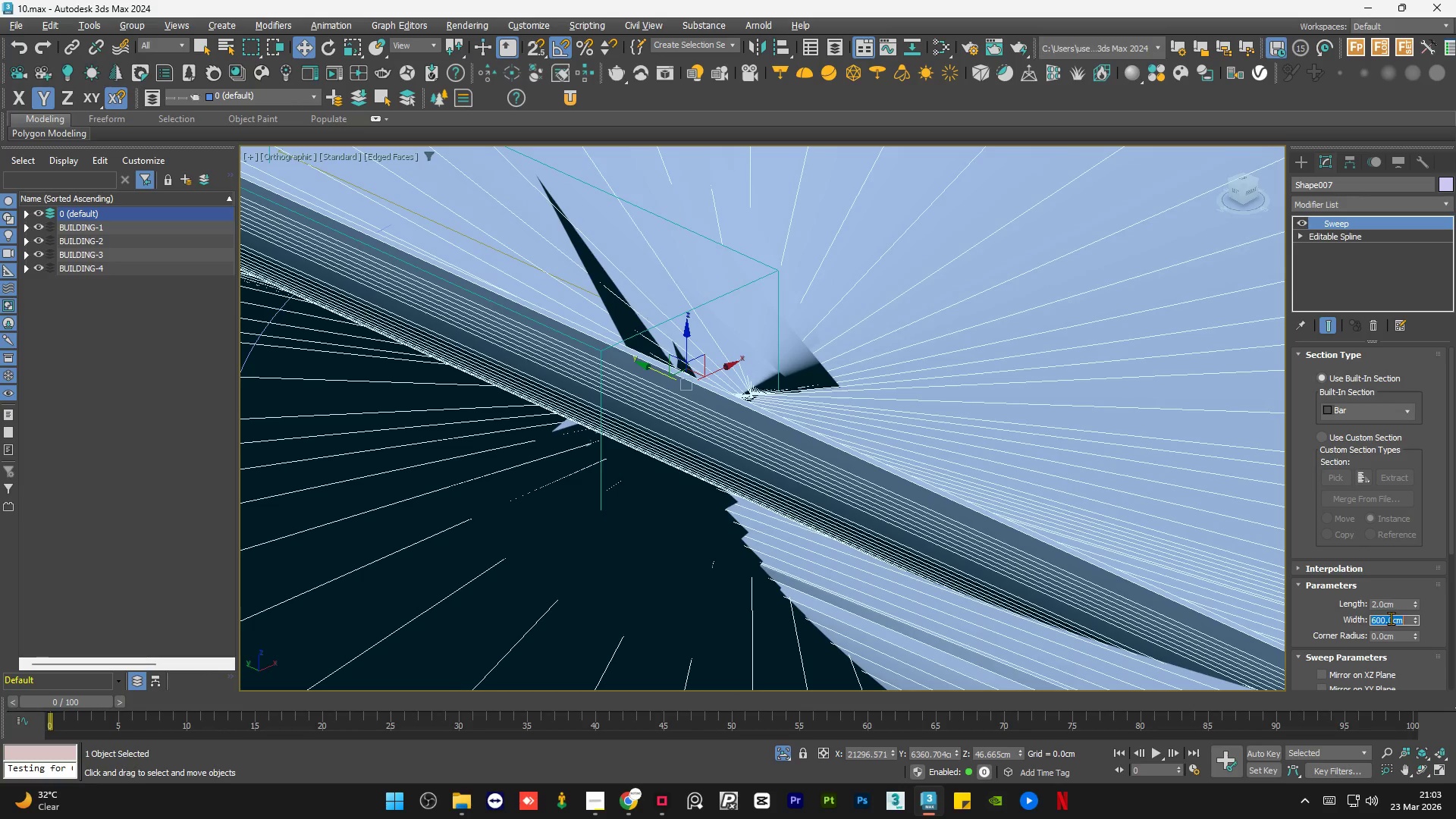 
key(Numpad2)
 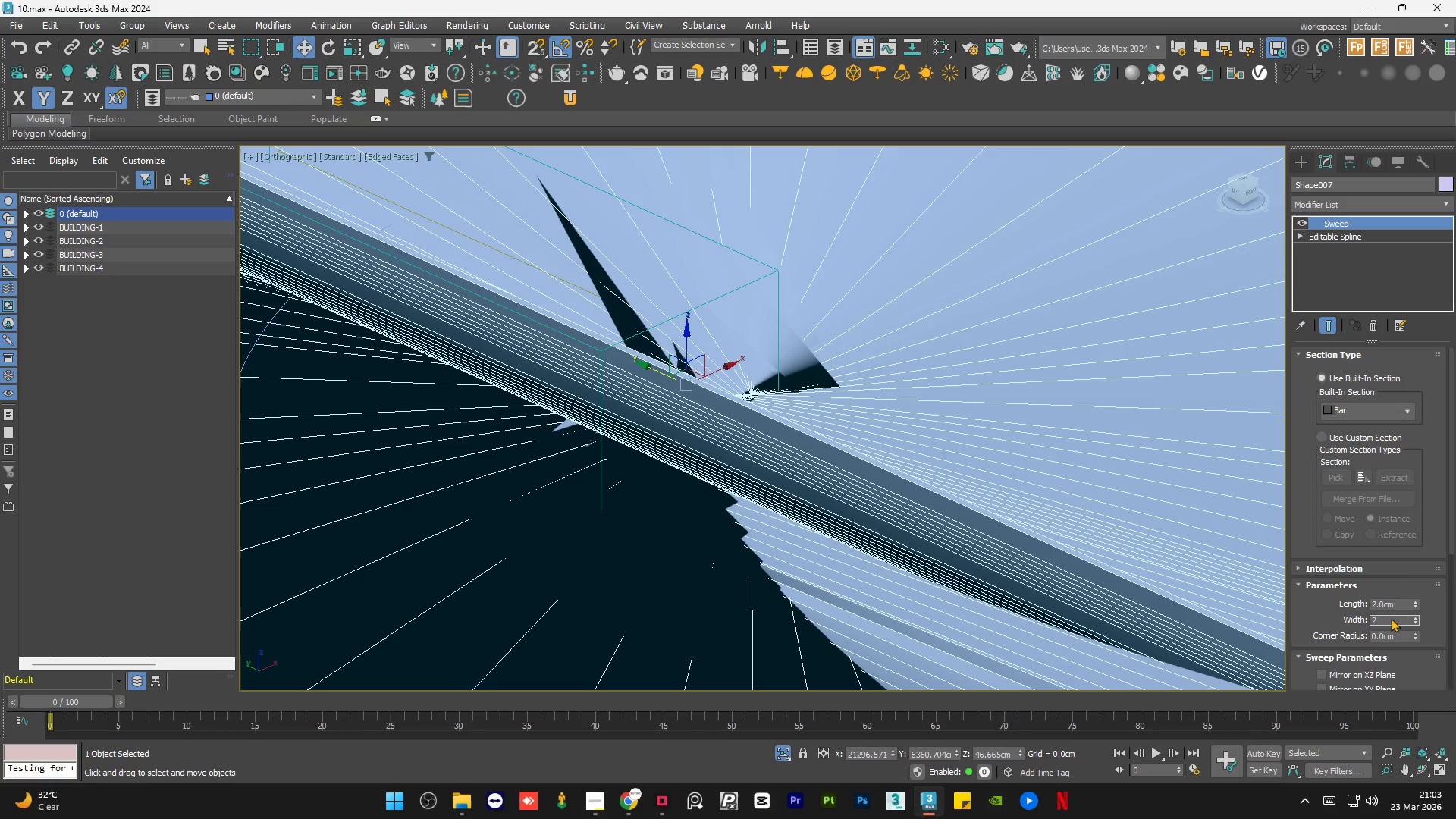 
key(NumpadEnter)
 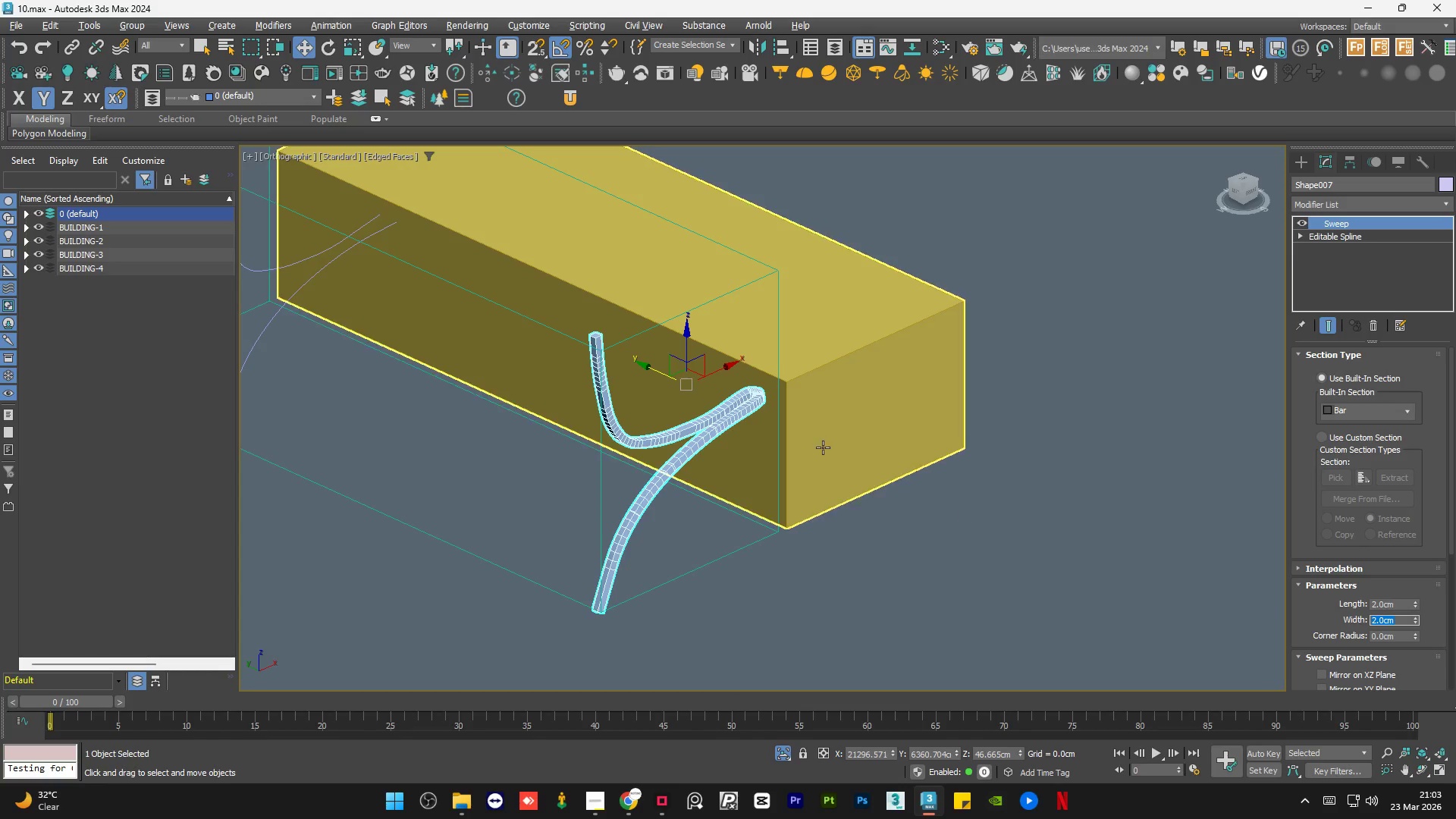 
scroll: coordinate [751, 403], scroll_direction: up, amount: 6.0
 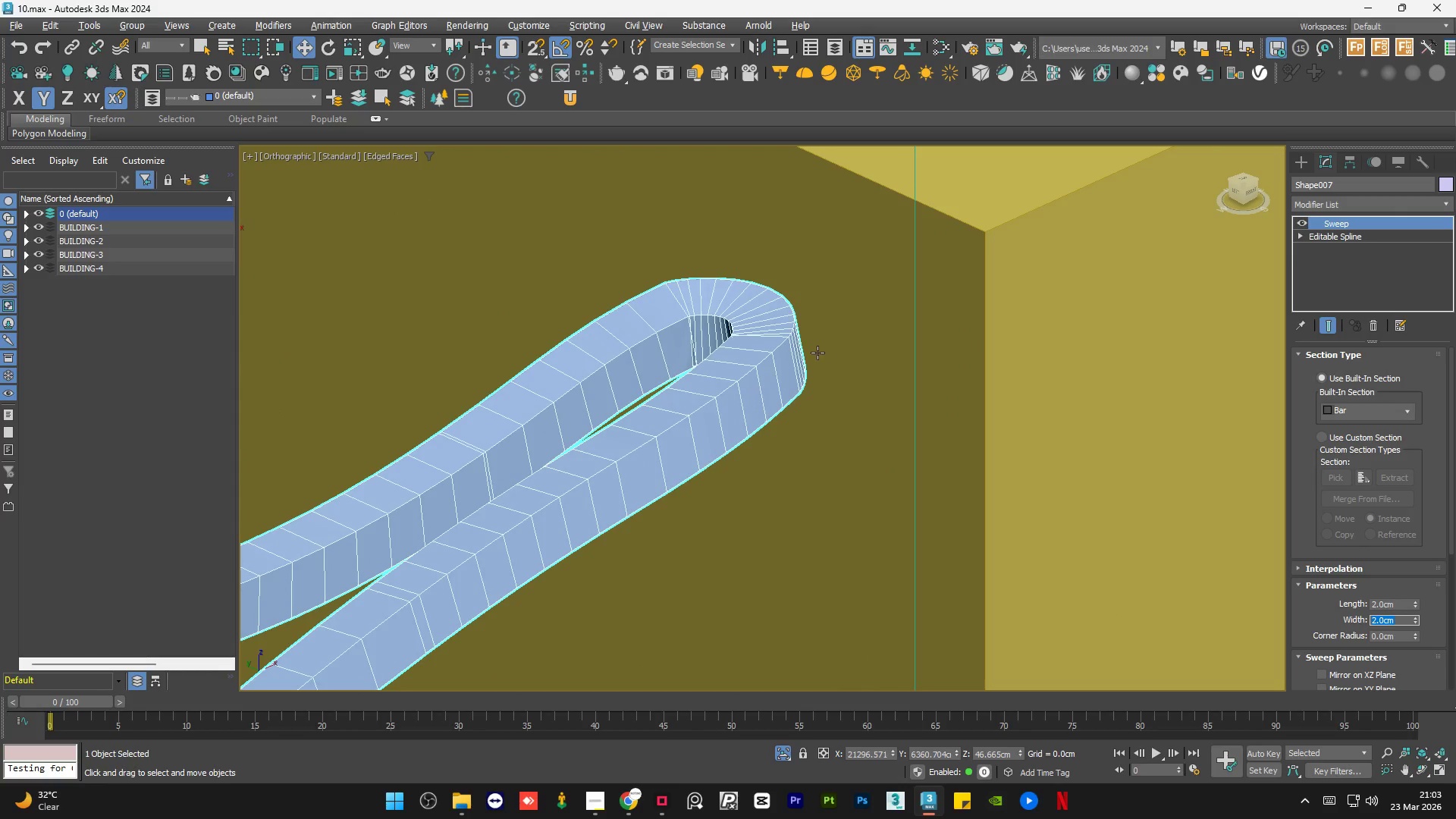 
hold_key(key=AltLeft, duration=0.88)
 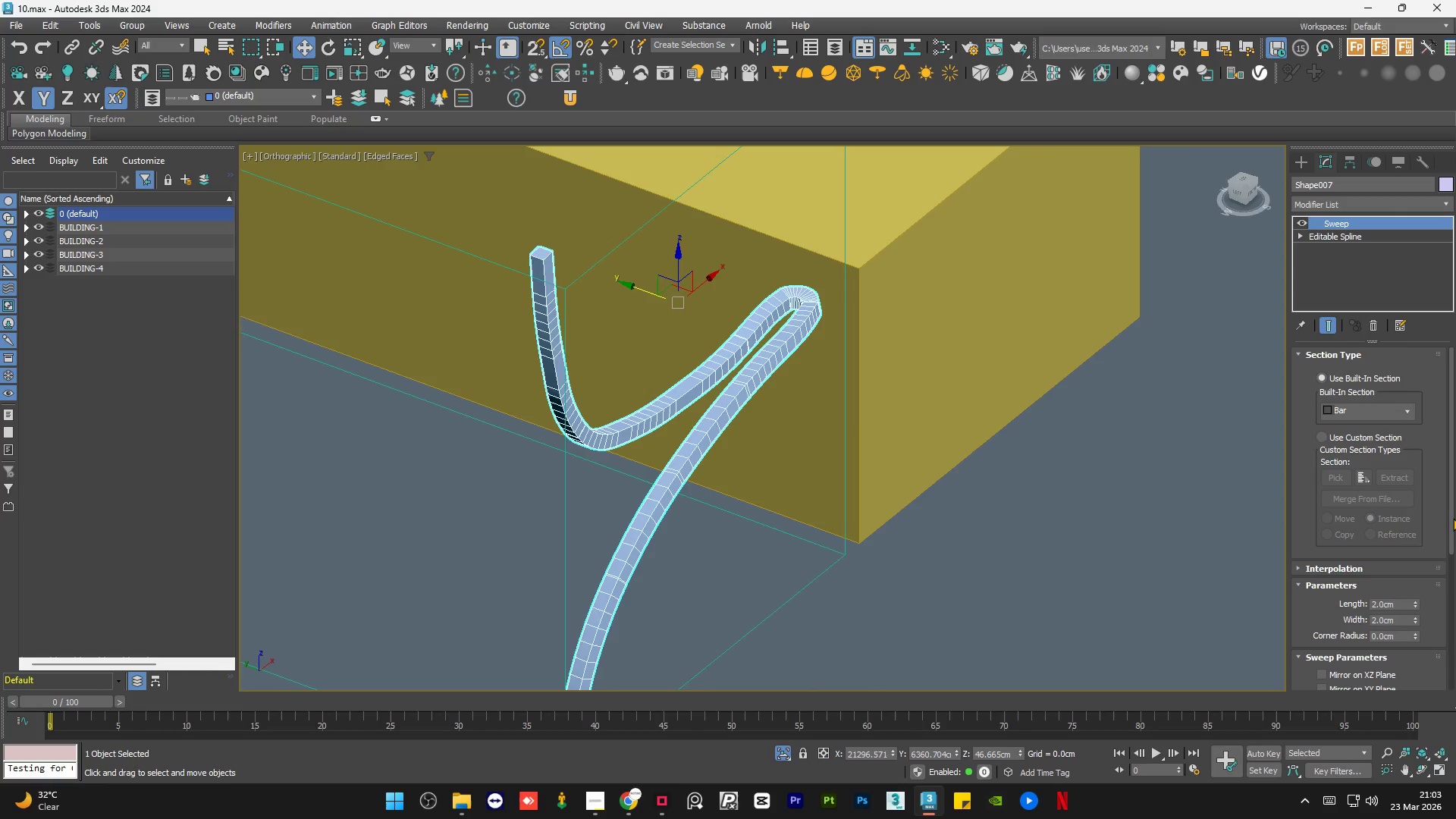 
scroll: coordinate [871, 332], scroll_direction: down, amount: 4.0
 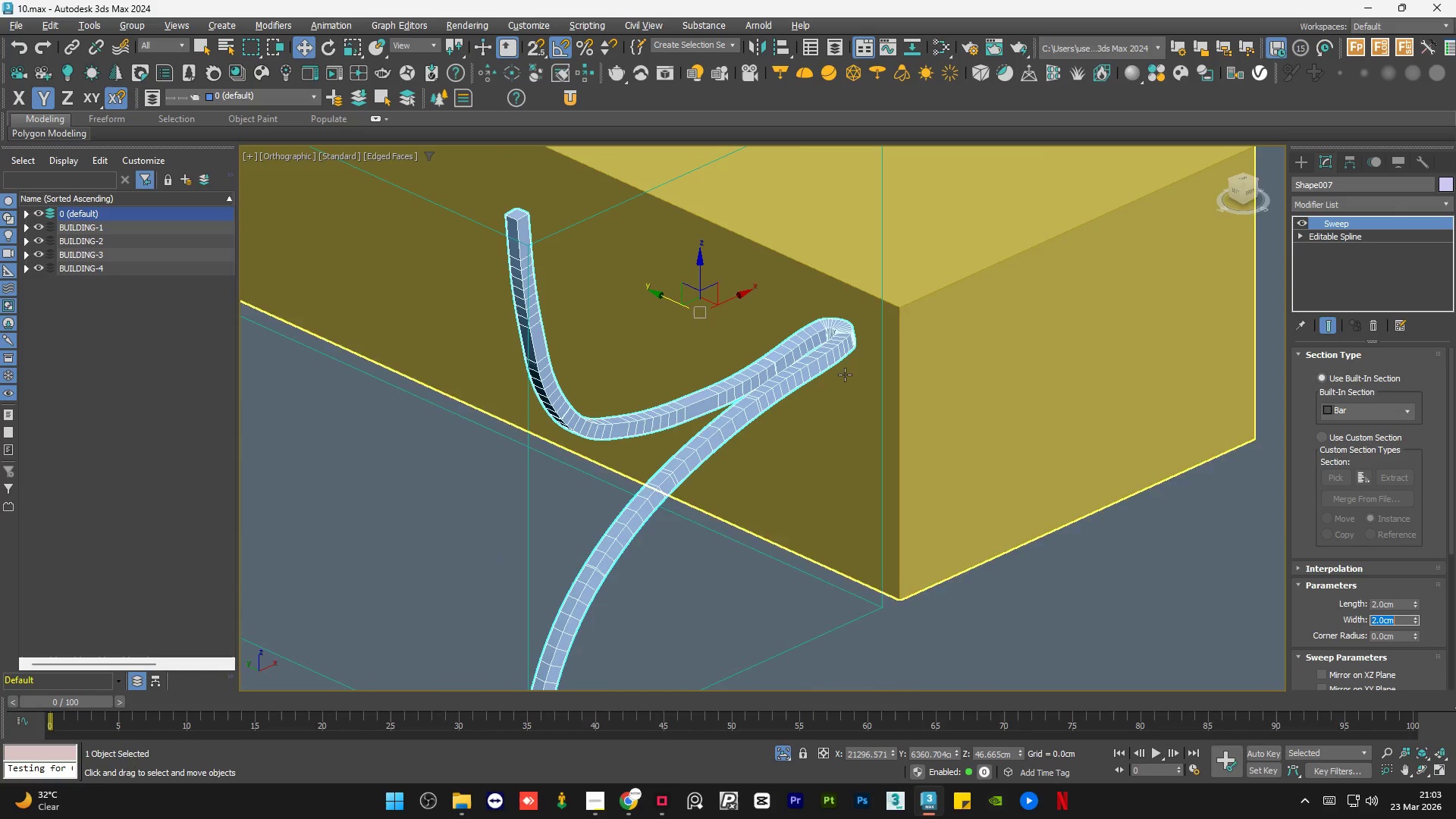 
left_click_drag(start_coordinate=[1453, 515], to_coordinate=[1453, 667])
 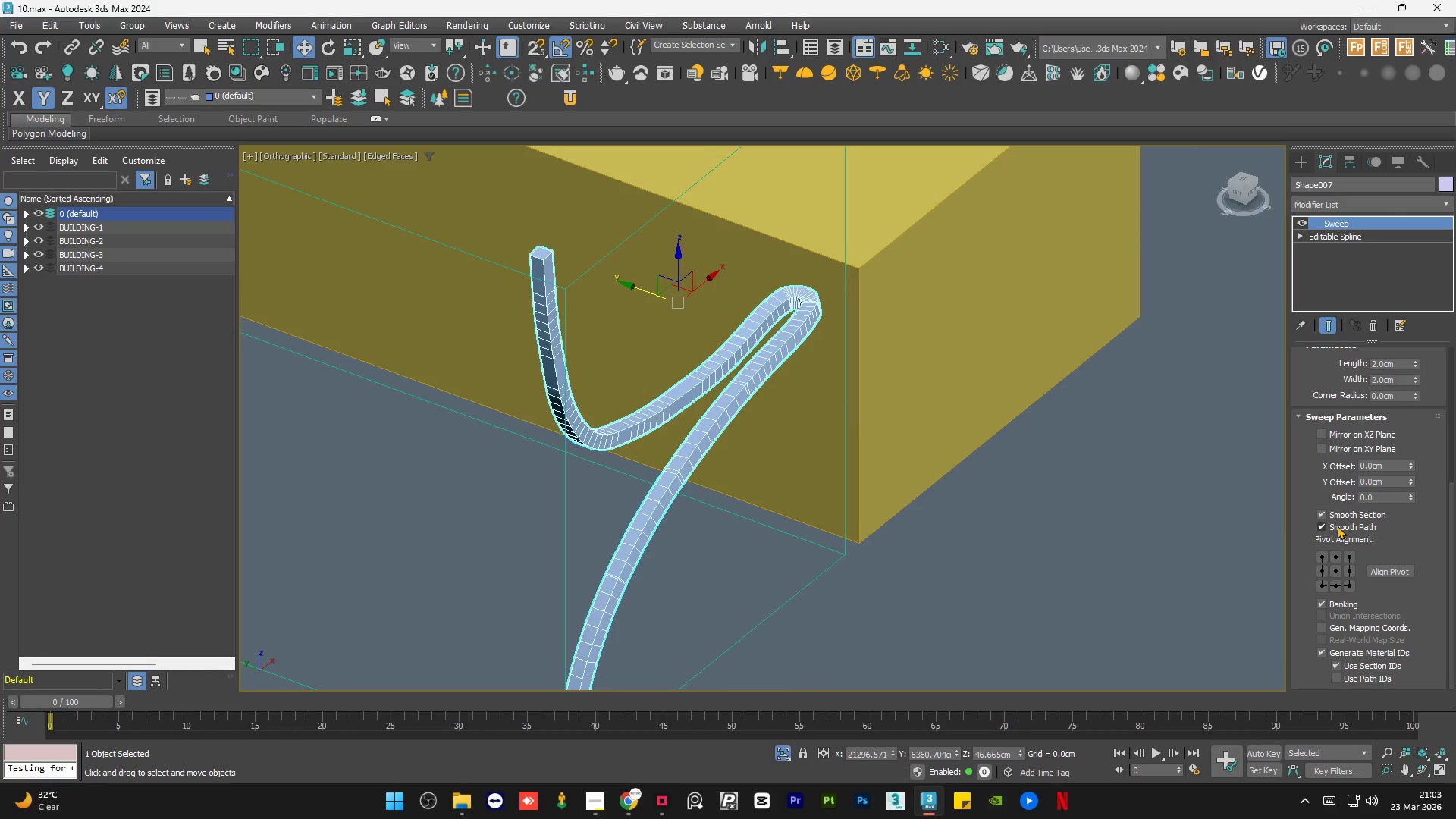 
left_click([1337, 526])
 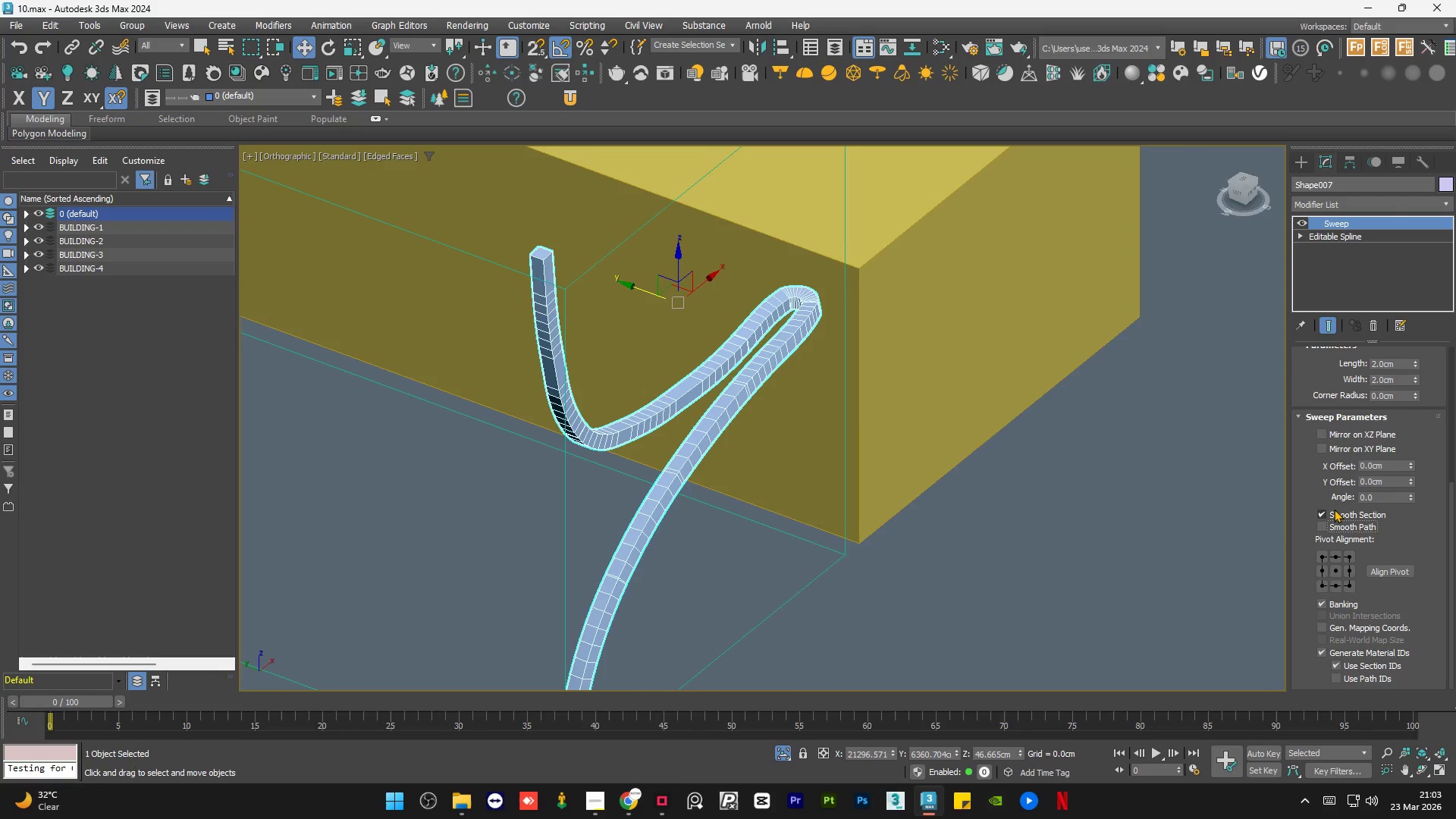 
left_click([1332, 510])
 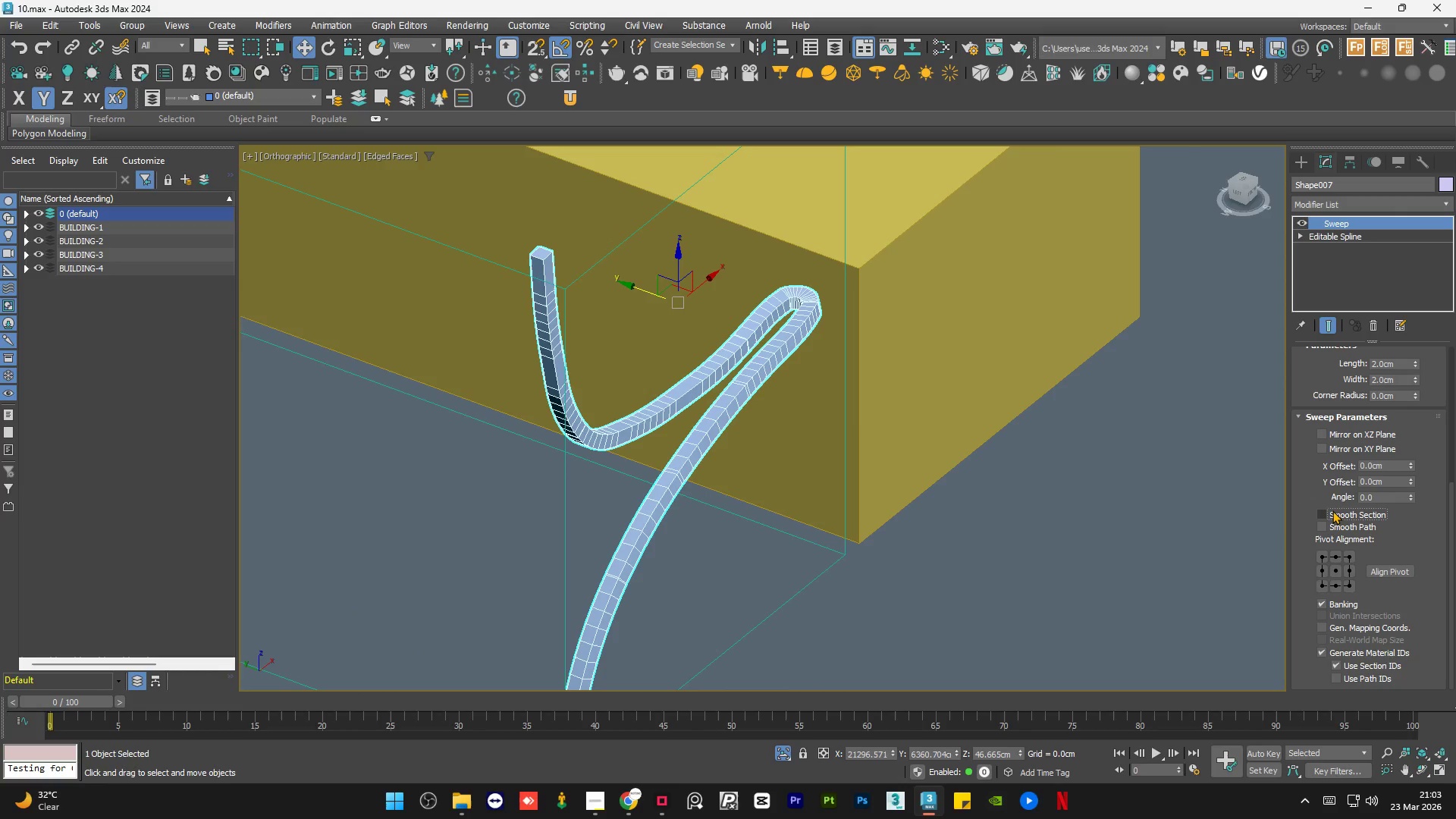 
left_click([1332, 510])
 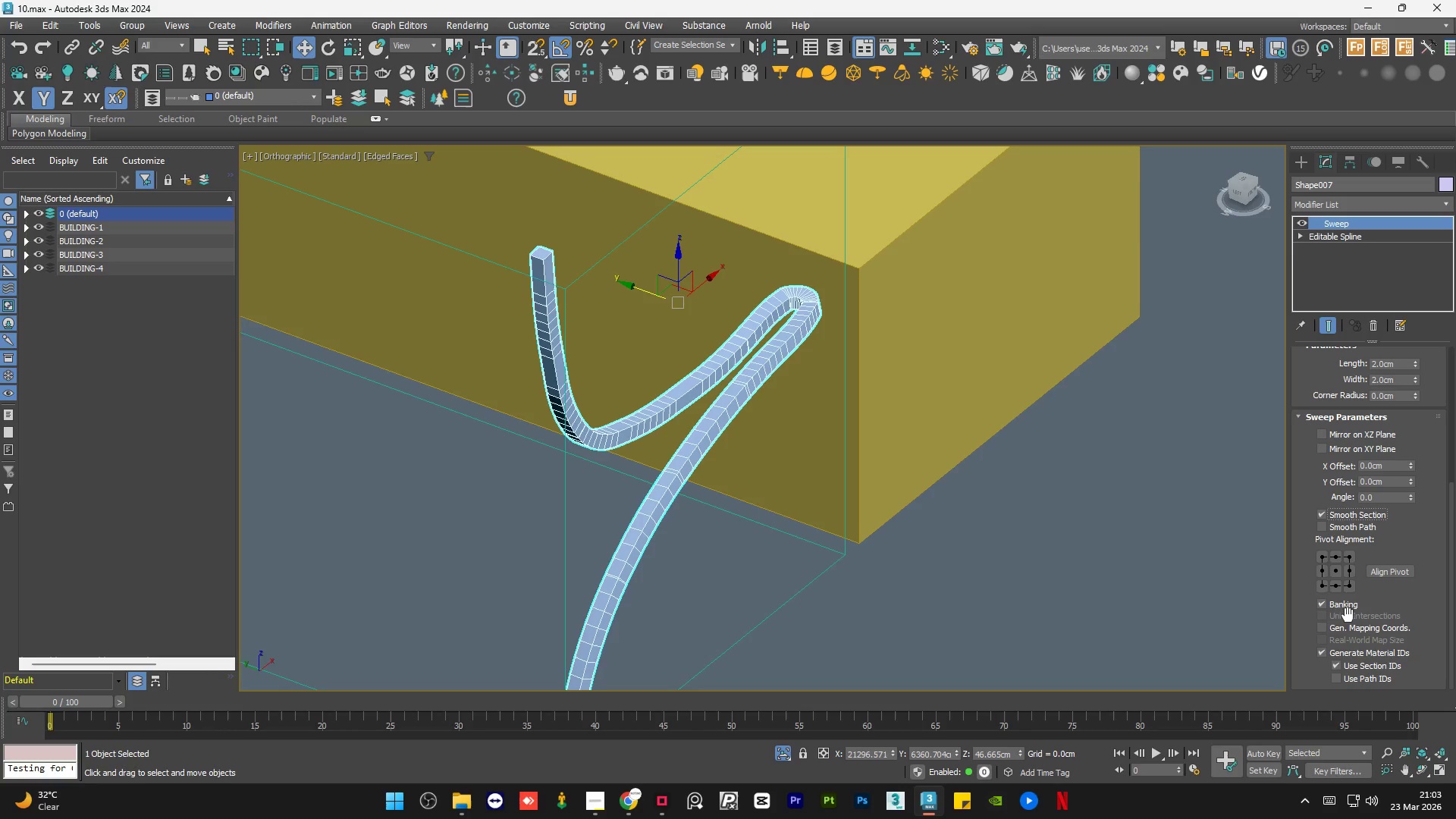 
double_click([1329, 639])
 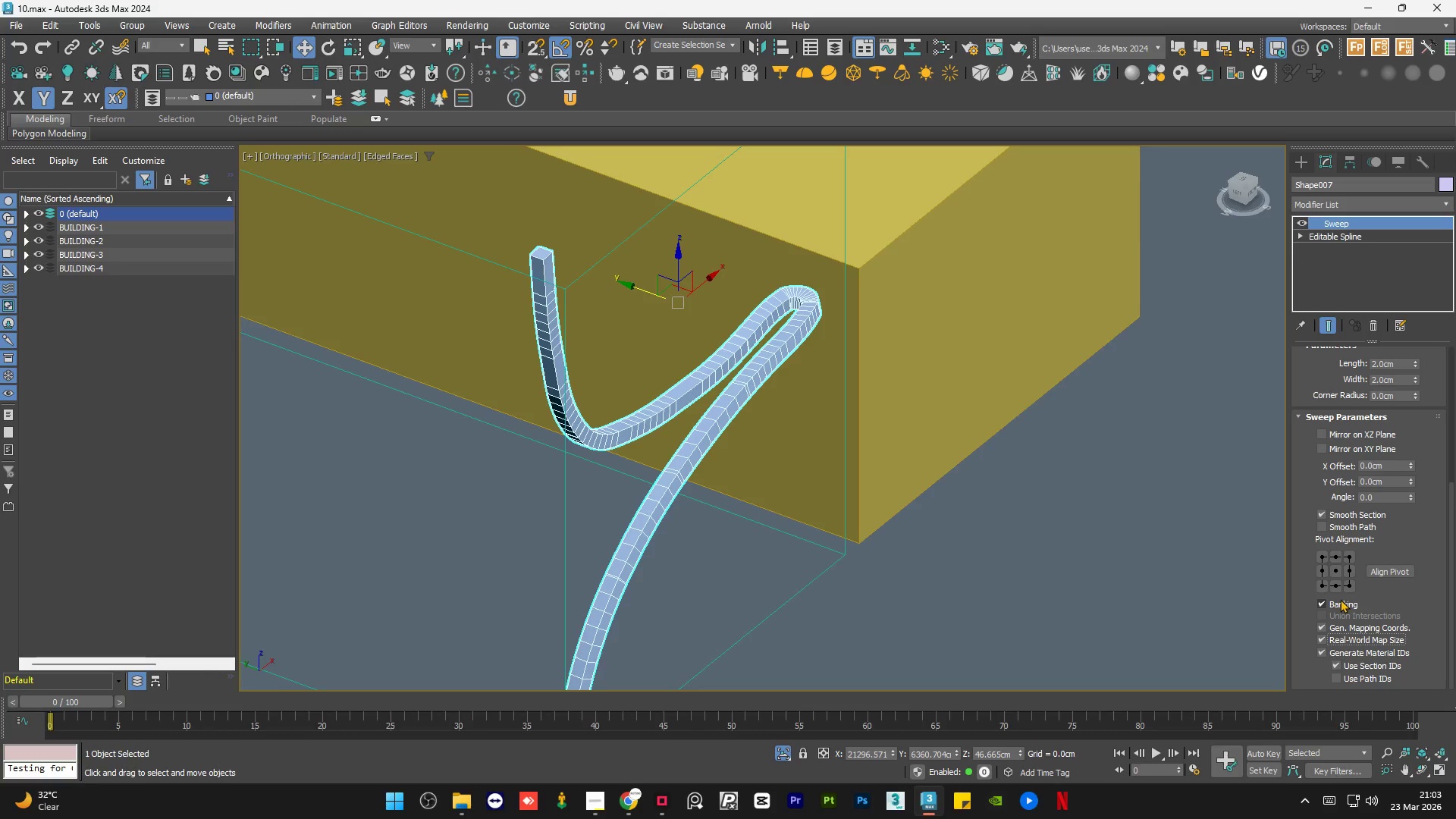 
left_click([1338, 600])
 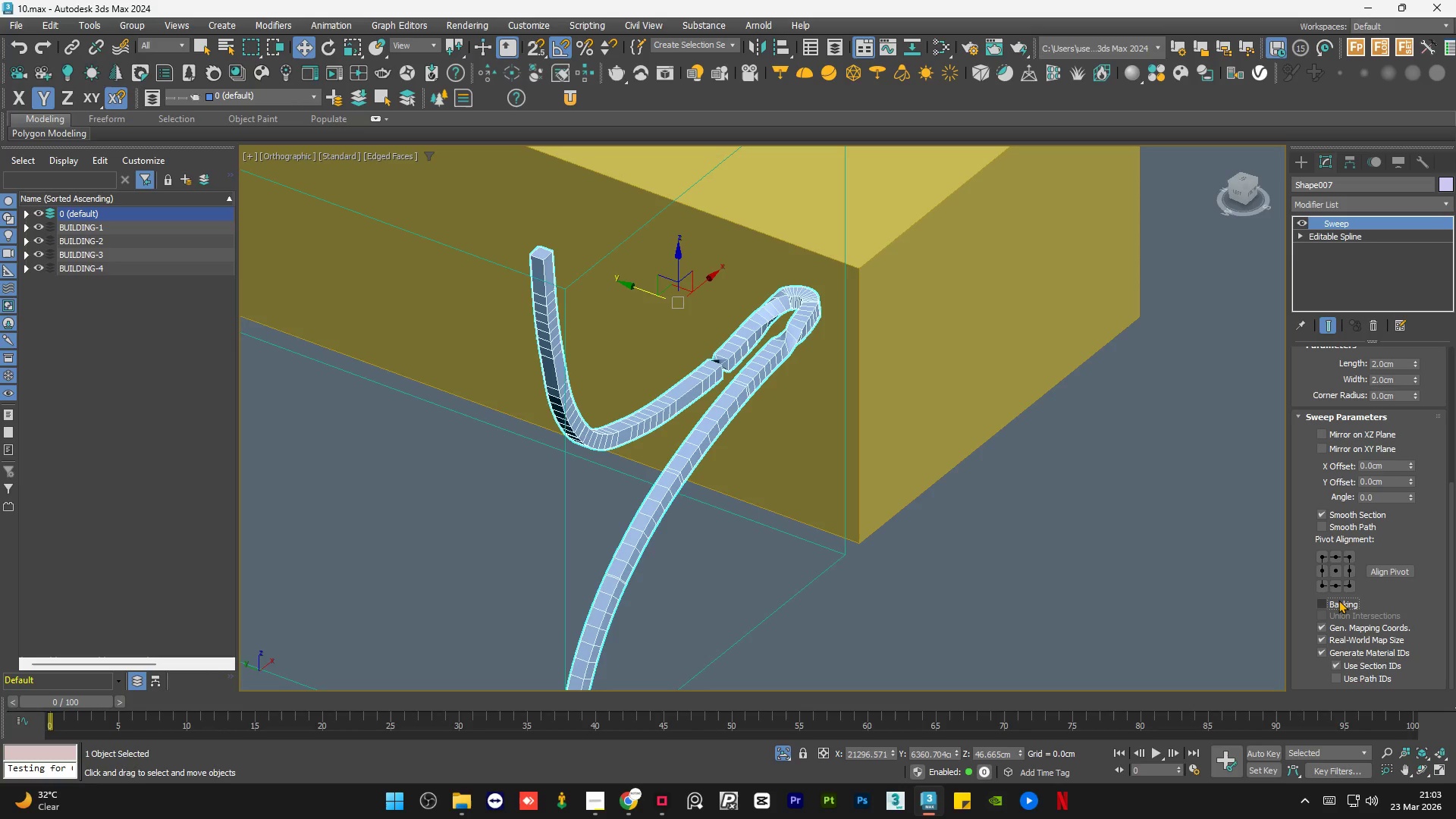 
left_click([1338, 601])
 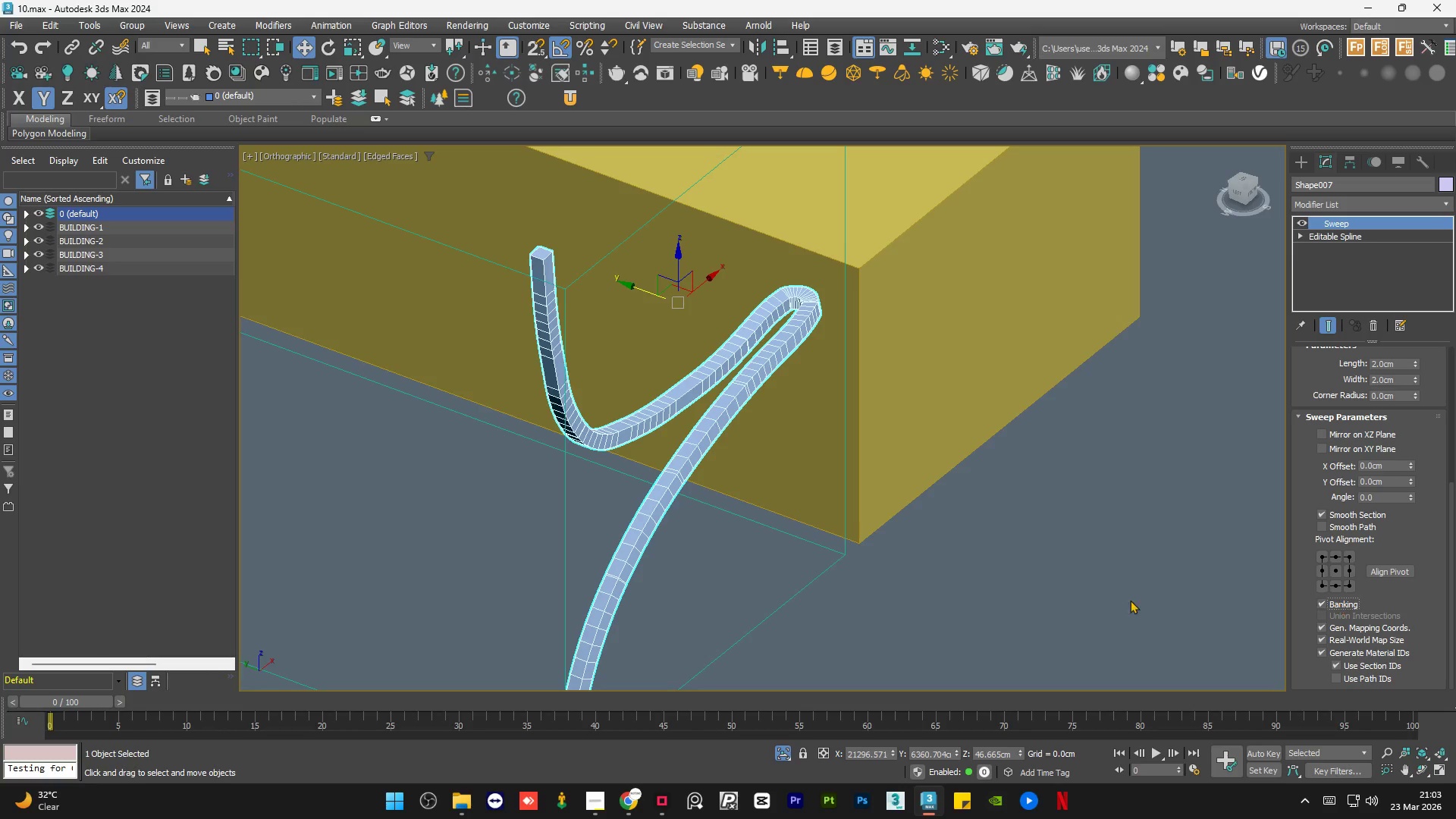 
scroll: coordinate [951, 311], scroll_direction: up, amount: 10.0
 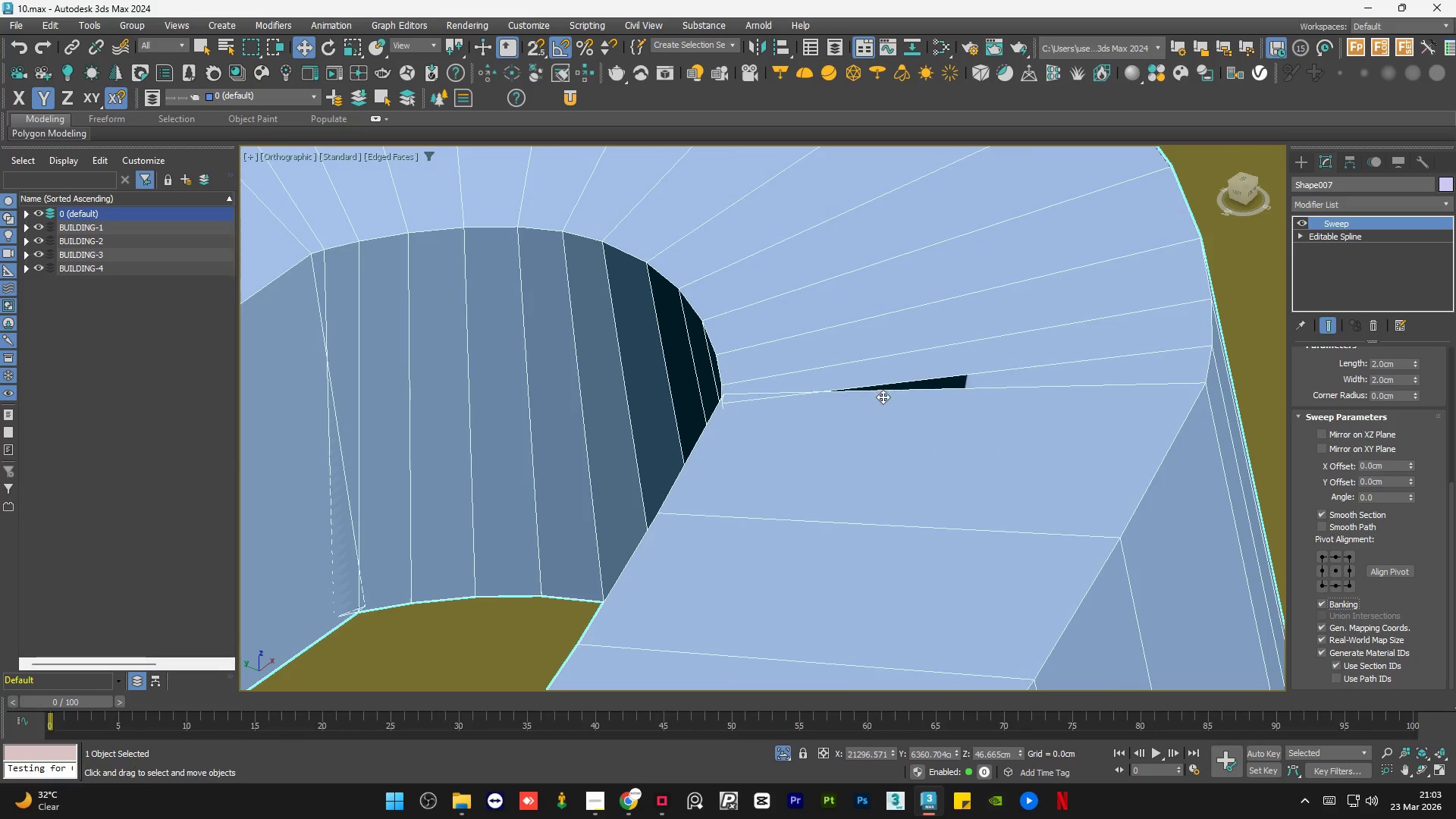 
hold_key(key=AltLeft, duration=1.5)
 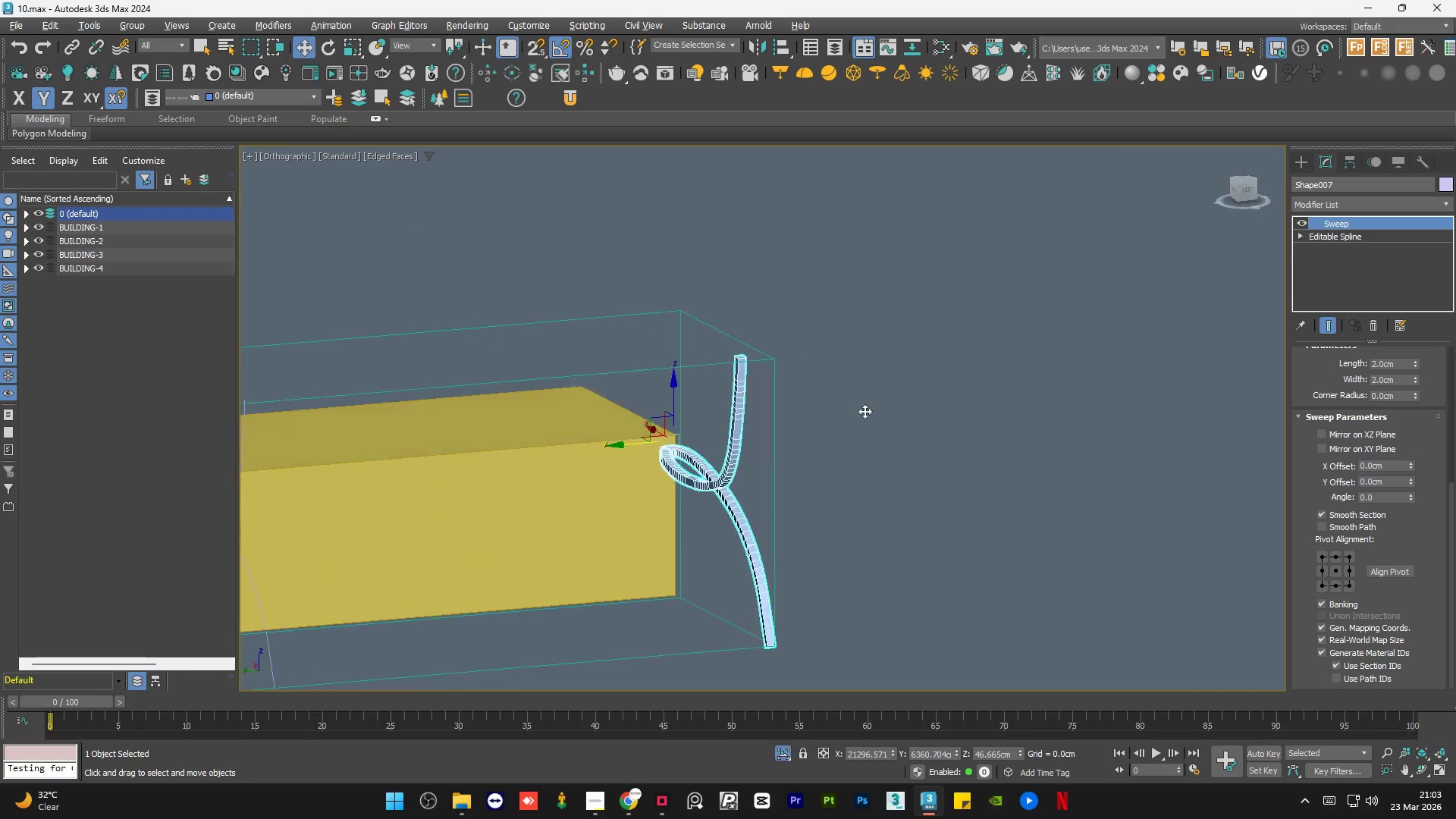 
scroll: coordinate [786, 417], scroll_direction: down, amount: 12.0
 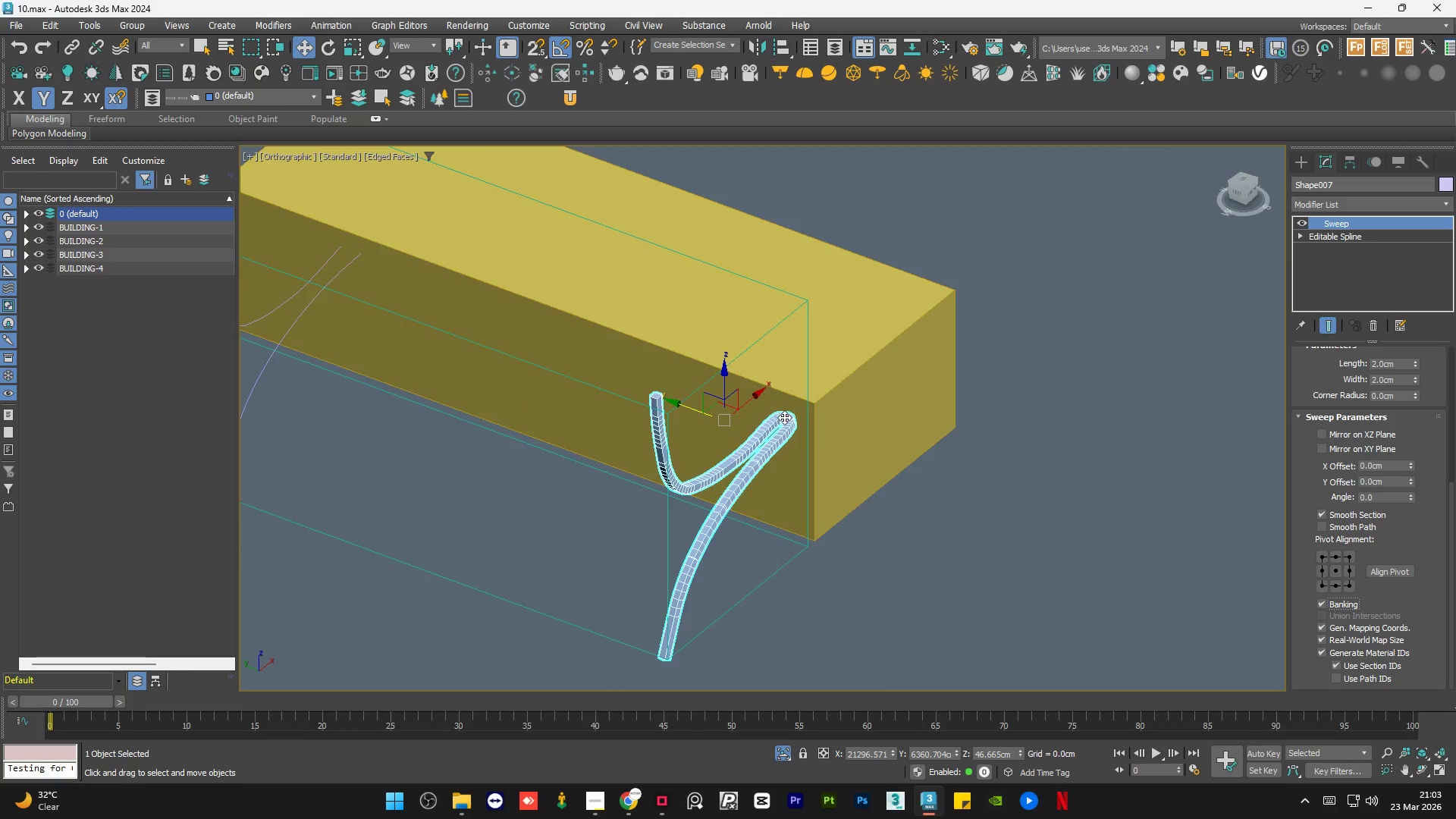 
hold_key(key=AltLeft, duration=1.51)
 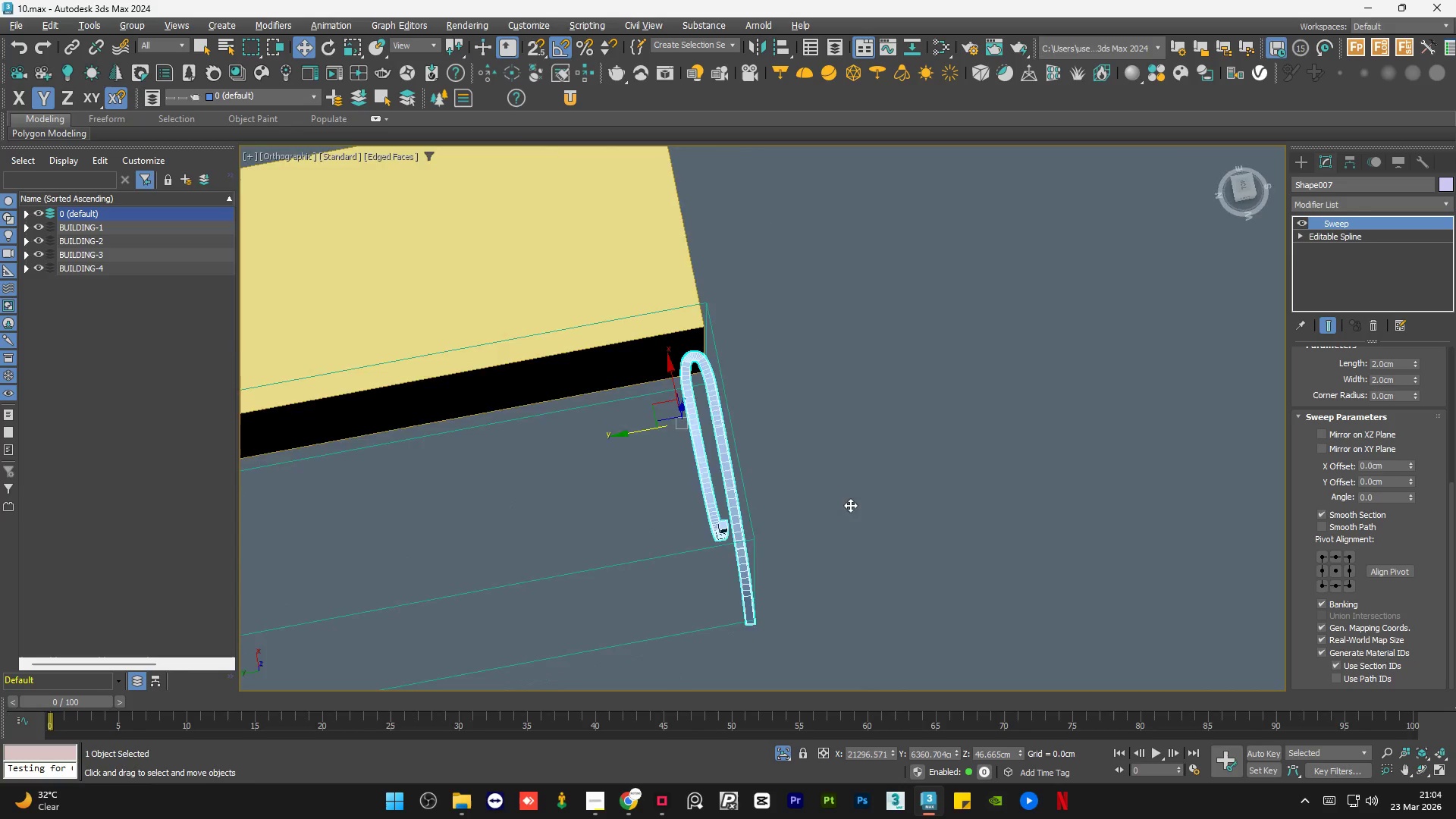 
hold_key(key=AltLeft, duration=0.88)
 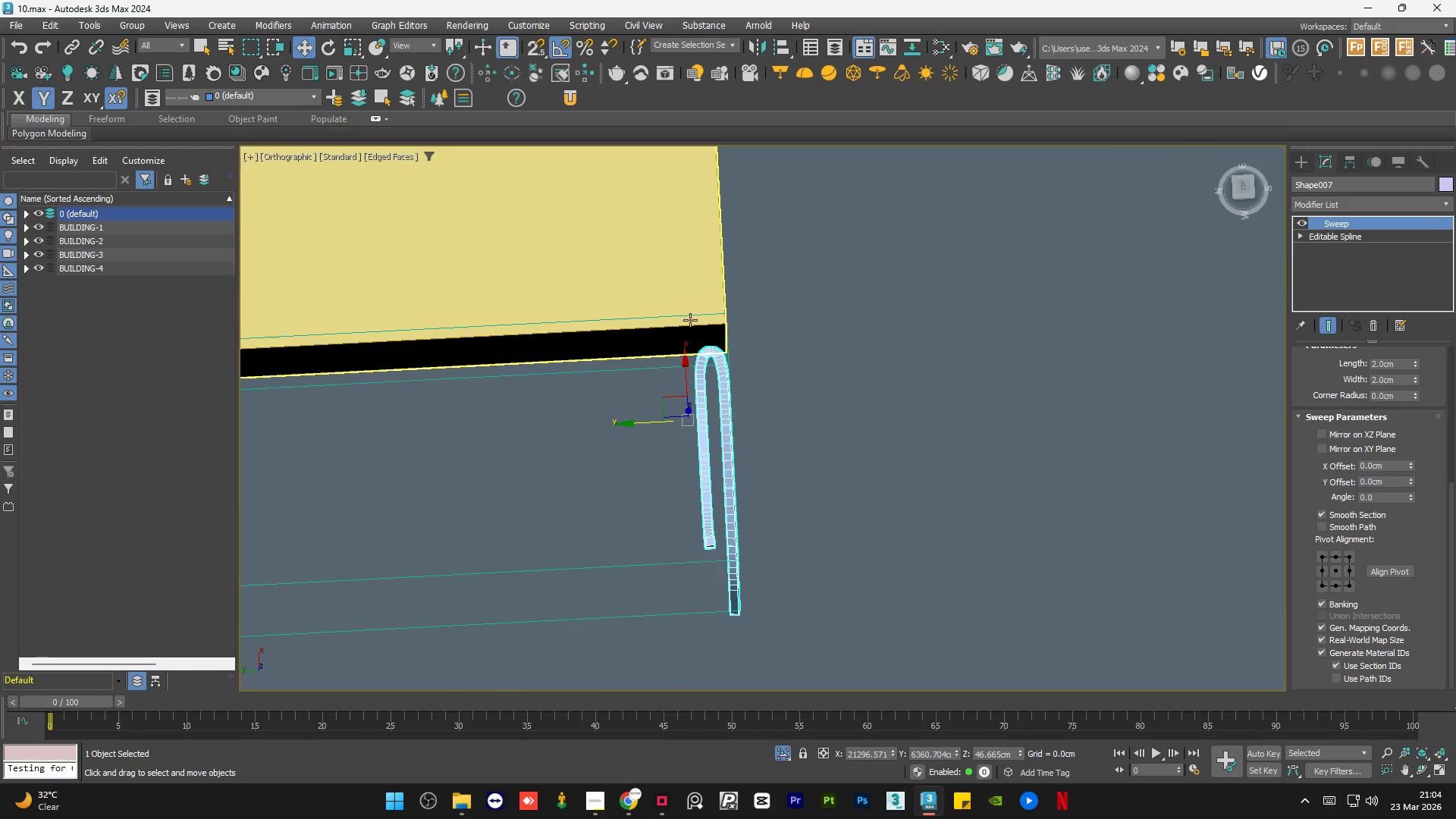 
scroll: coordinate [723, 354], scroll_direction: up, amount: 6.0
 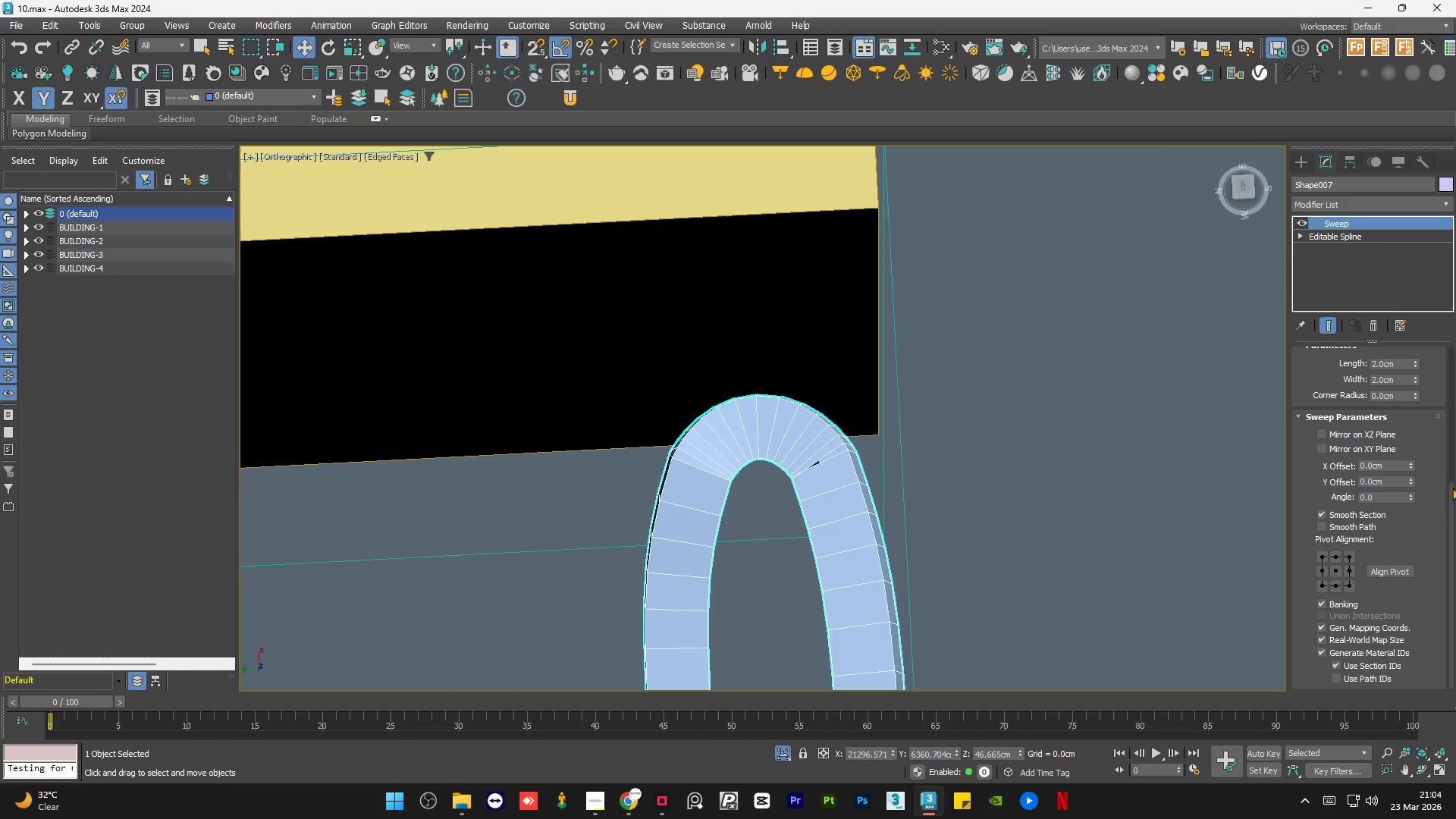 
left_click_drag(start_coordinate=[1448, 513], to_coordinate=[1455, 325])
 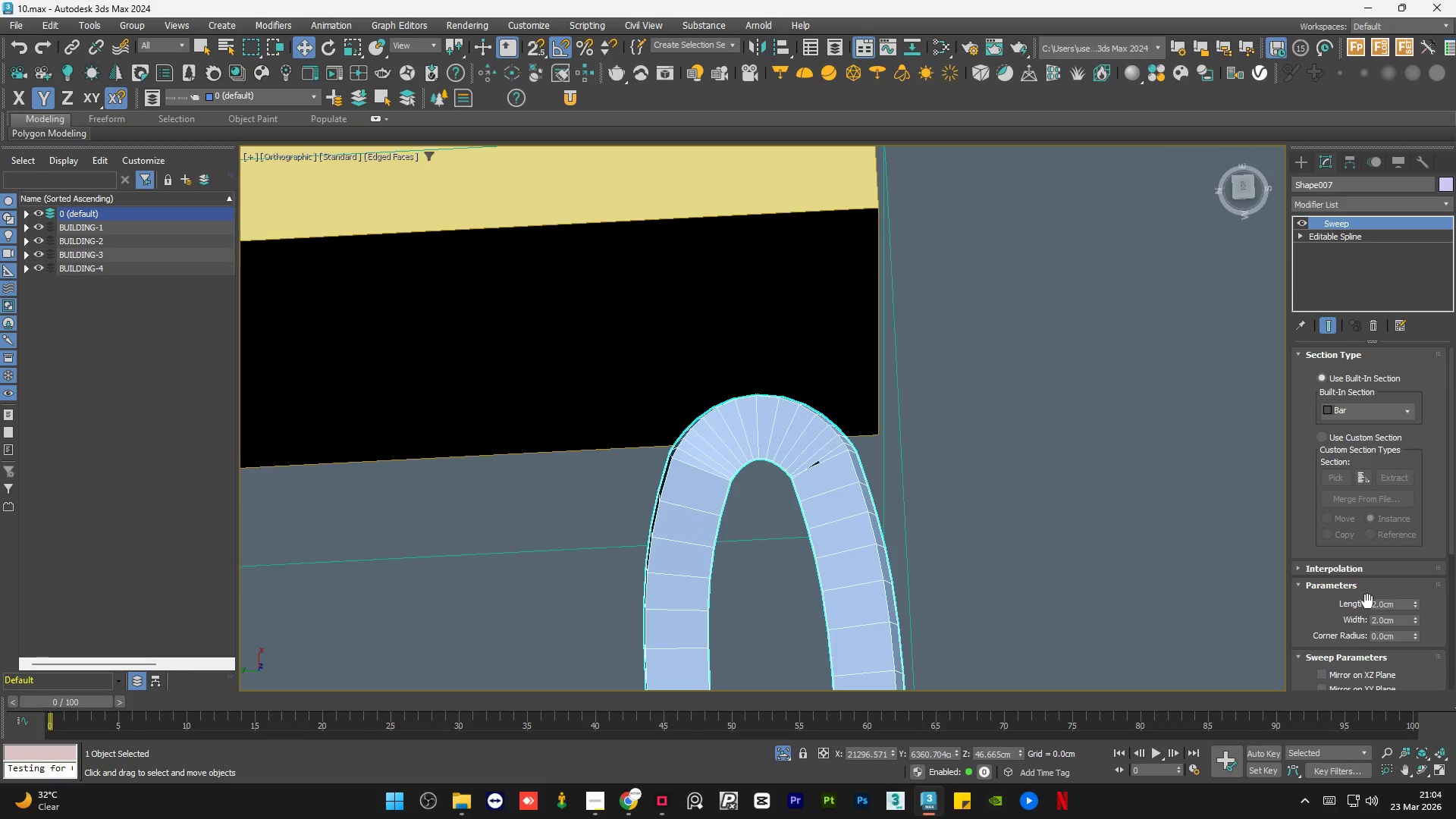 
left_click([1395, 607])
 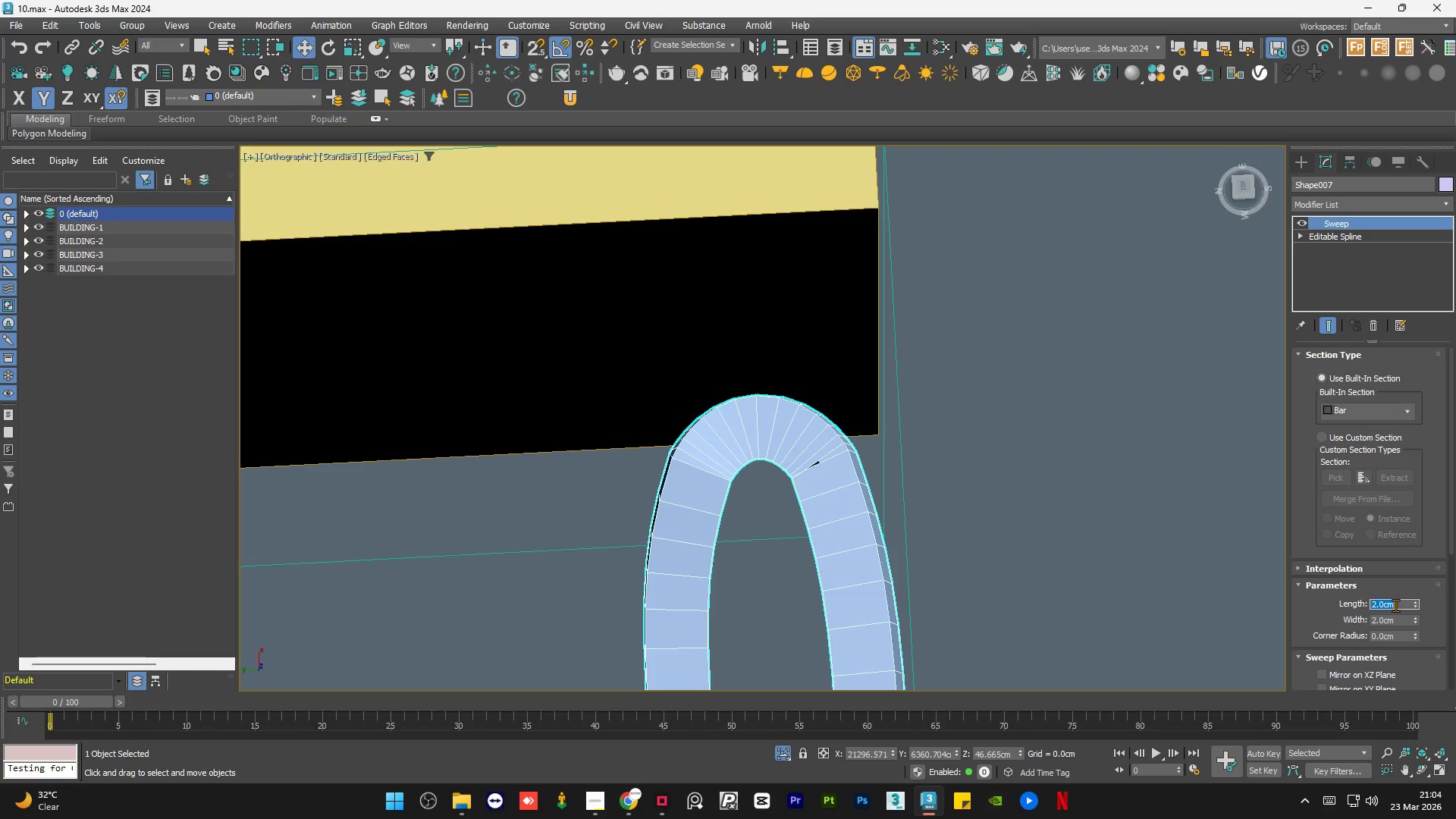 
key(Numpad3)
 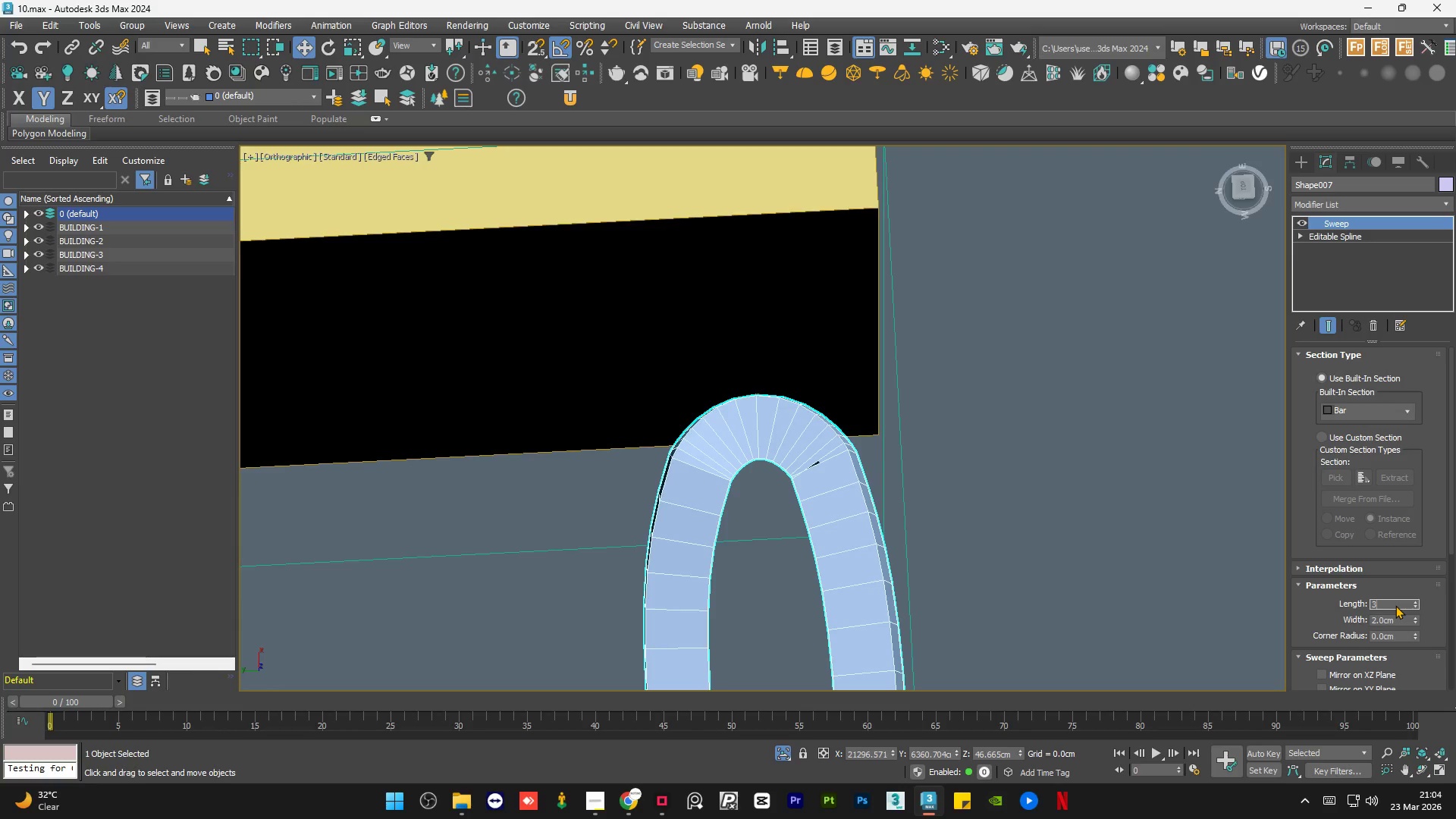 
key(NumpadEnter)
 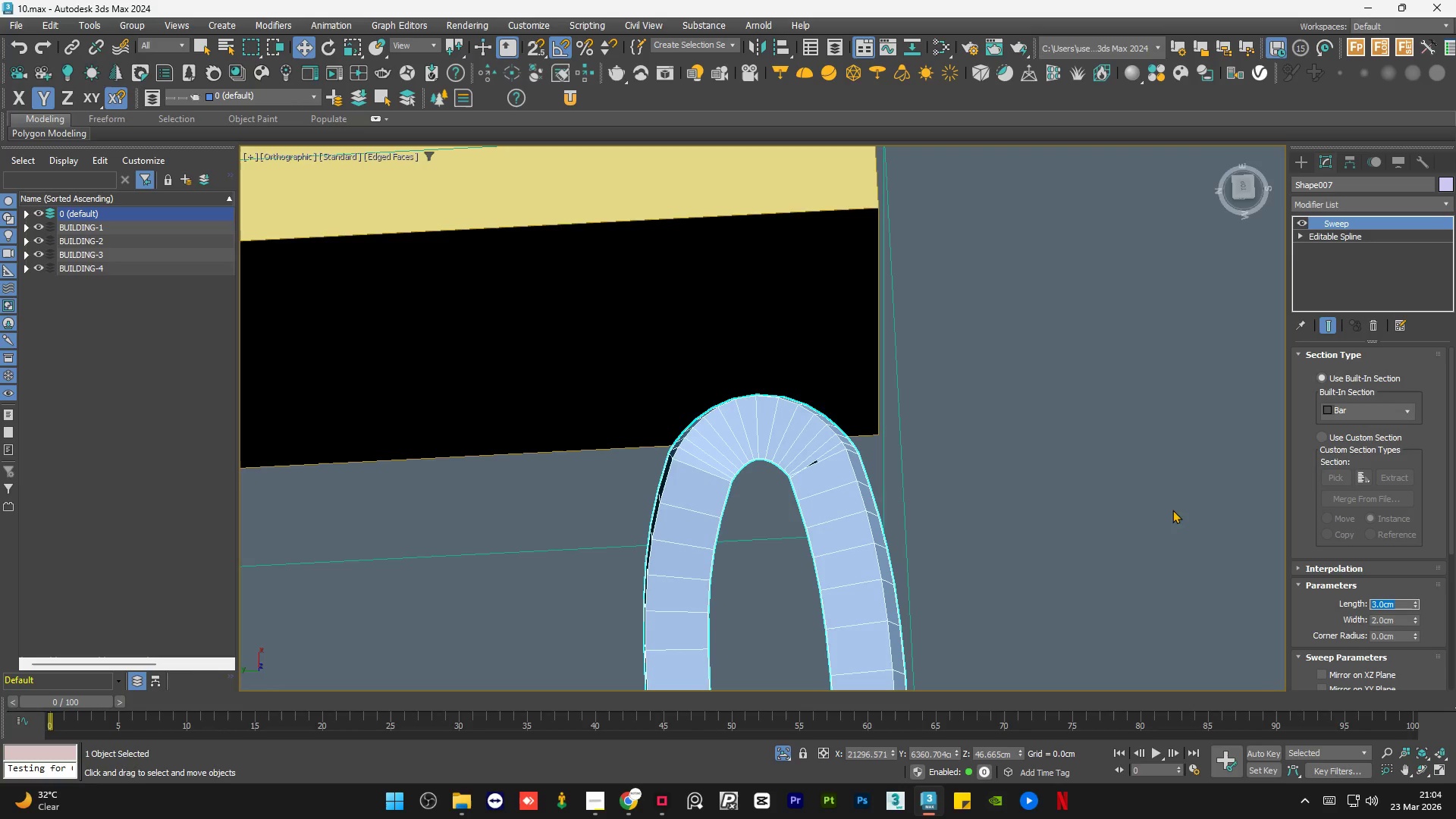 
scroll: coordinate [1012, 461], scroll_direction: down, amount: 3.0
 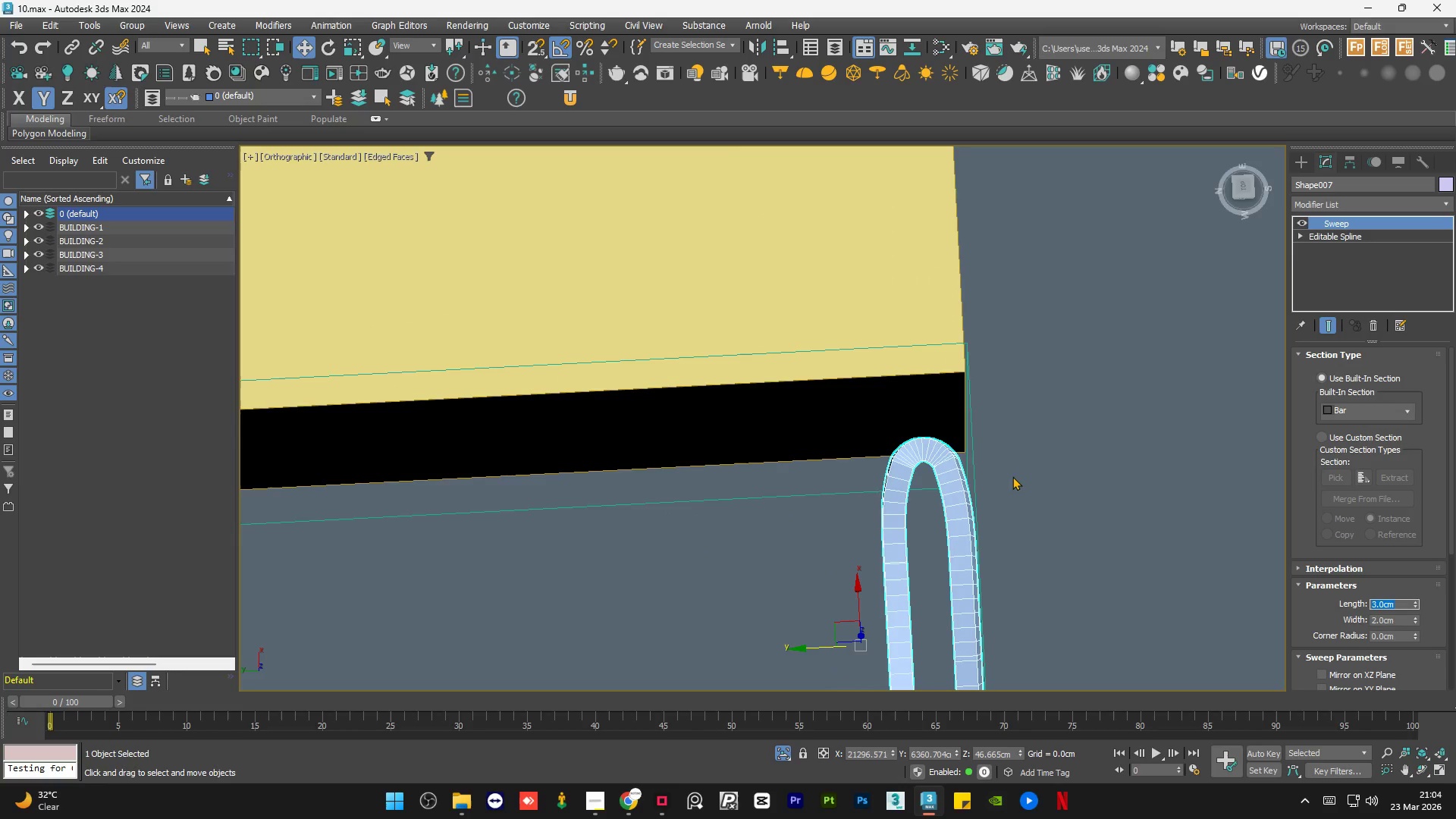 
hold_key(key=AltLeft, duration=0.78)
 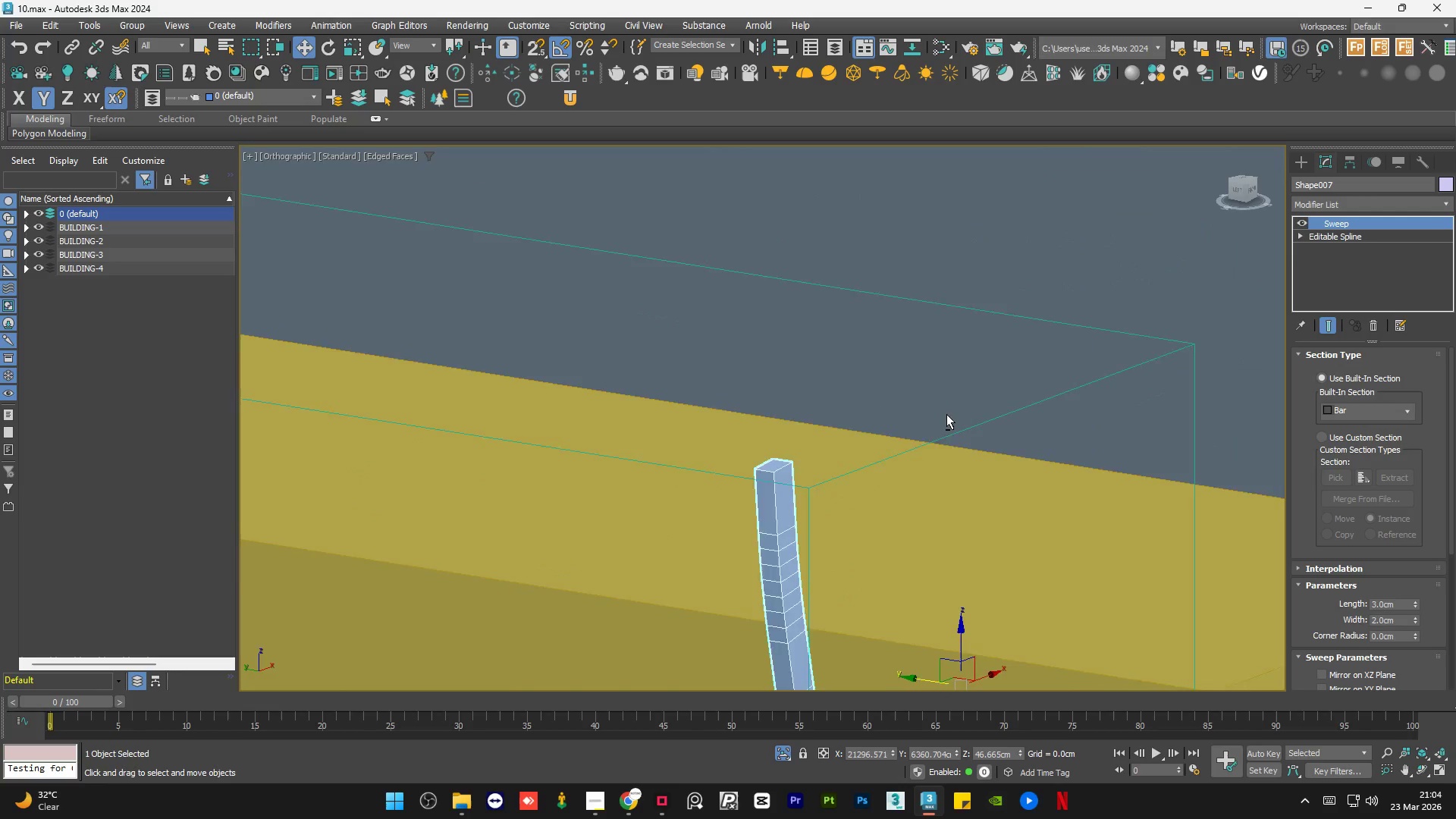 
scroll: coordinate [946, 416], scroll_direction: down, amount: 3.0
 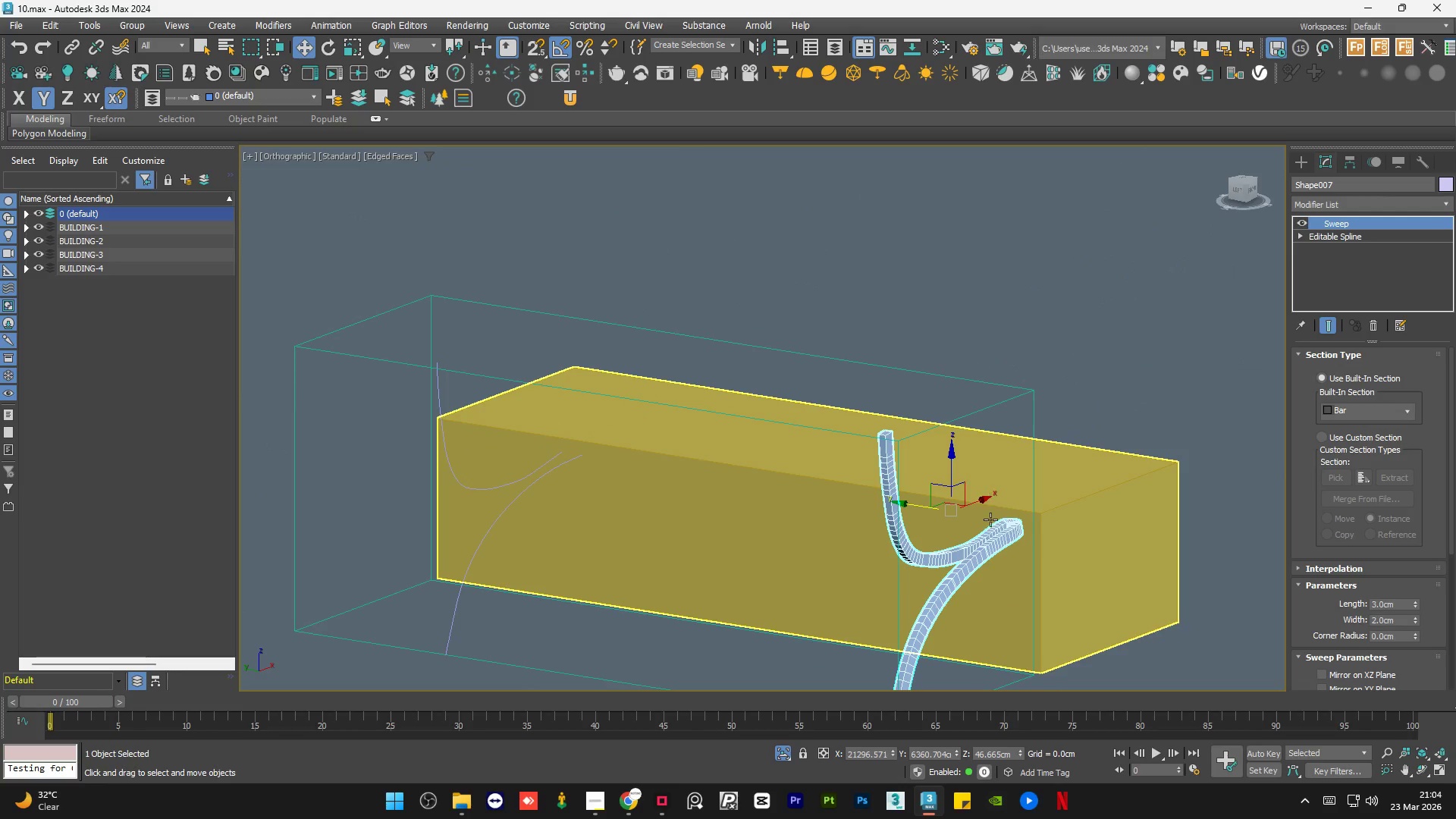 
scroll: coordinate [1007, 562], scroll_direction: up, amount: 4.0
 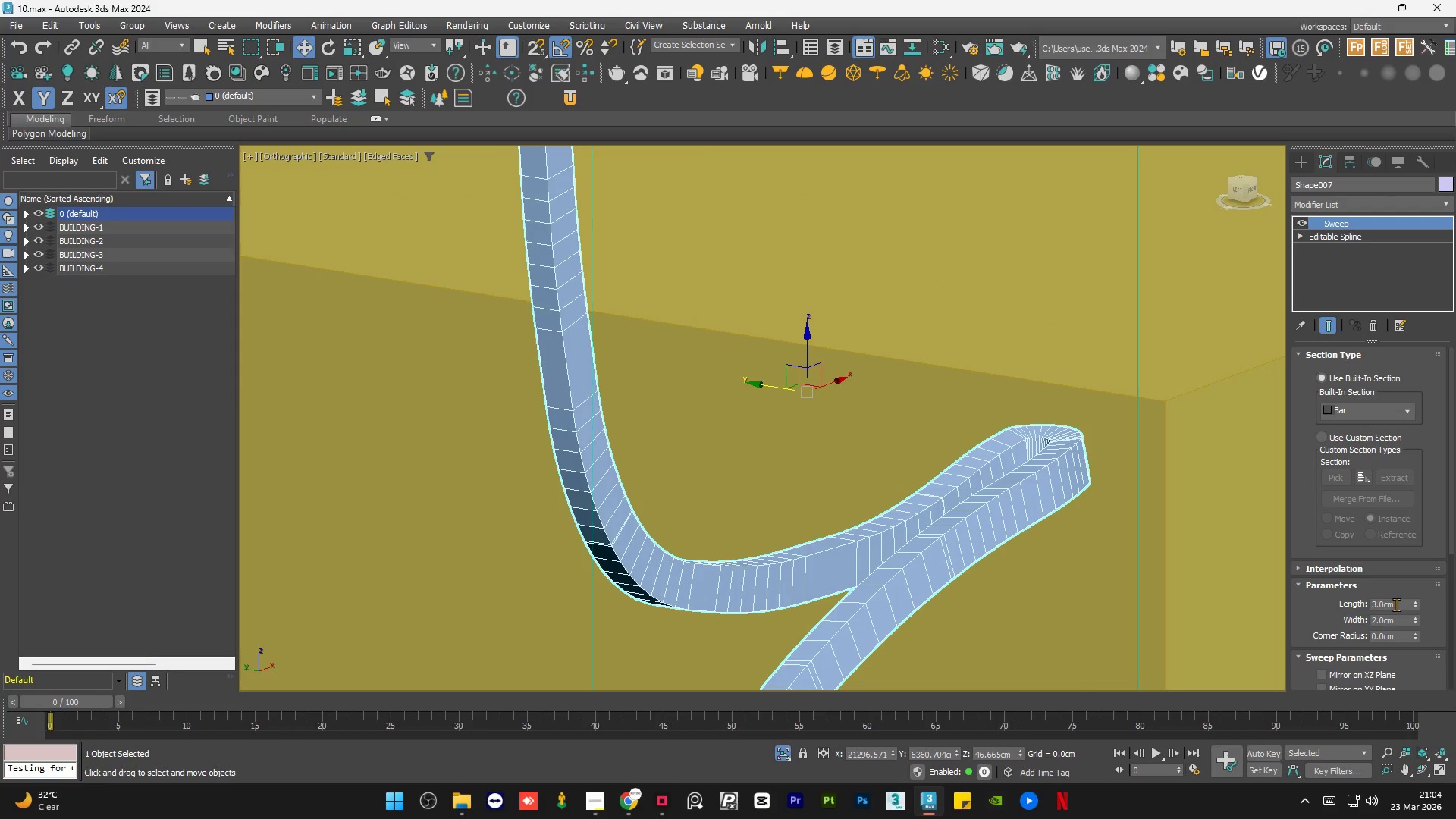 
double_click([1396, 604])
 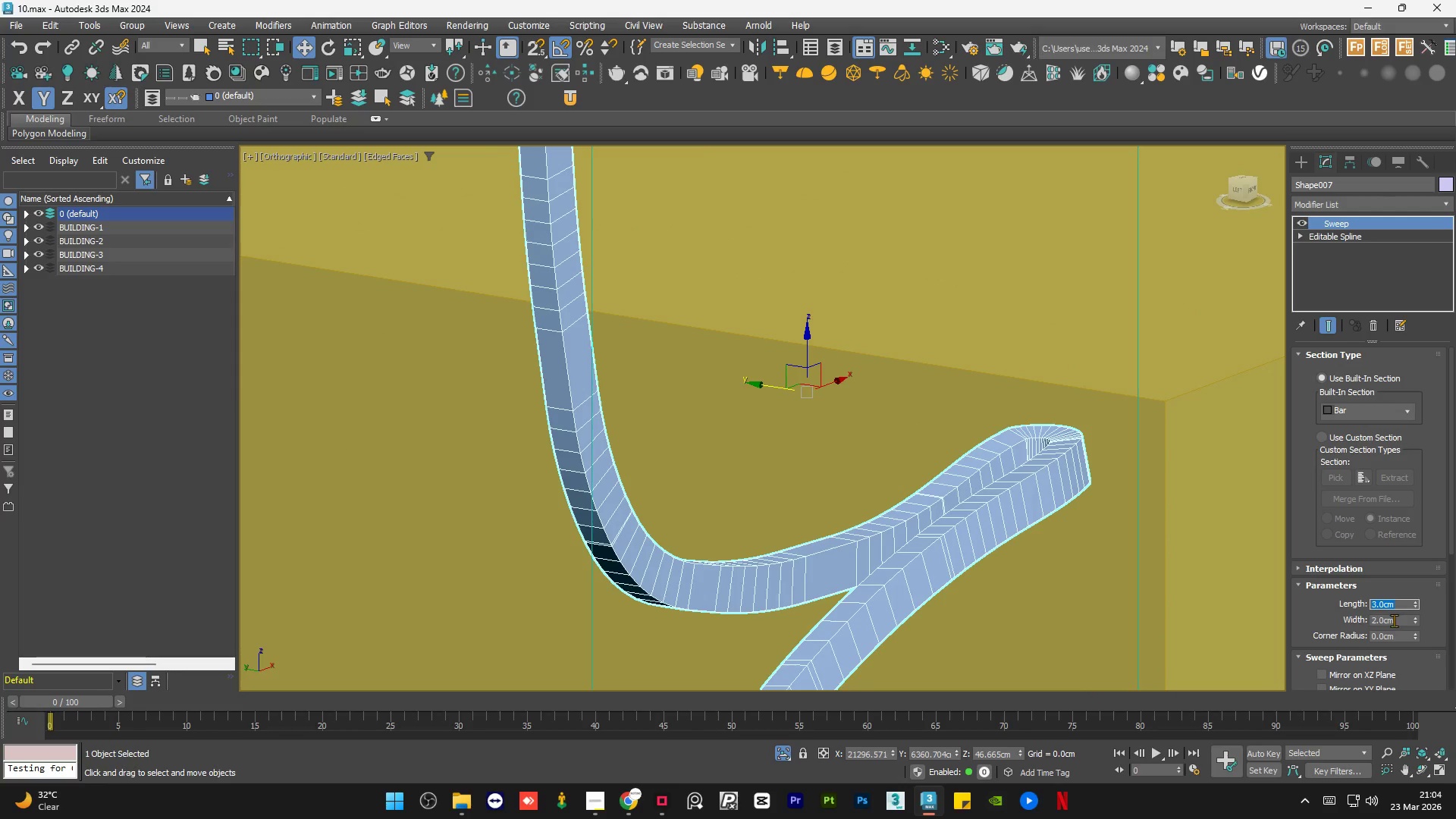 
double_click([1394, 620])
 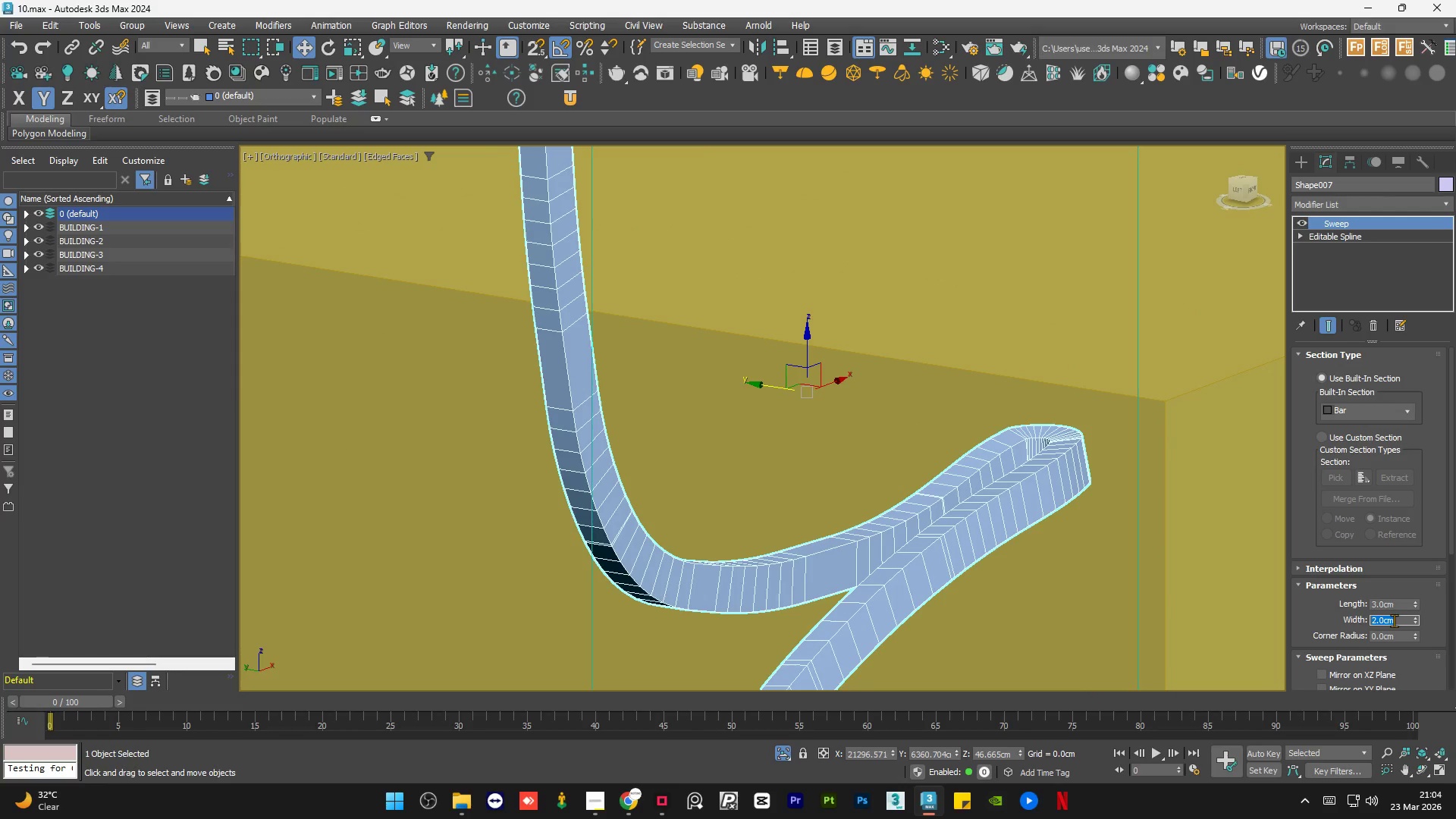 
key(Numpad3)
 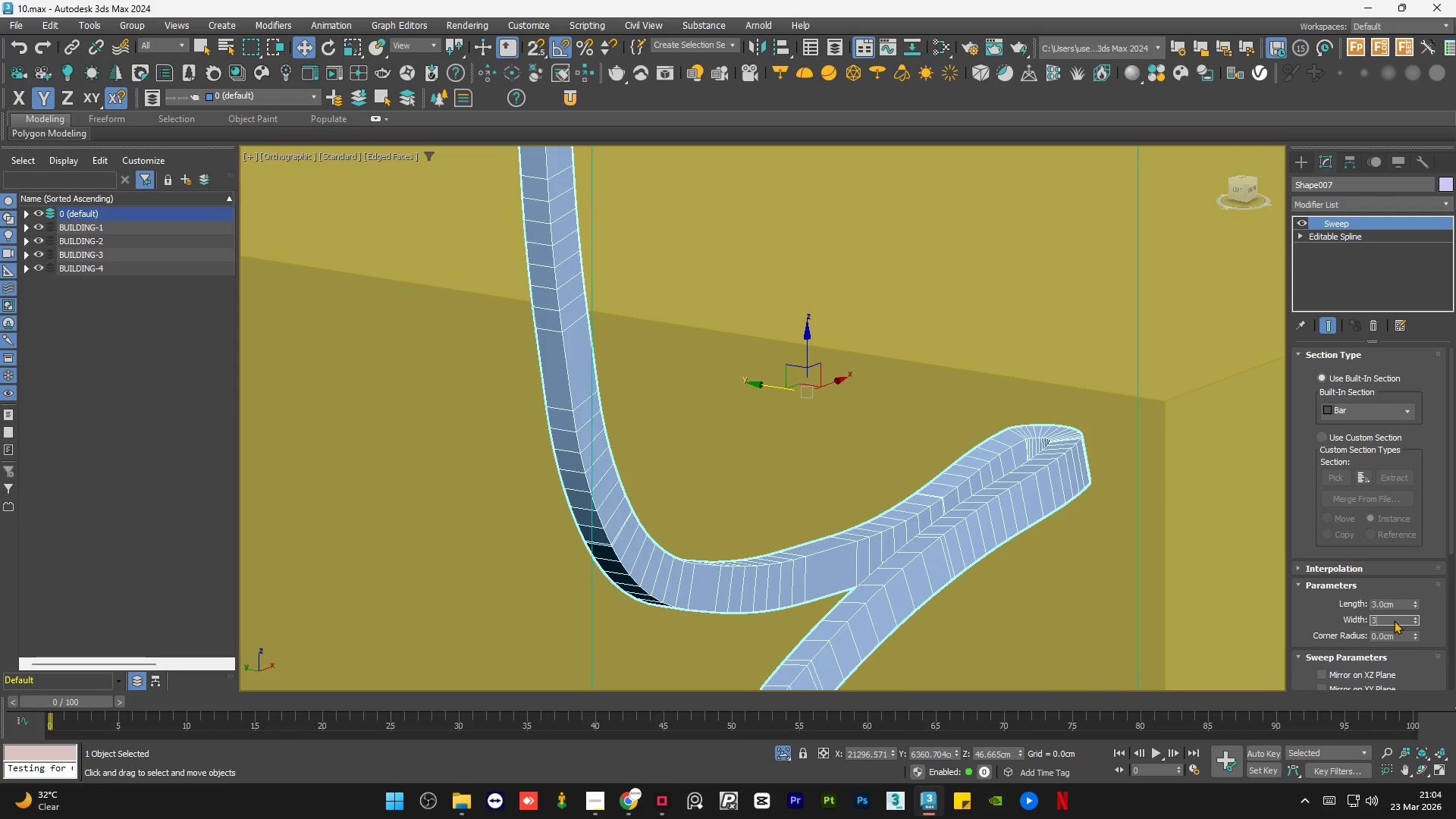 
key(NumpadEnter)
 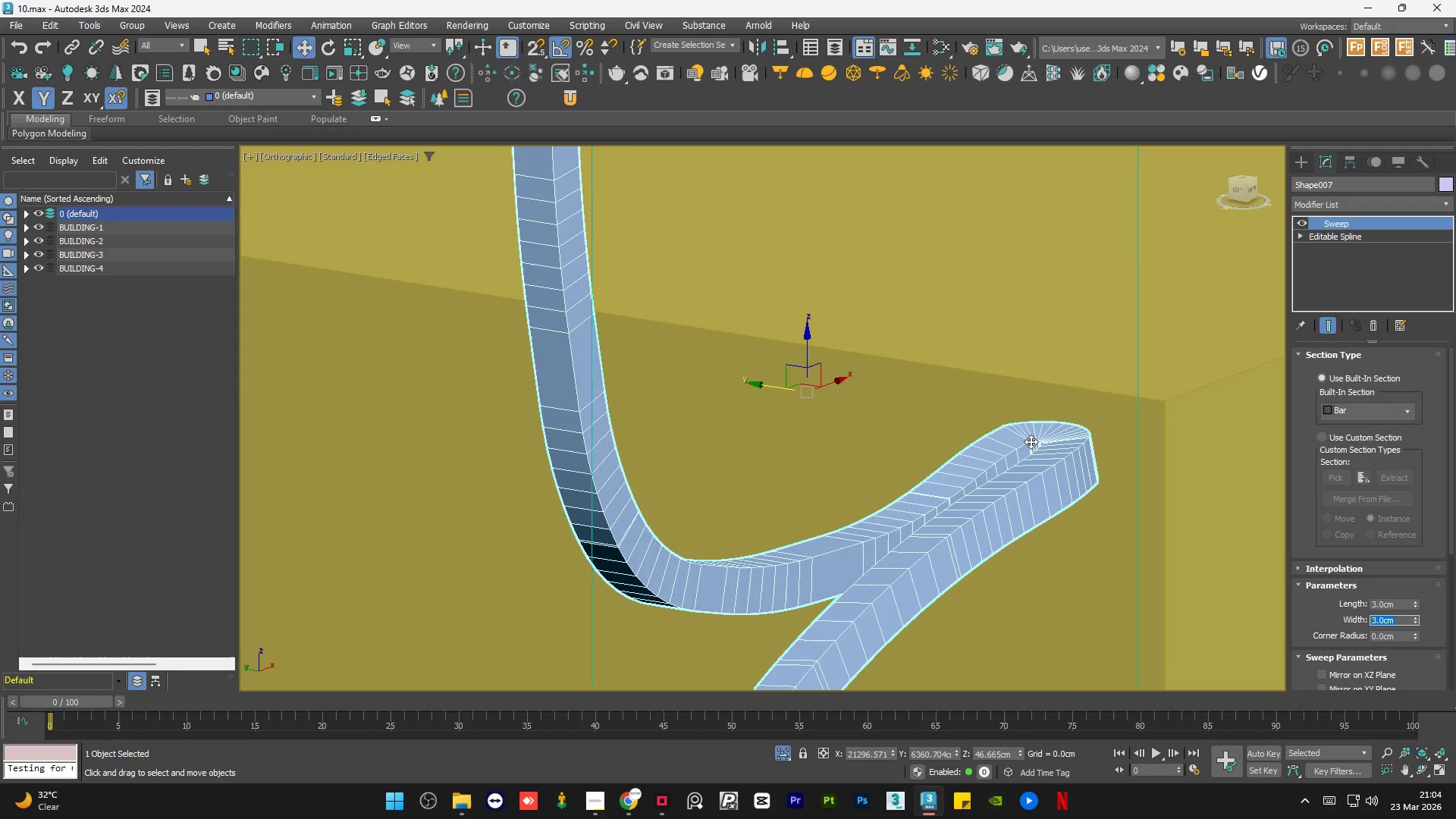 
scroll: coordinate [971, 453], scroll_direction: down, amount: 3.0
 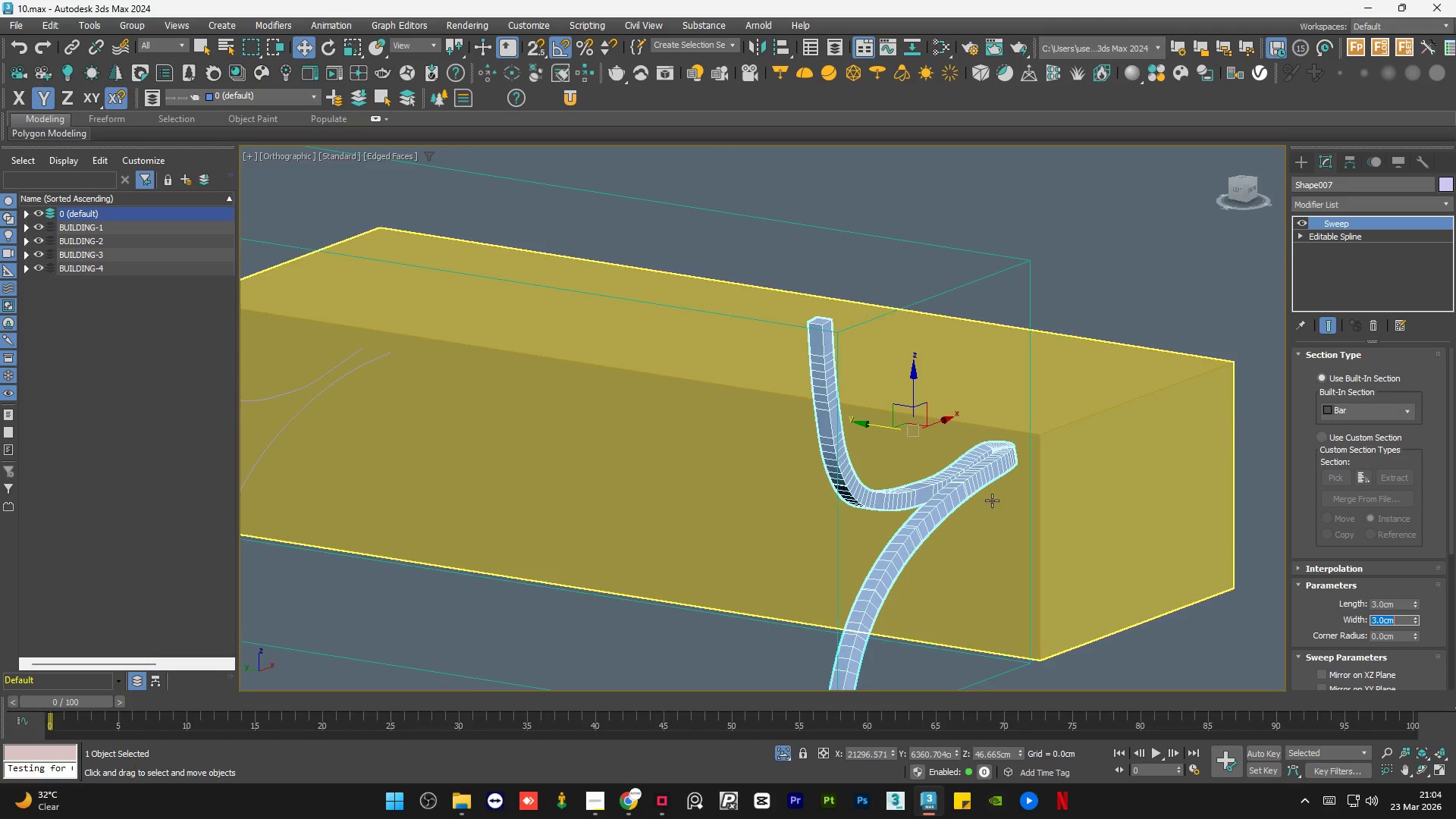 
hold_key(key=AltLeft, duration=1.45)
 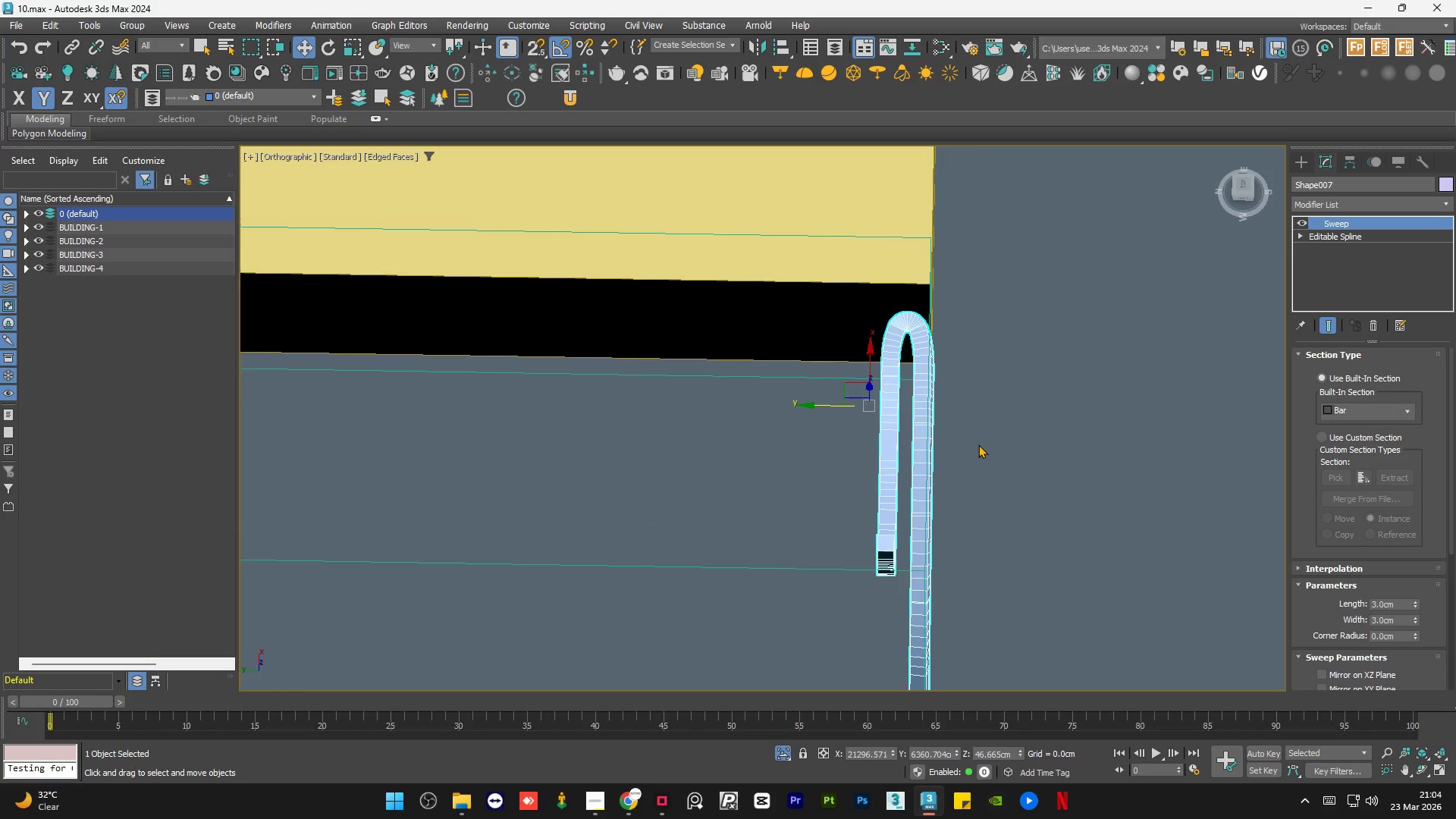 
left_click([978, 441])
 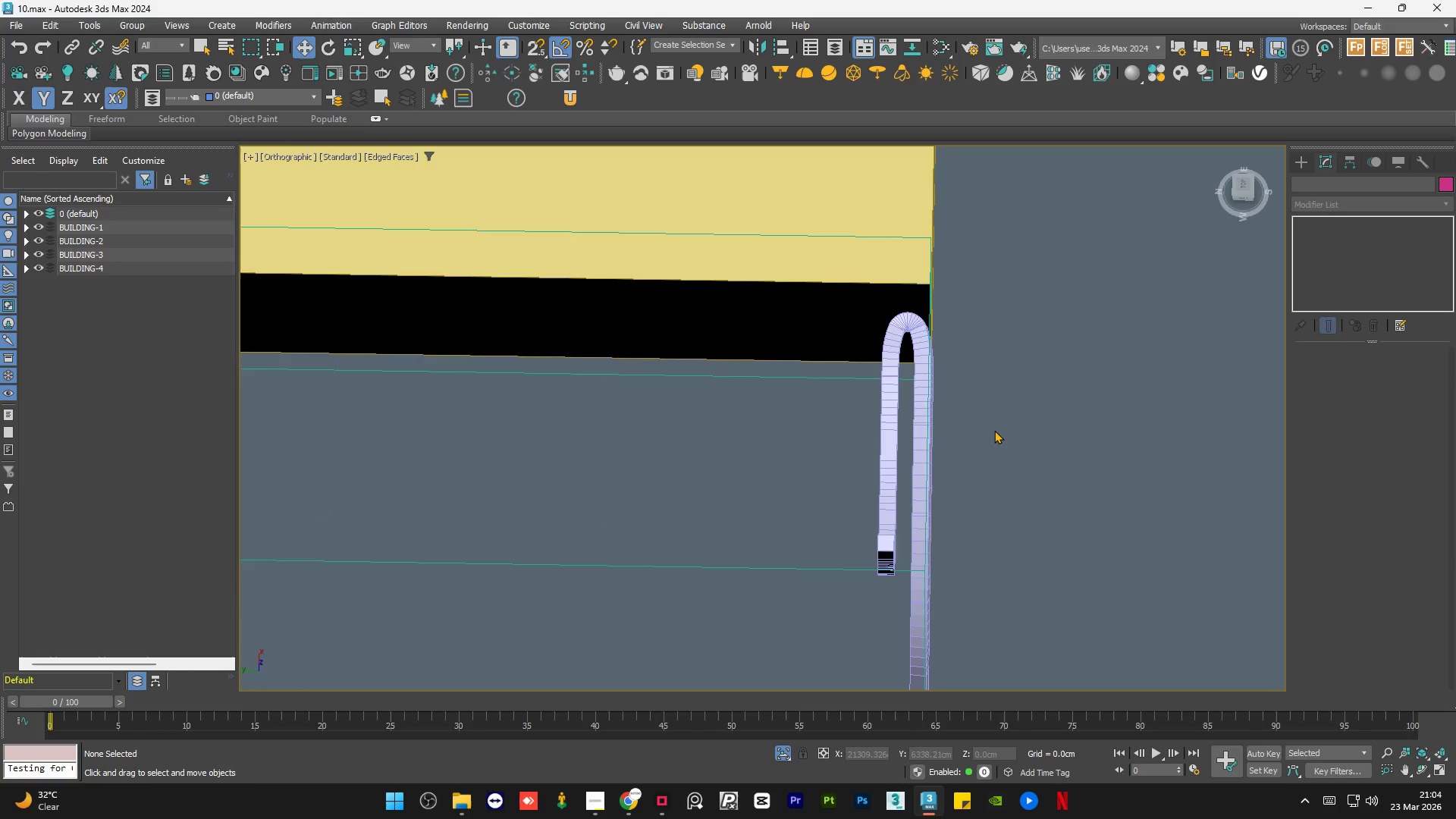 
hold_key(key=AltLeft, duration=1.5)
 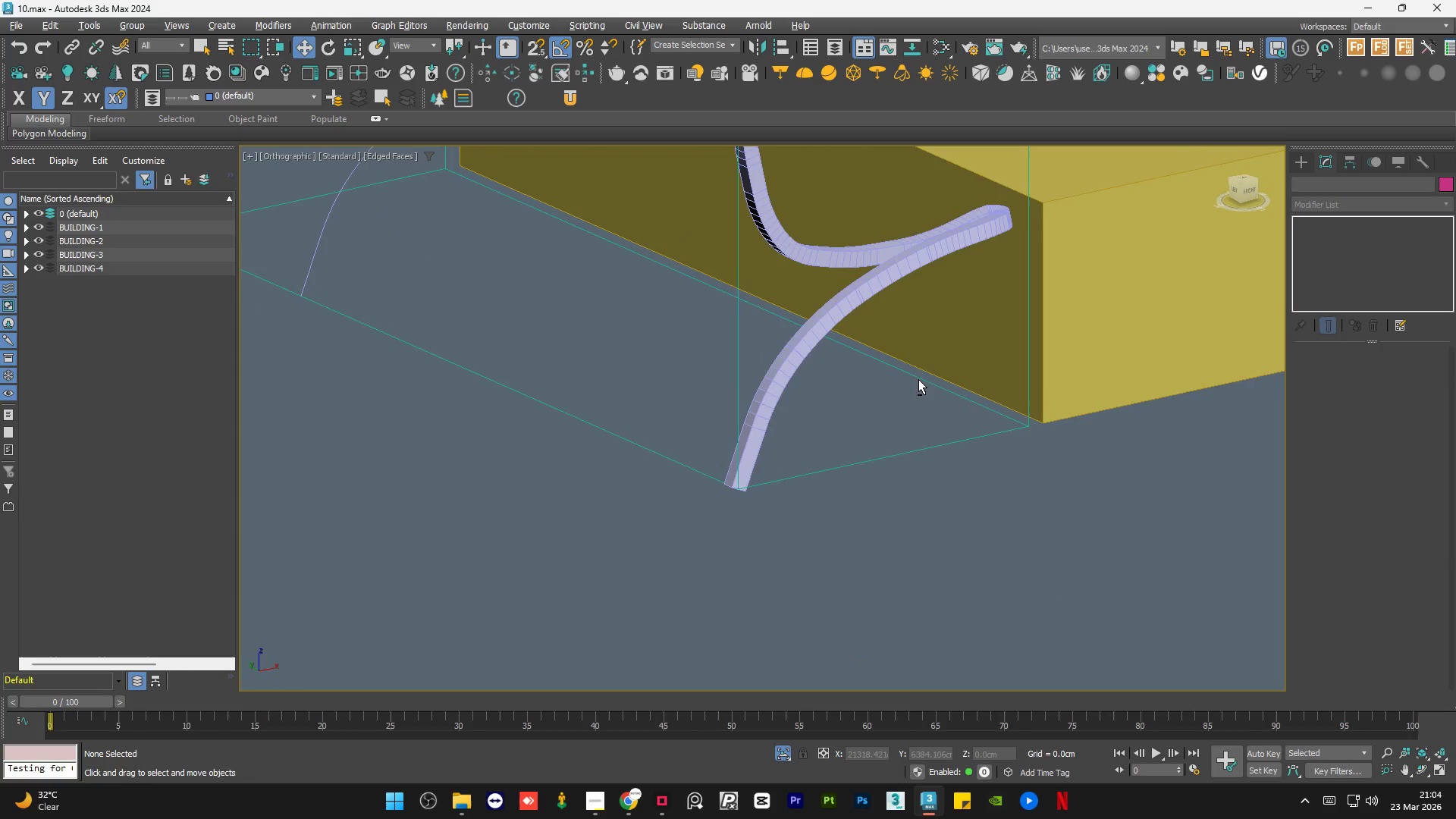 
hold_key(key=AltLeft, duration=1.51)
 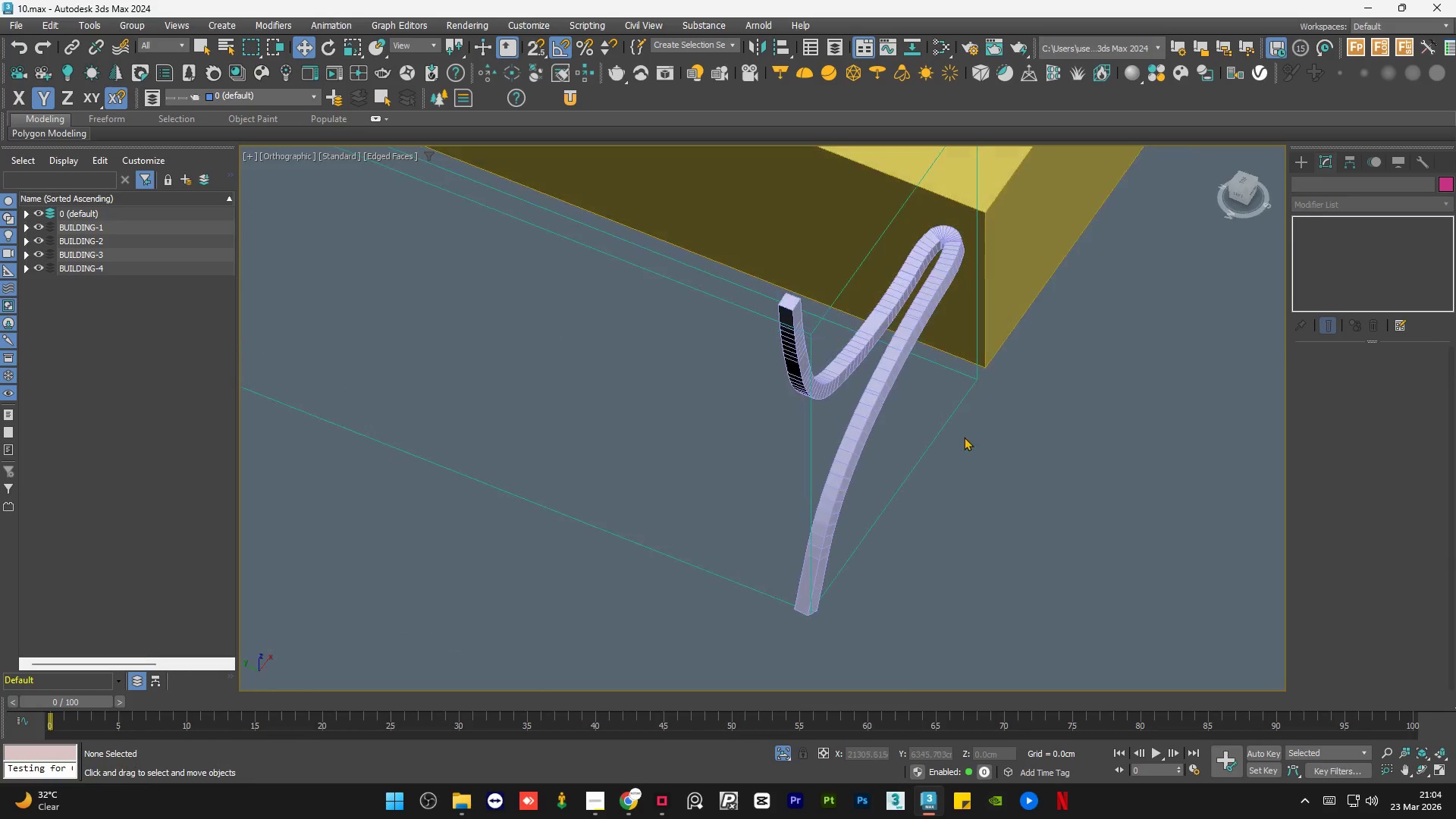 
hold_key(key=AltLeft, duration=0.44)
 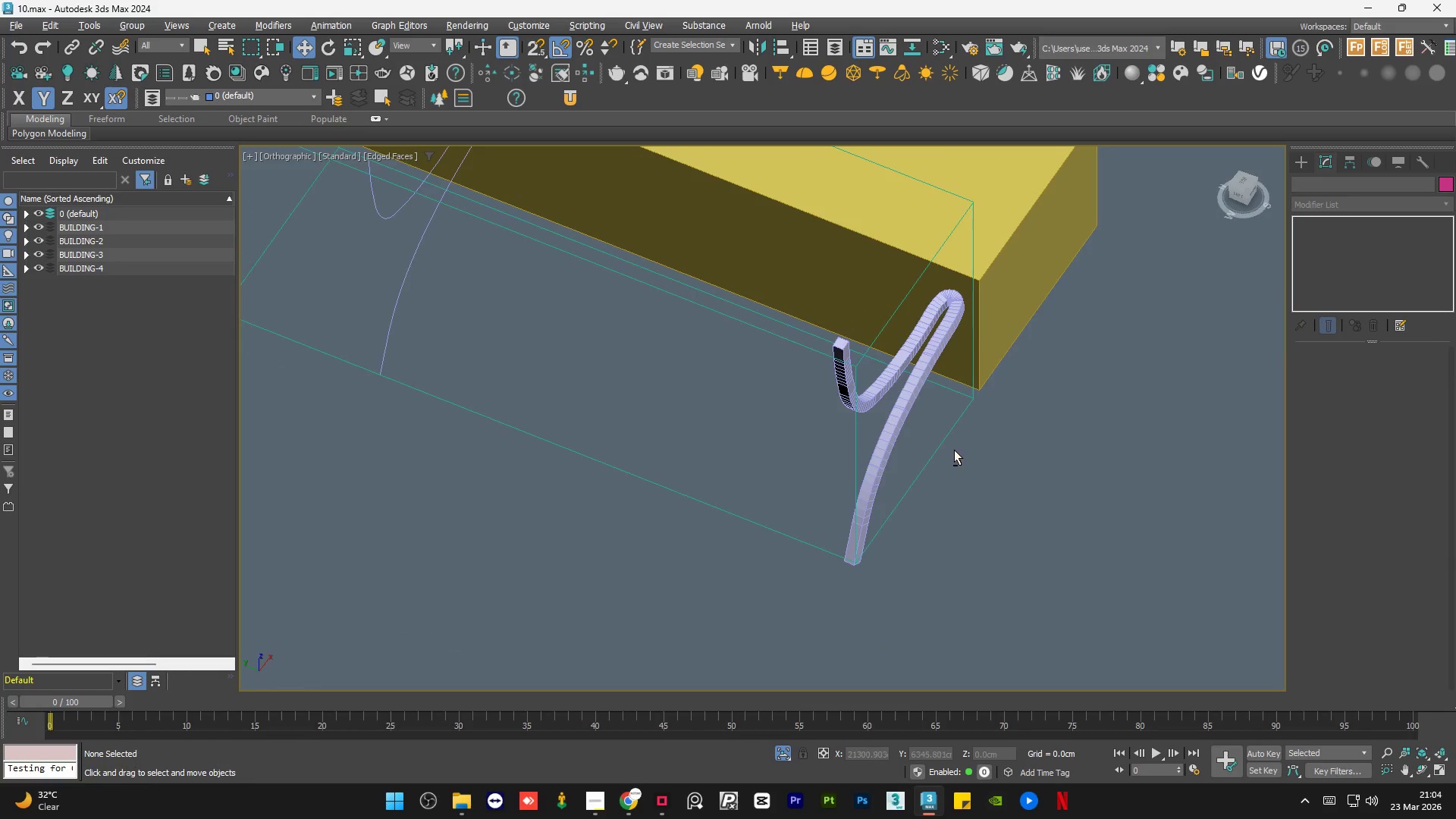 
hold_key(key=AltLeft, duration=0.86)
scroll: coordinate [965, 444], scroll_direction: down, amount: 1.0
 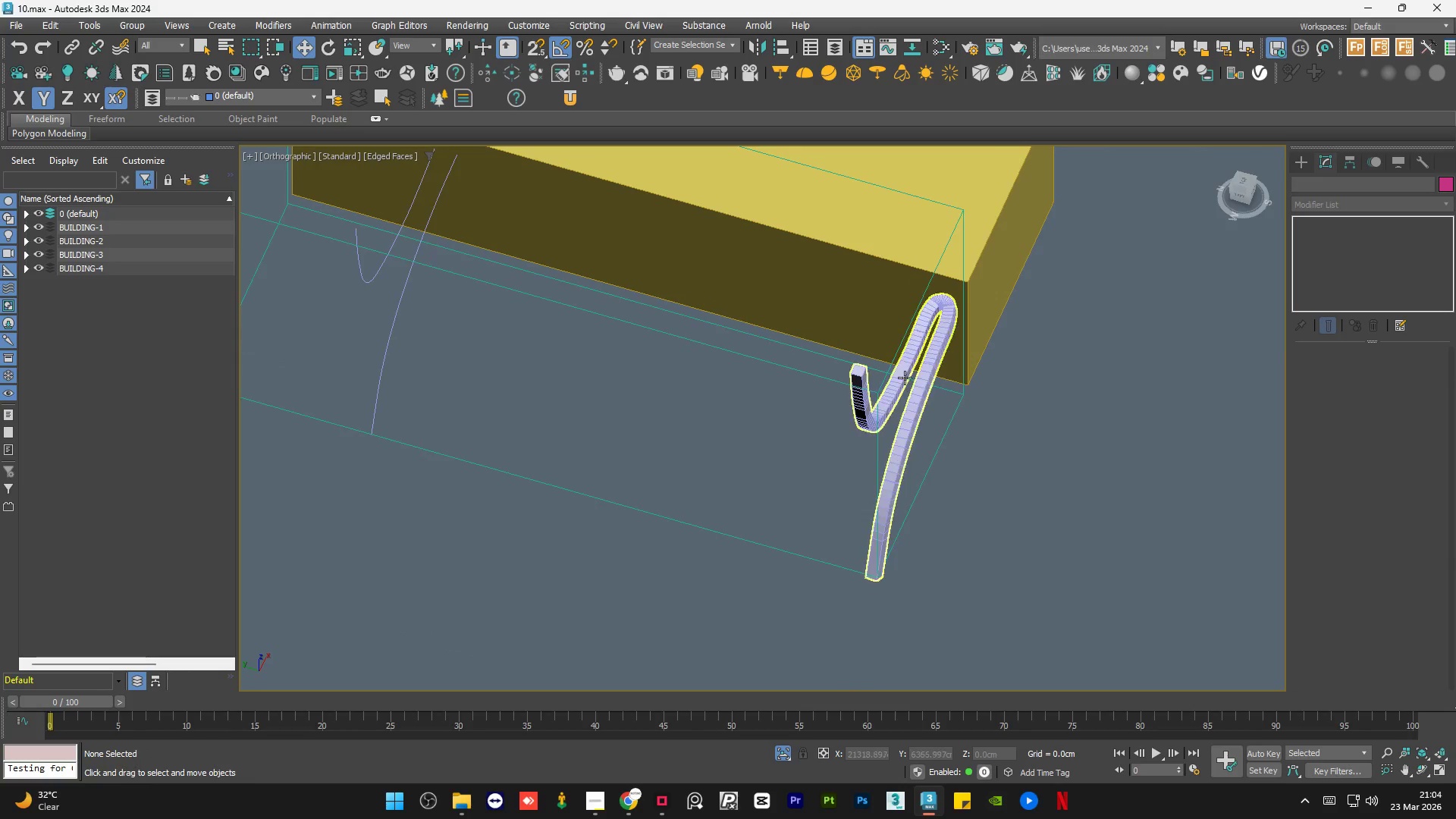 
left_click([918, 383])
 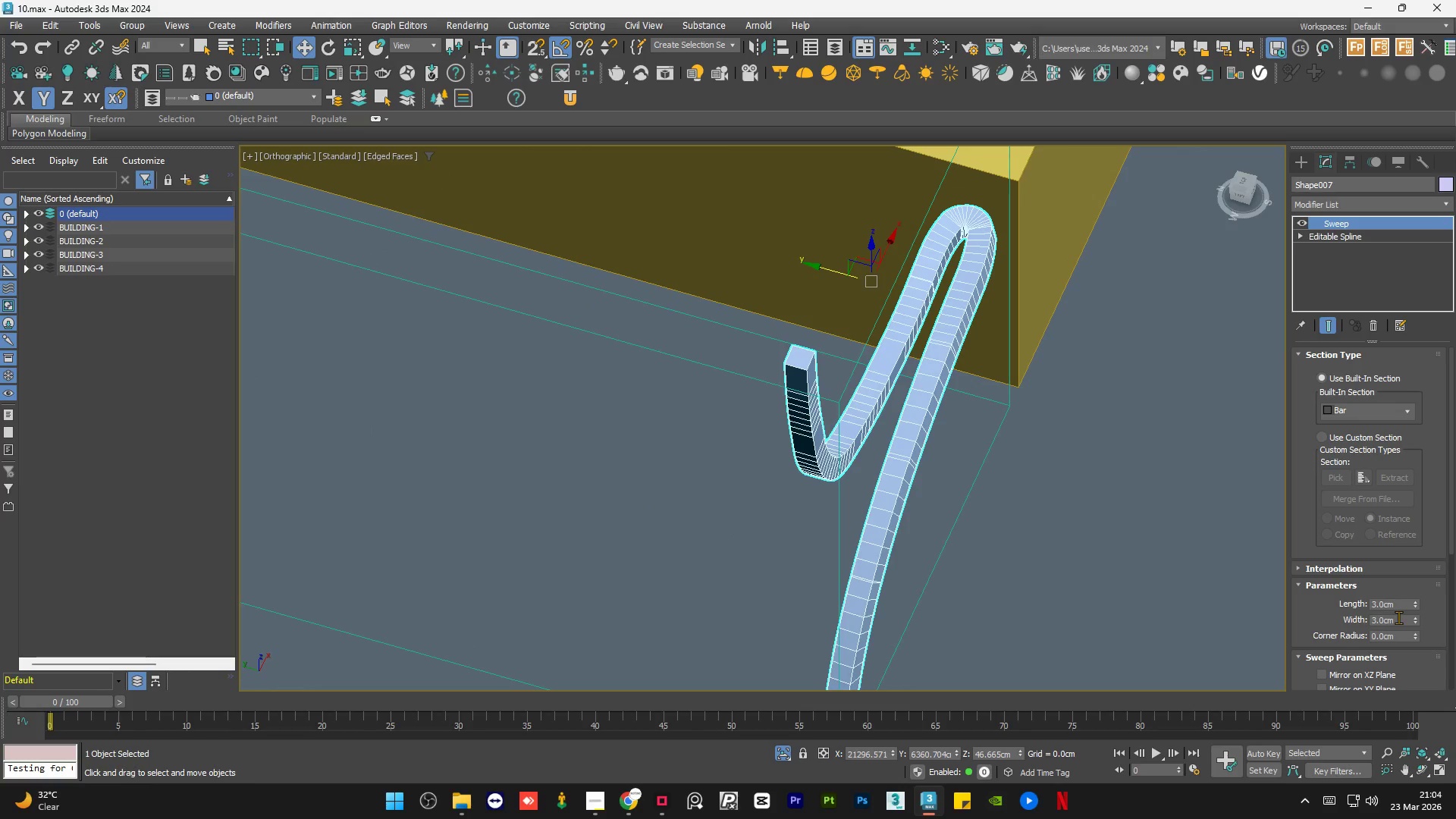 
scroll: coordinate [917, 383], scroll_direction: up, amount: 2.0
 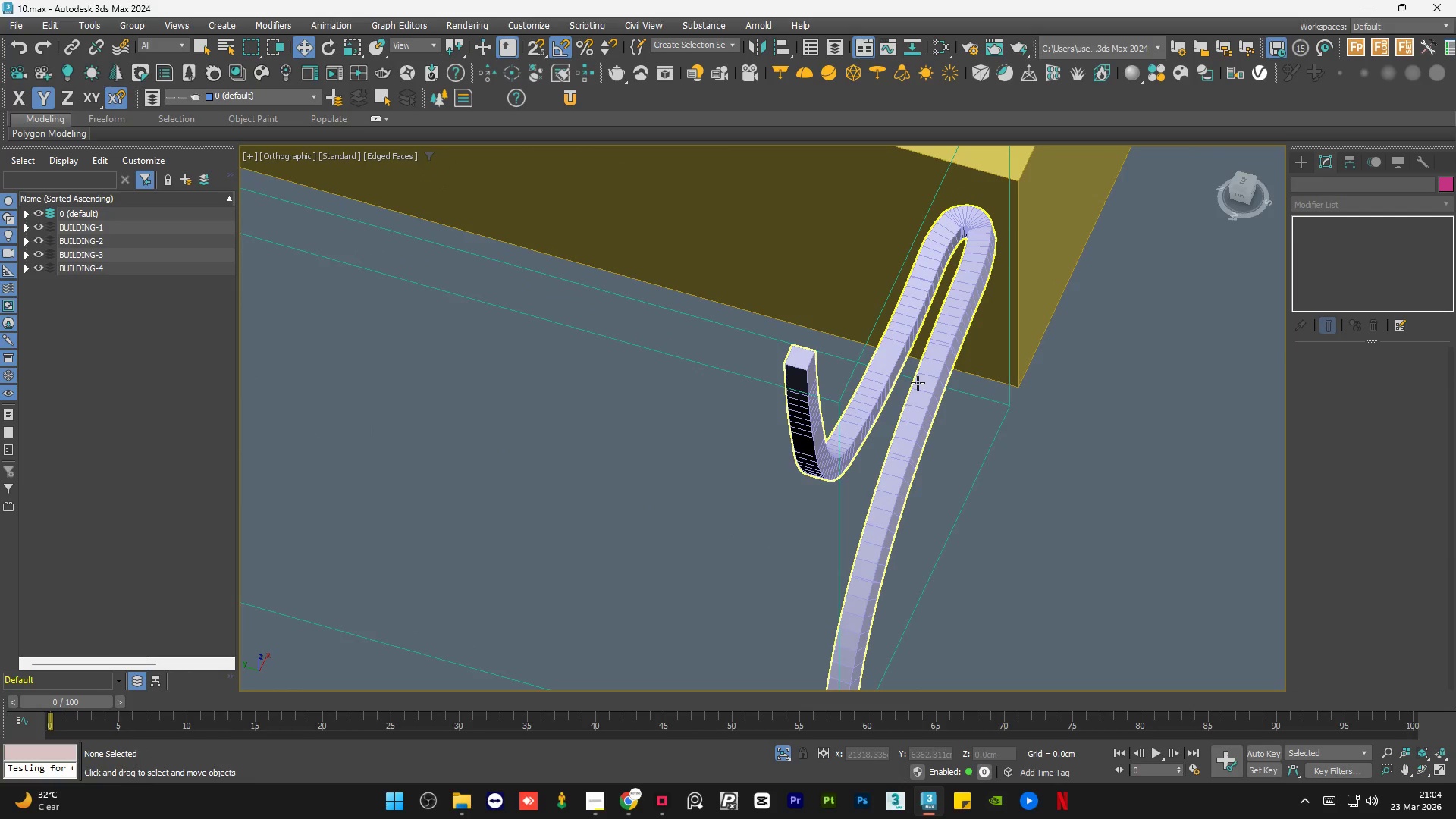 
double_click([1398, 617])
 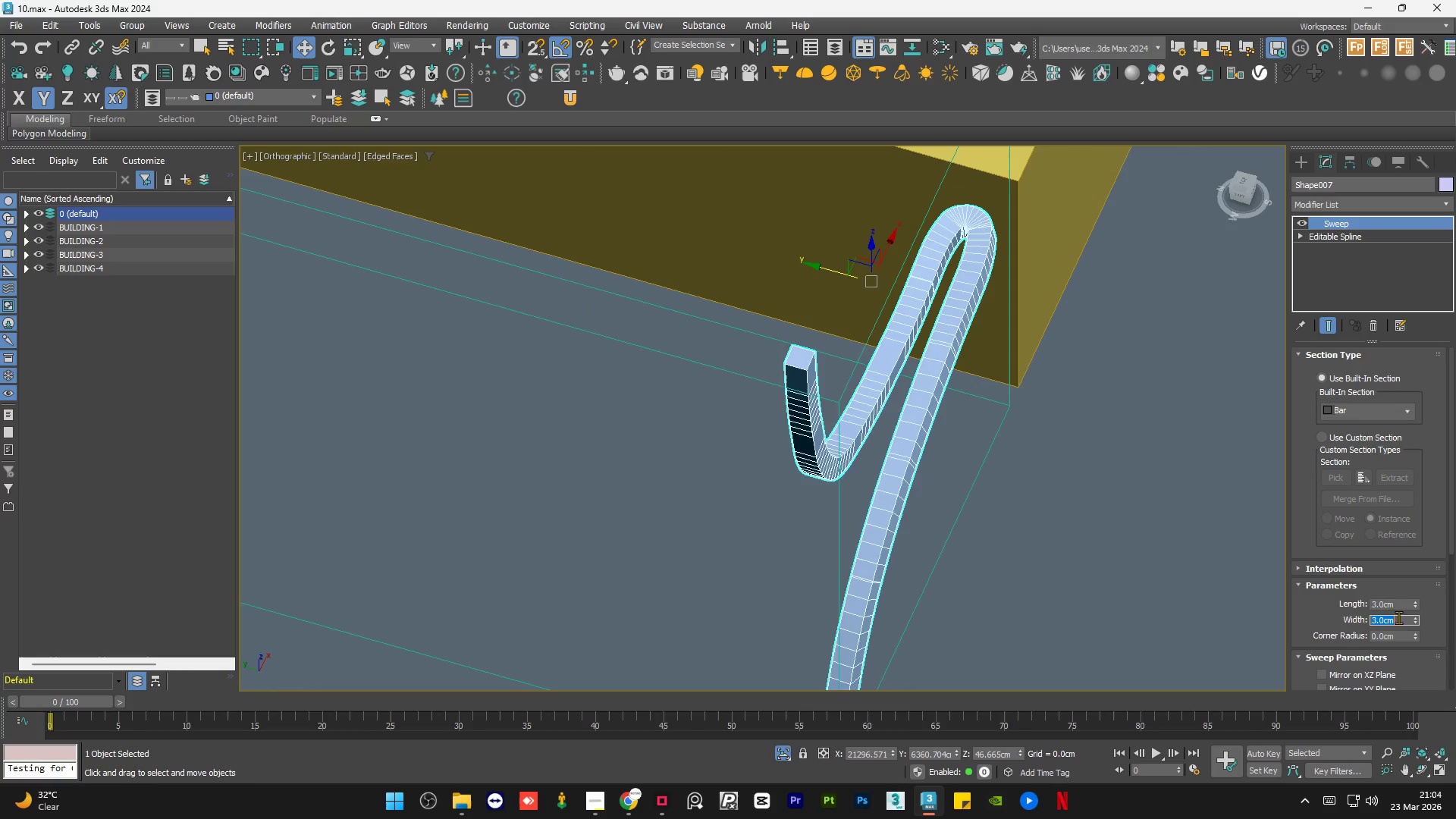 
key(Numpad2)
 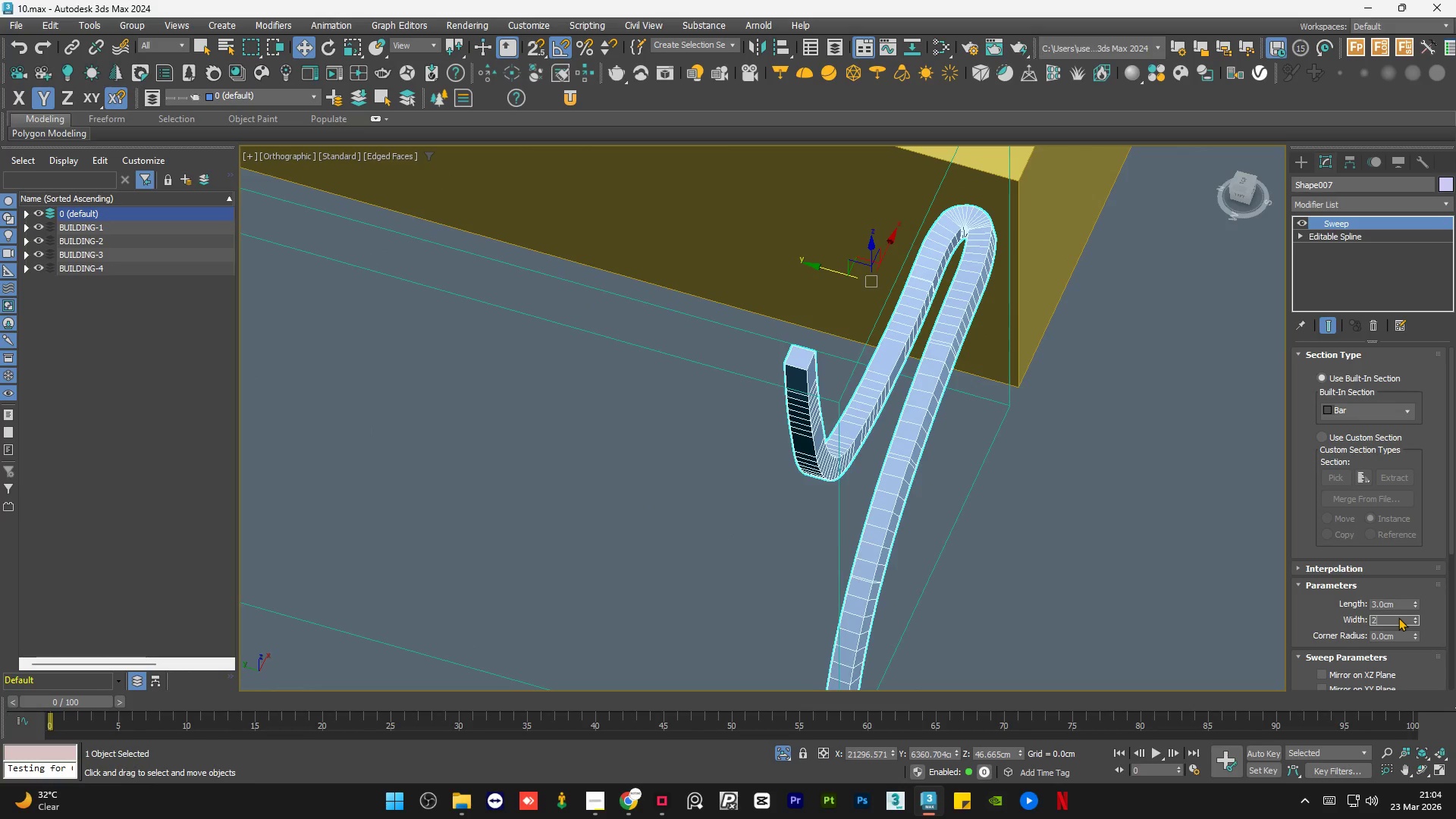 
key(NumpadEnter)
 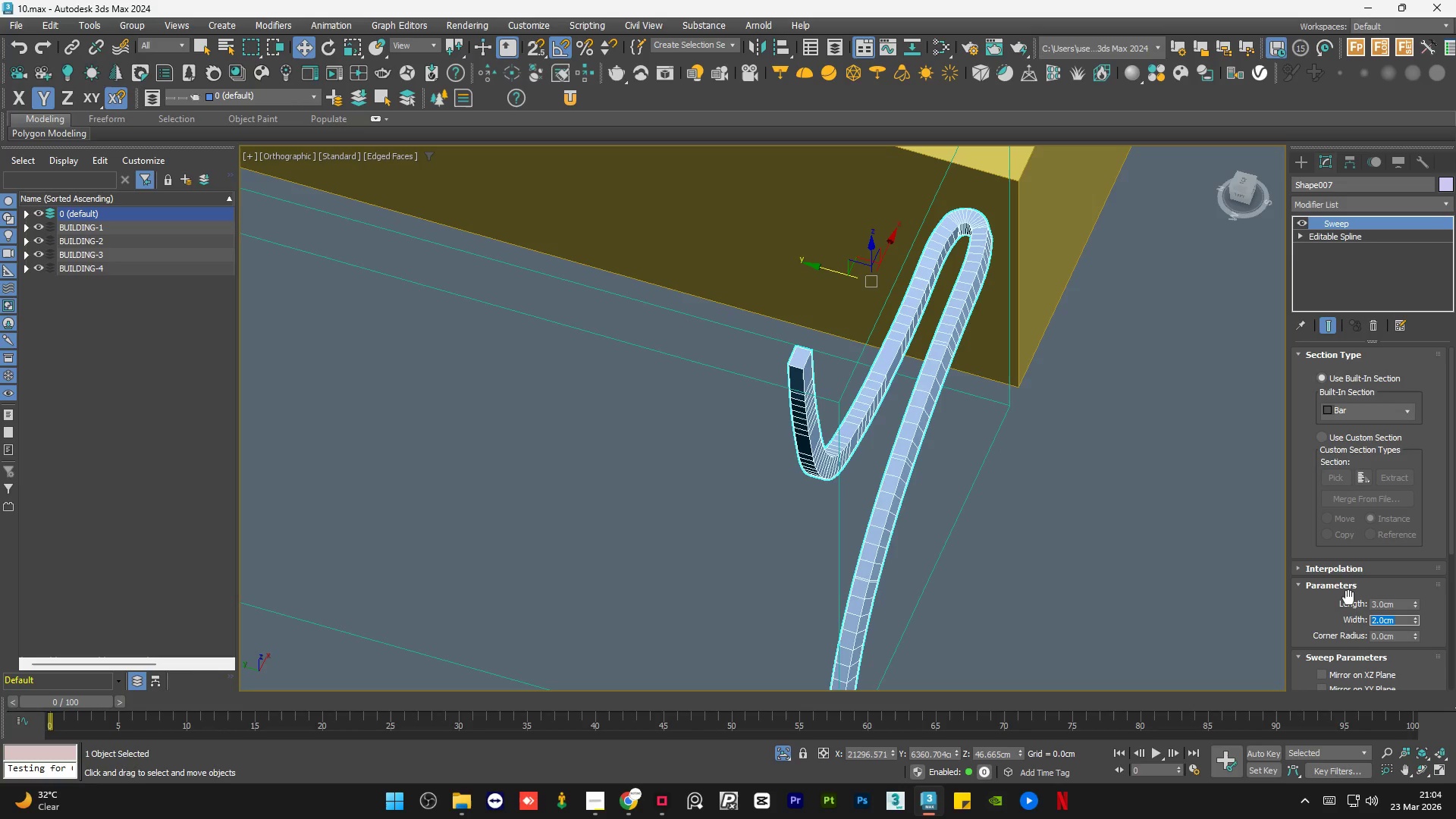 
key(Numpad3)
 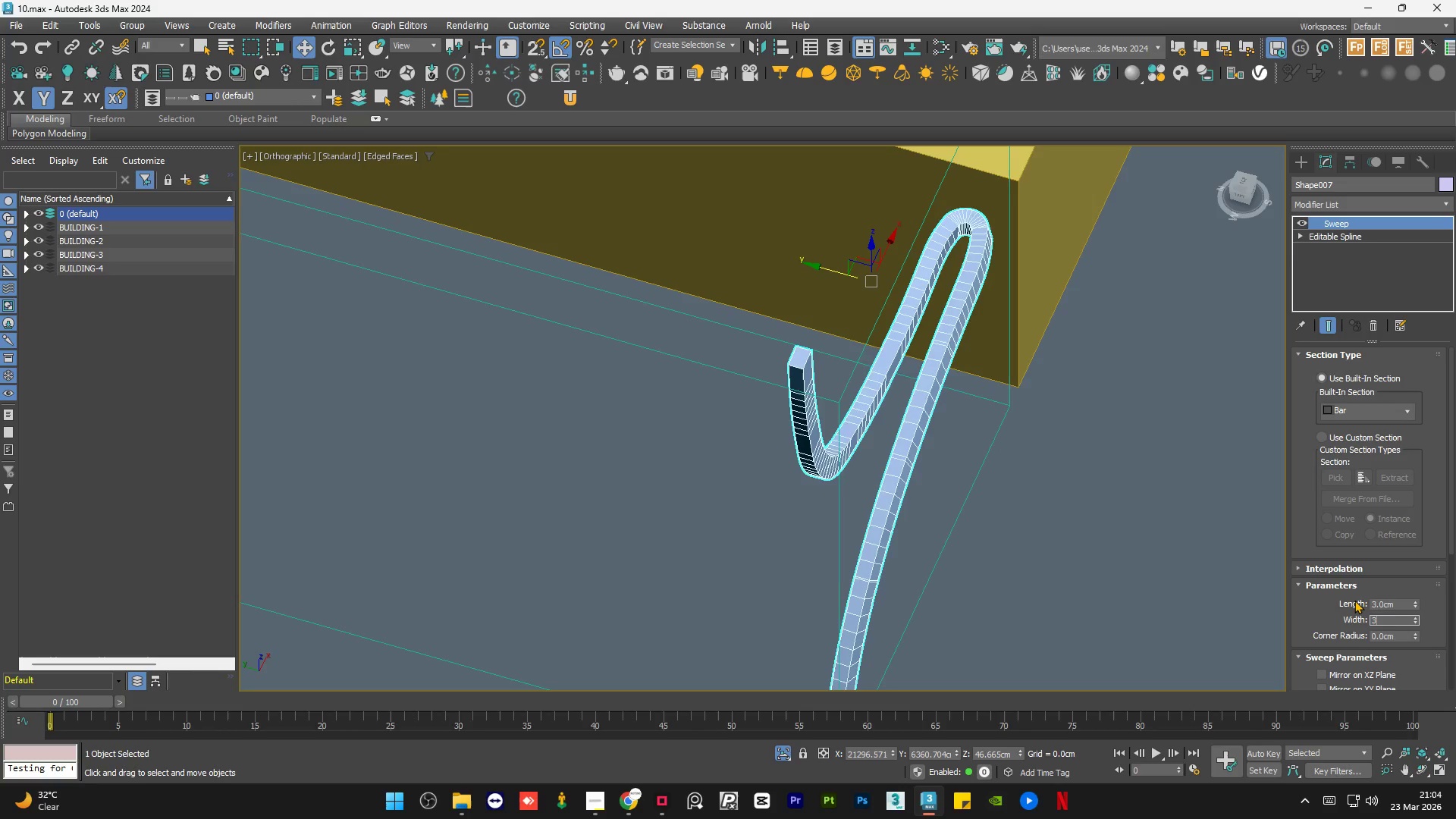 
key(NumpadEnter)
 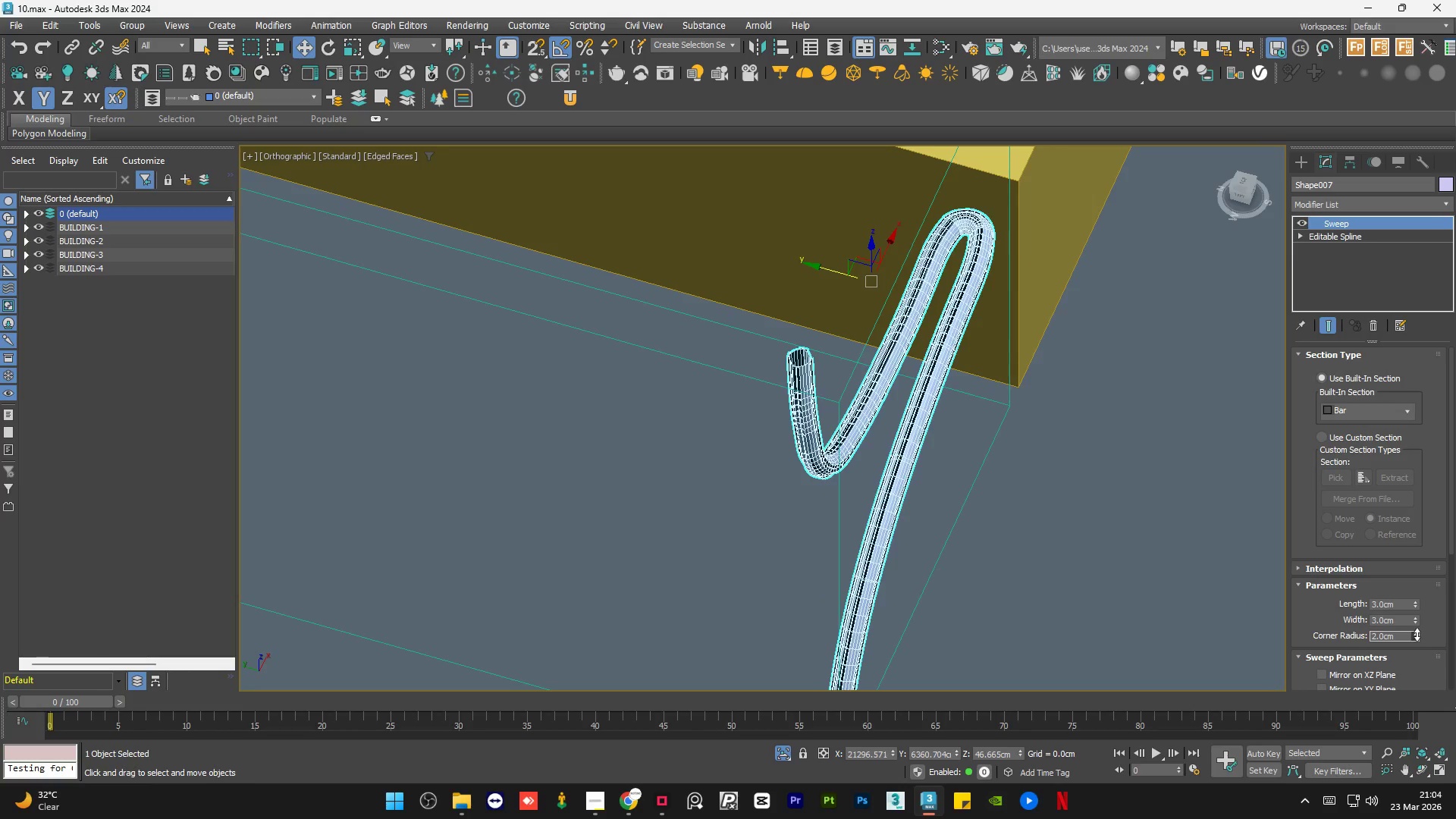 
wait(5.91)
 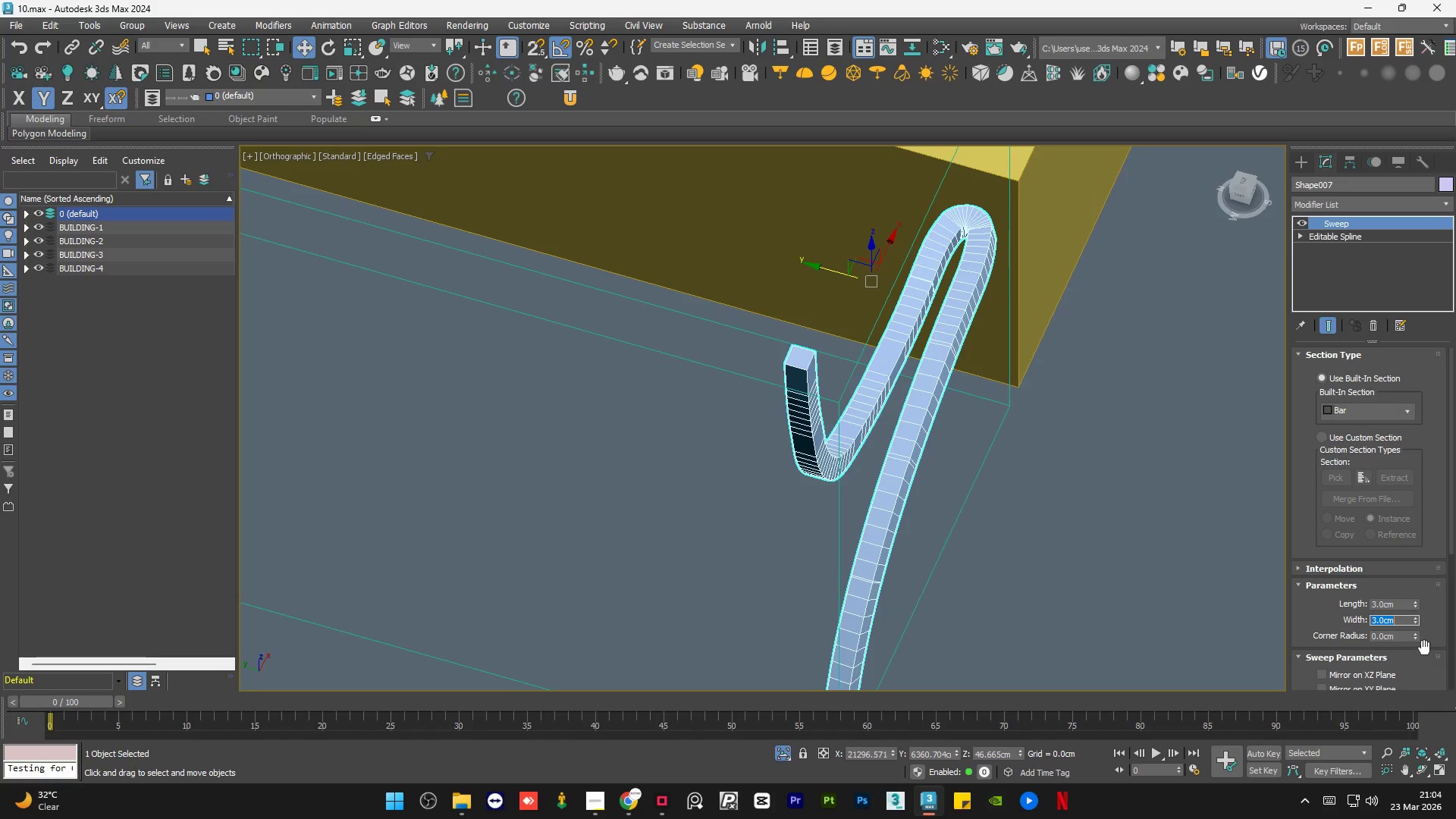 
scroll: coordinate [734, 394], scroll_direction: up, amount: 3.0
 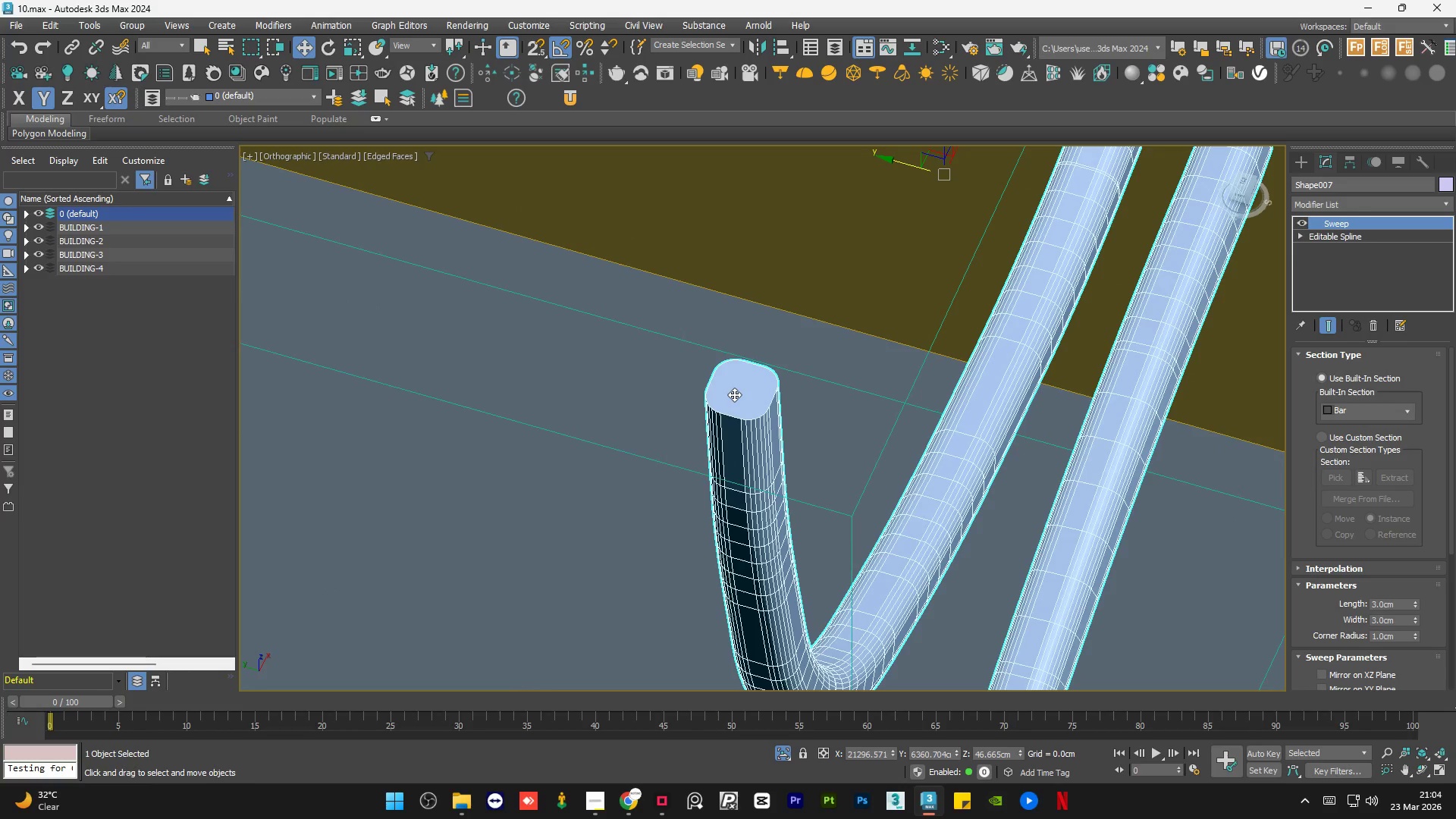 
scroll: coordinate [734, 396], scroll_direction: down, amount: 1.0
 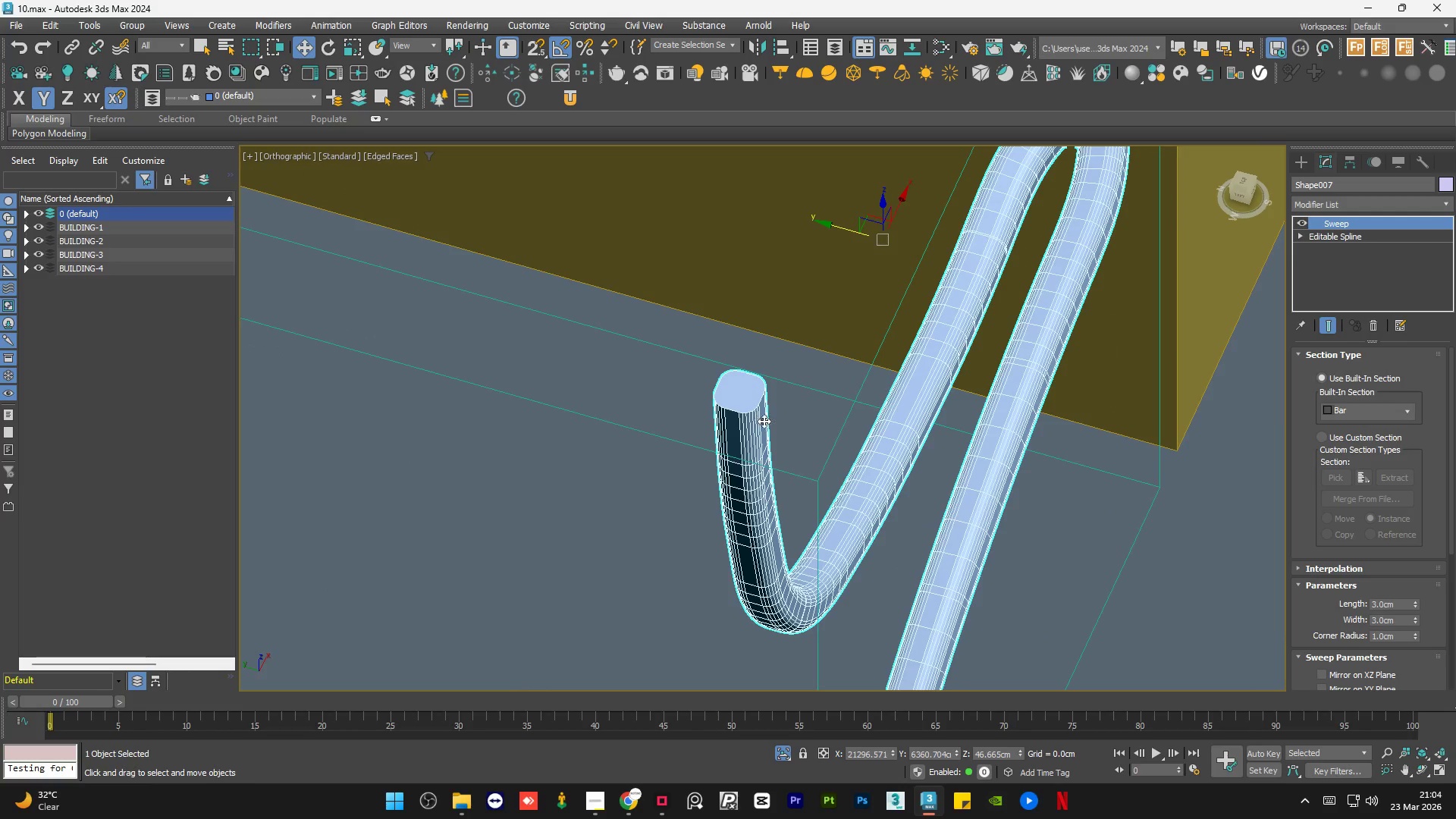 
key(Alt+AltLeft)
 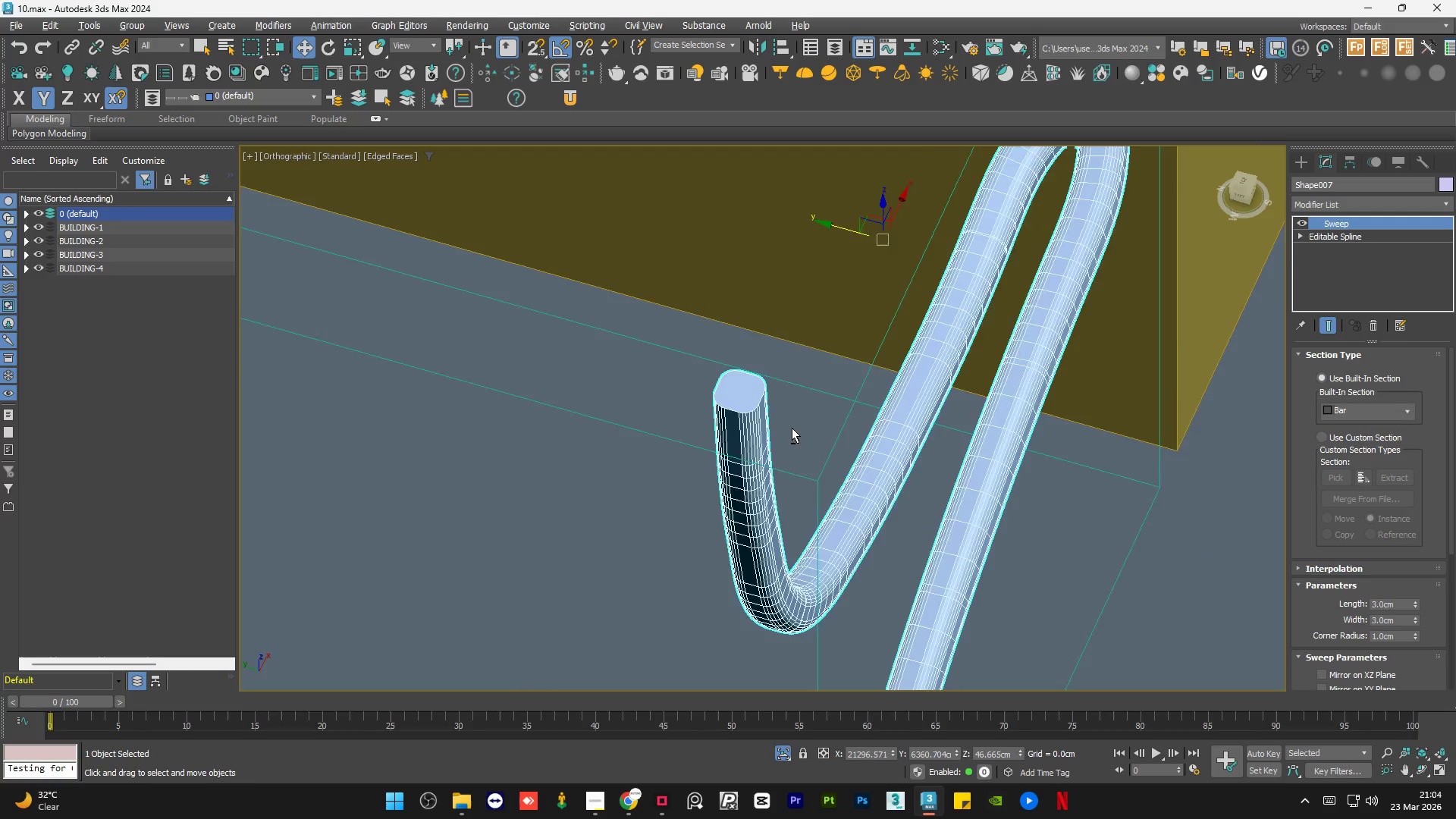 
hold_key(key=AltLeft, duration=0.52)
 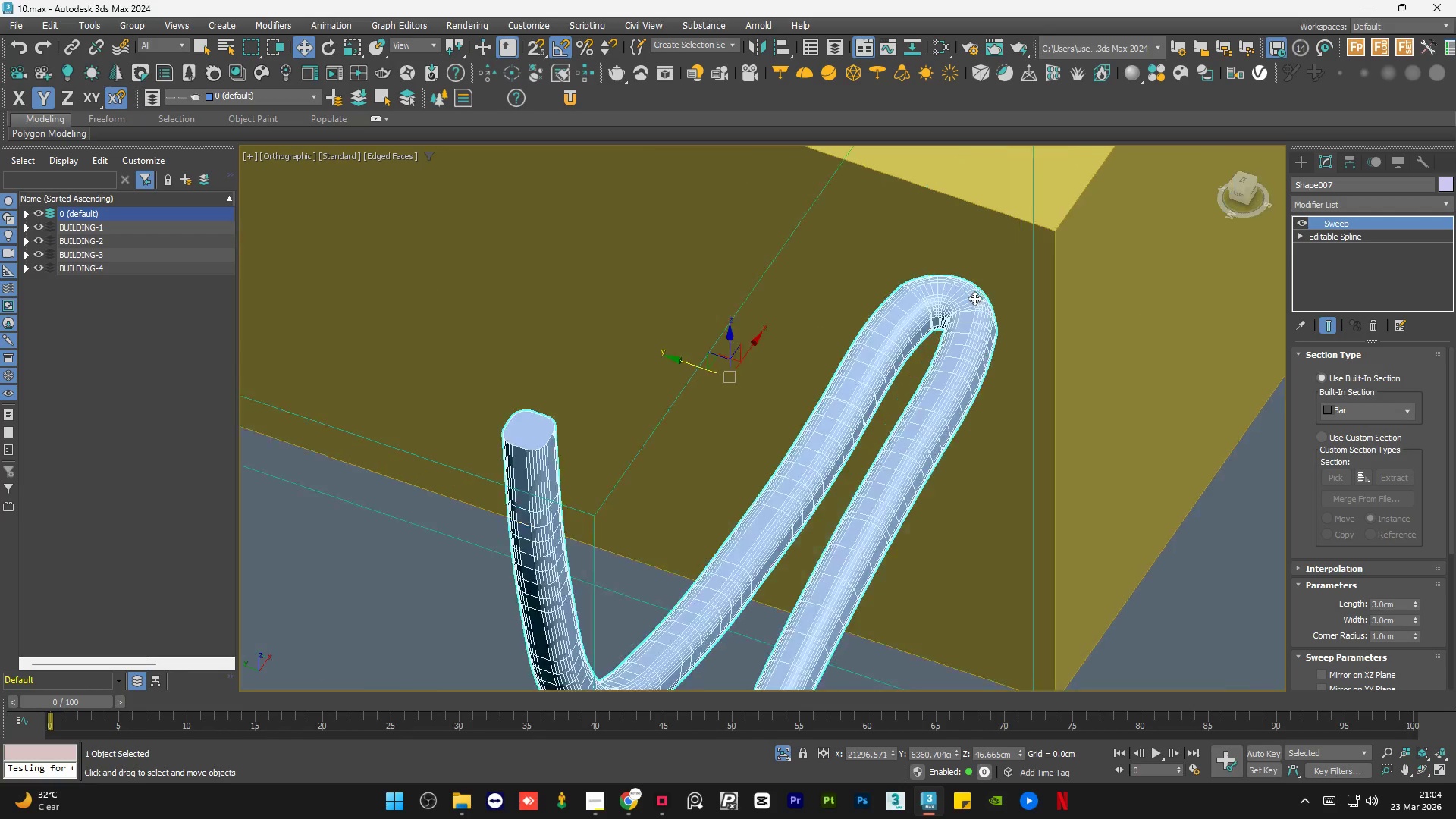 
scroll: coordinate [792, 436], scroll_direction: down, amount: 2.0
 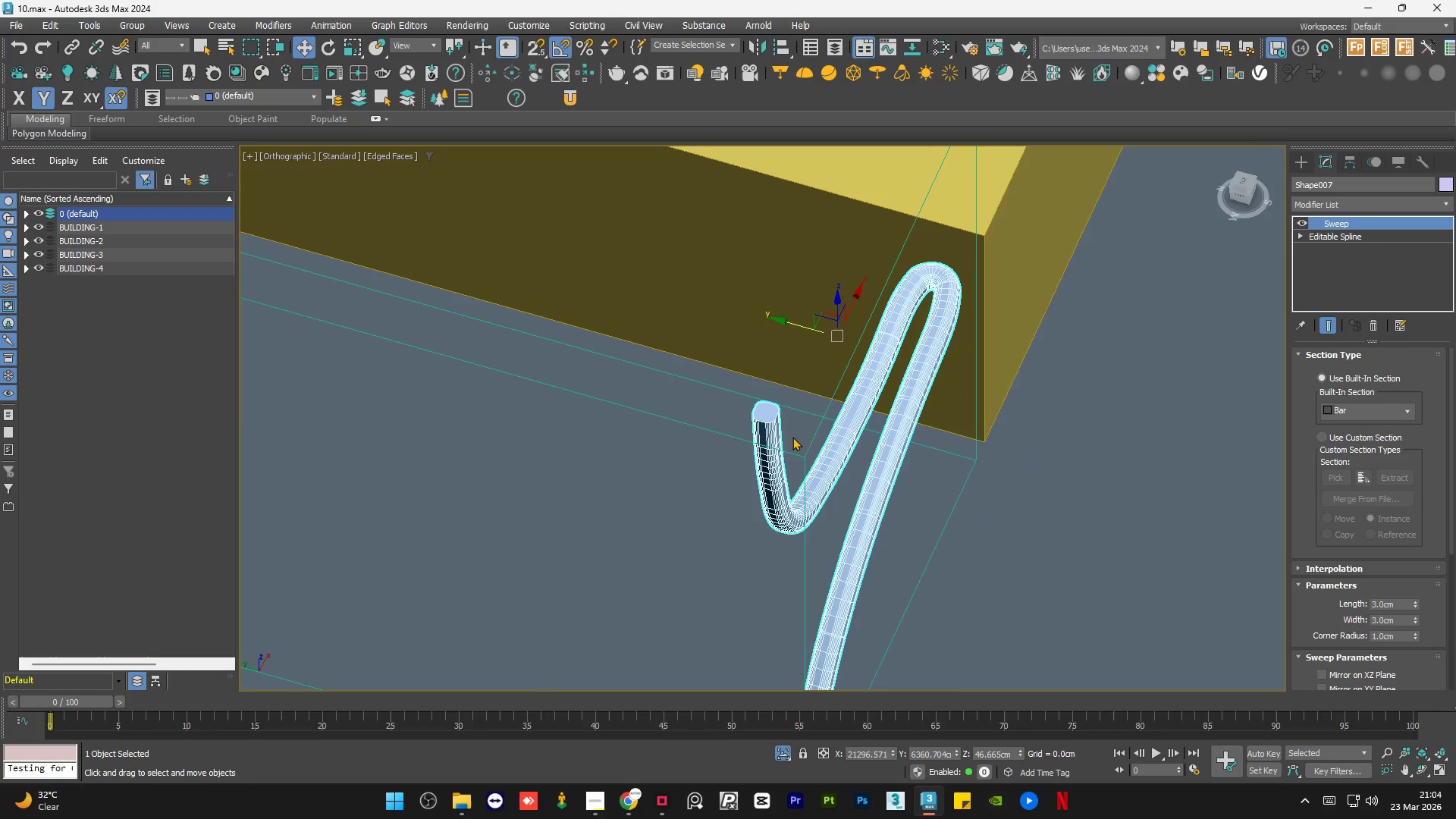 
hold_key(key=AltLeft, duration=11.97)
scroll: coordinate [964, 293], scroll_direction: up, amount: 6.0
 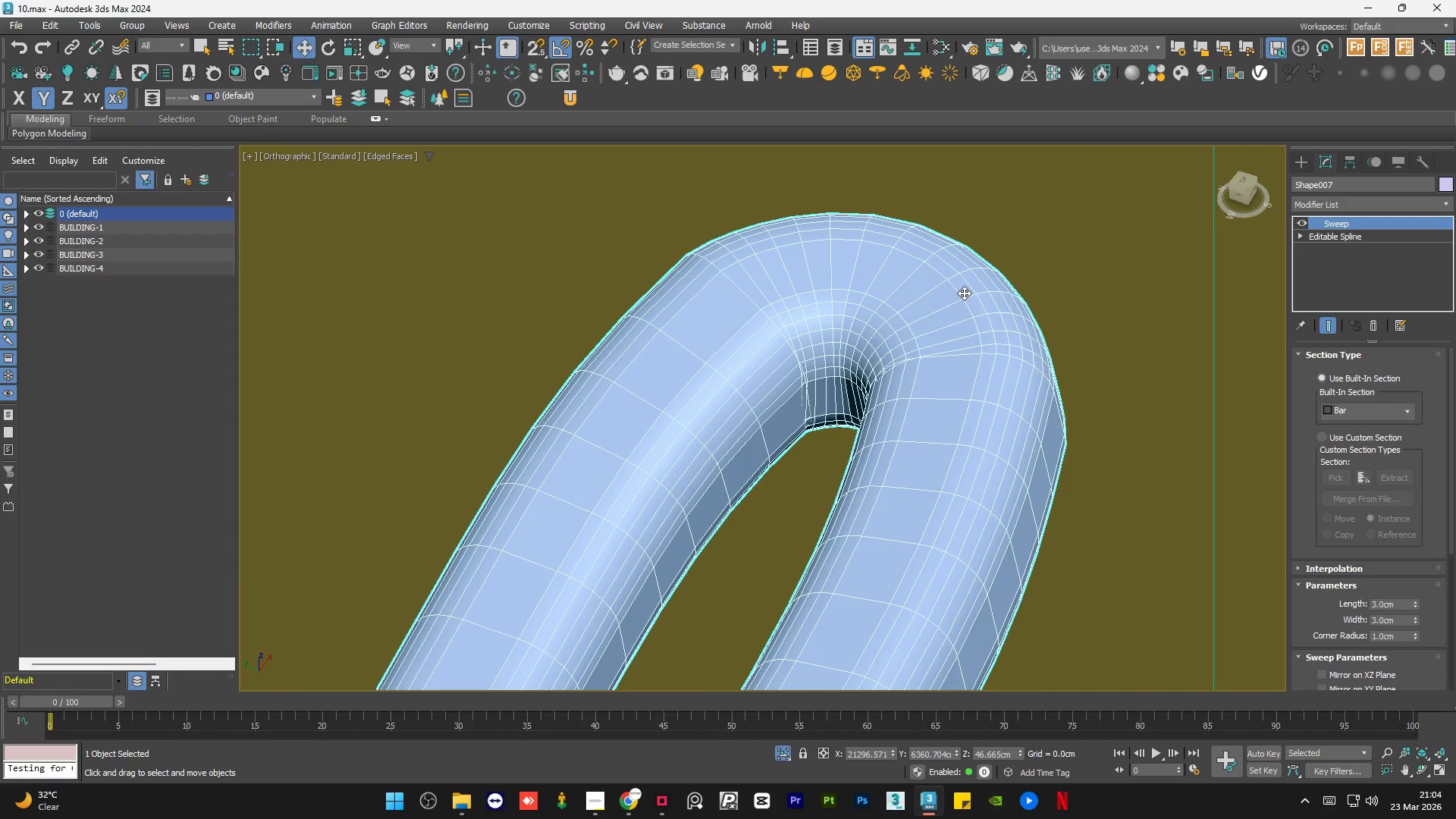 
scroll: coordinate [985, 293], scroll_direction: down, amount: 4.0
 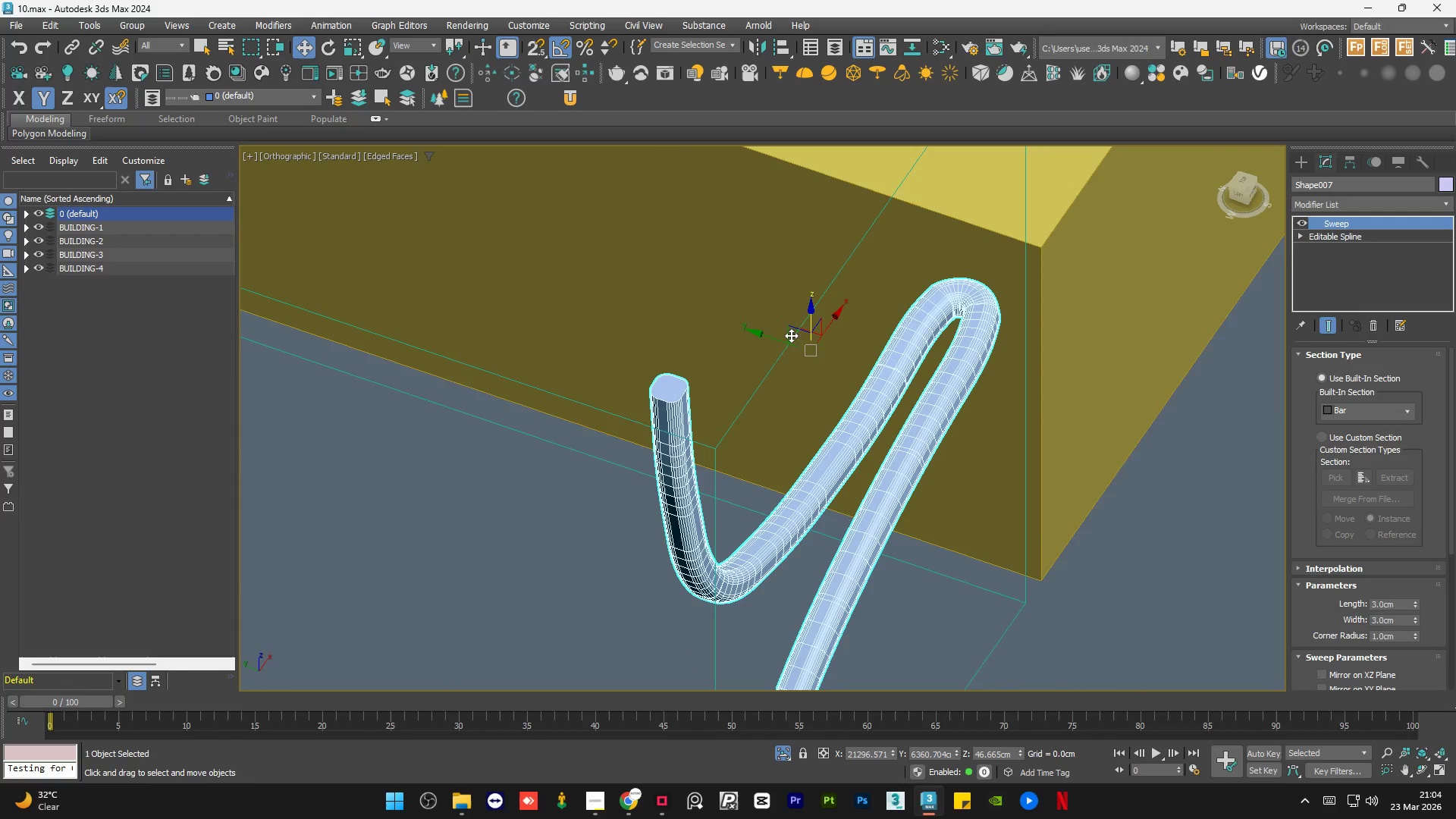 
scroll: coordinate [649, 364], scroll_direction: up, amount: 3.0
 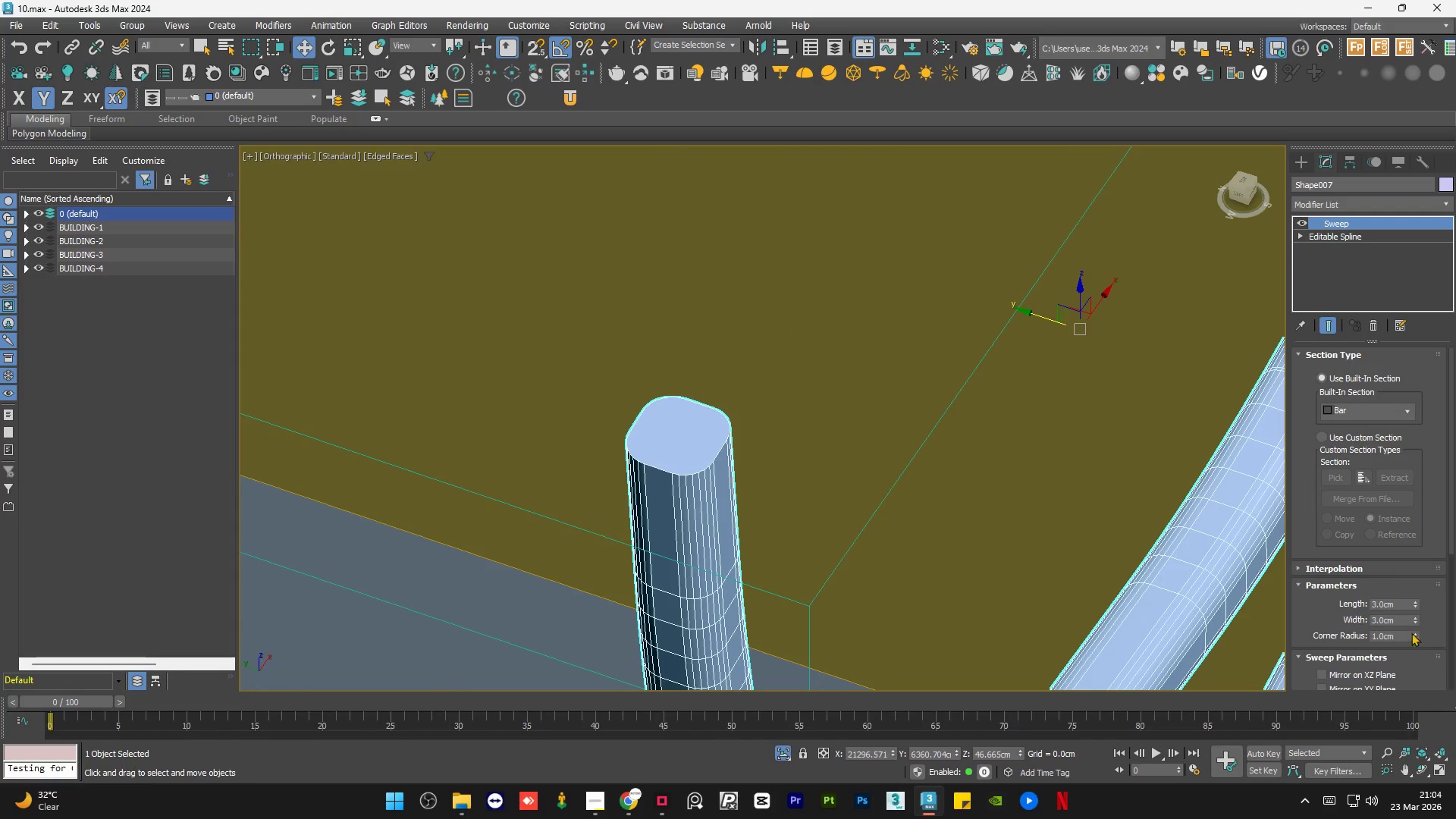 
right_click([1414, 634])
 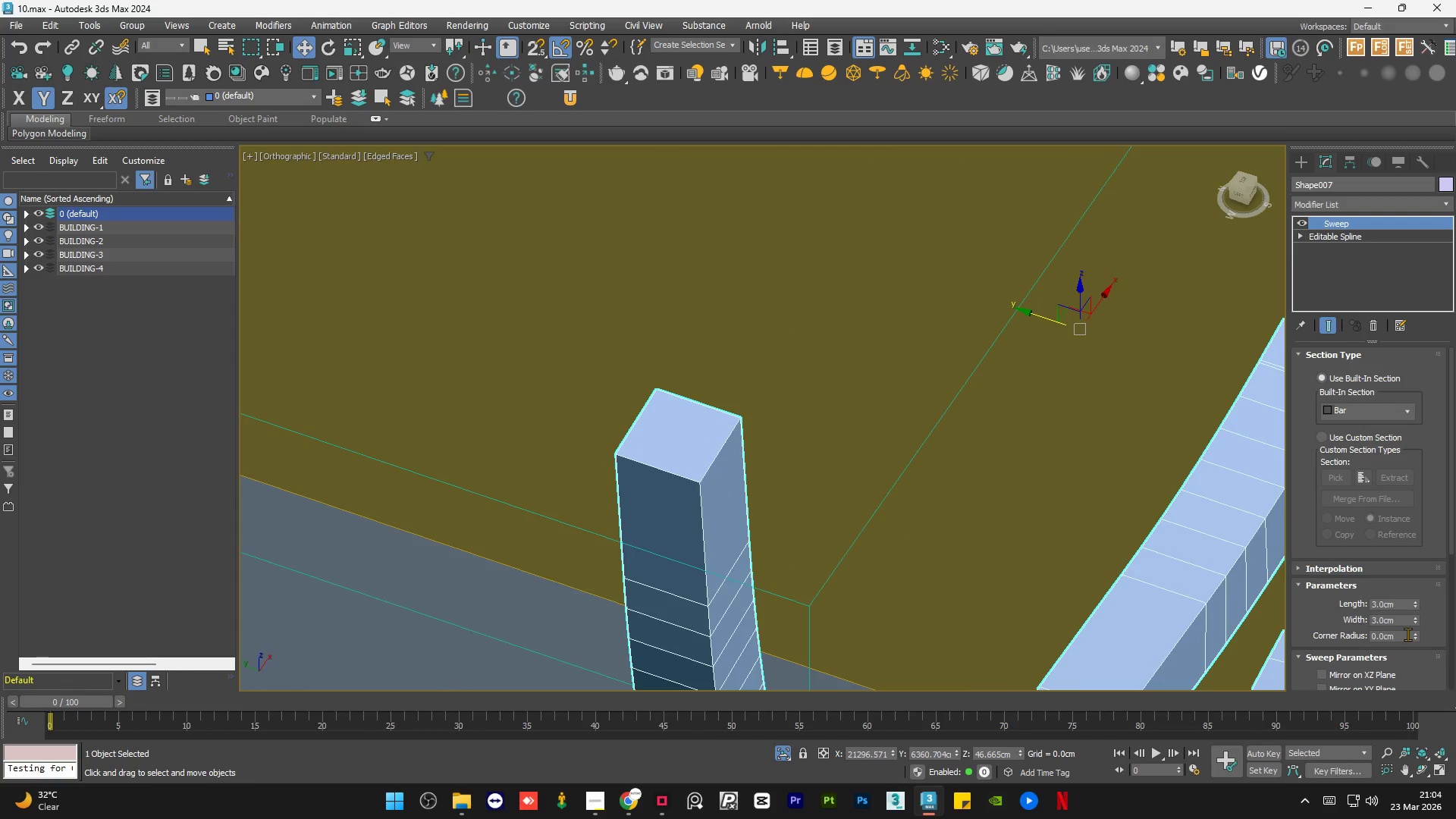 
double_click([1407, 634])
 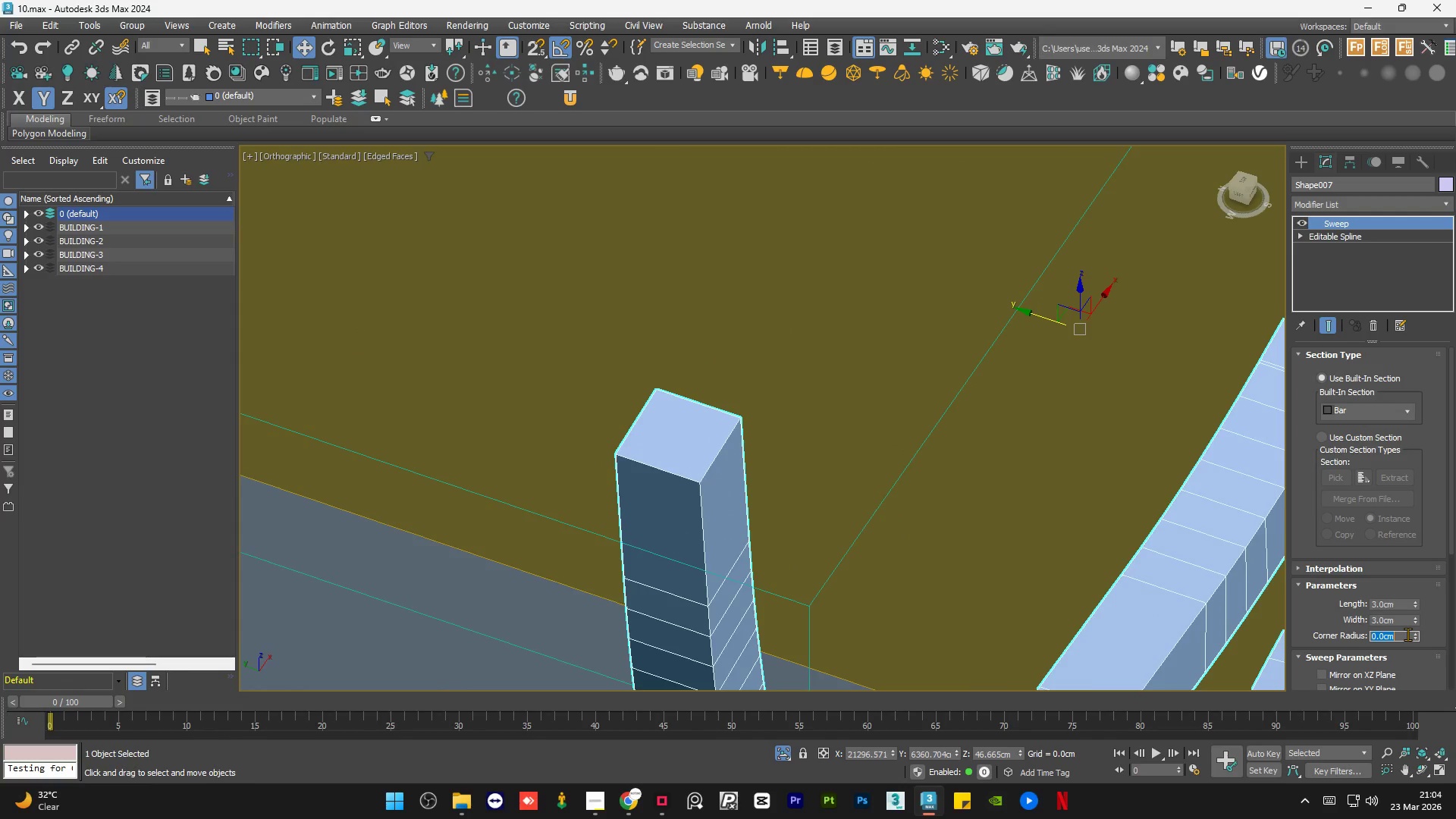 
key(NumpadDecimal)
 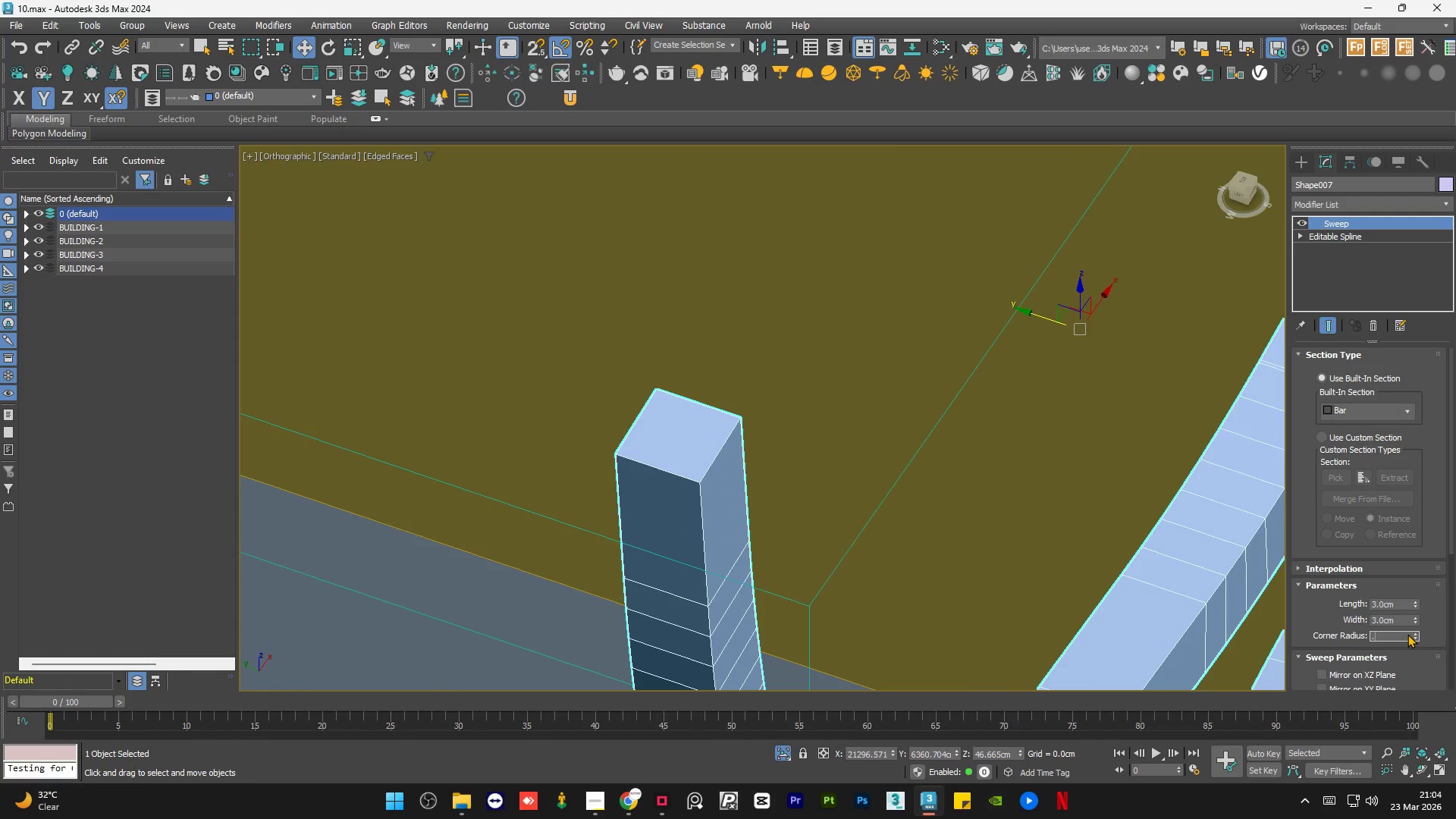 
key(Numpad4)
 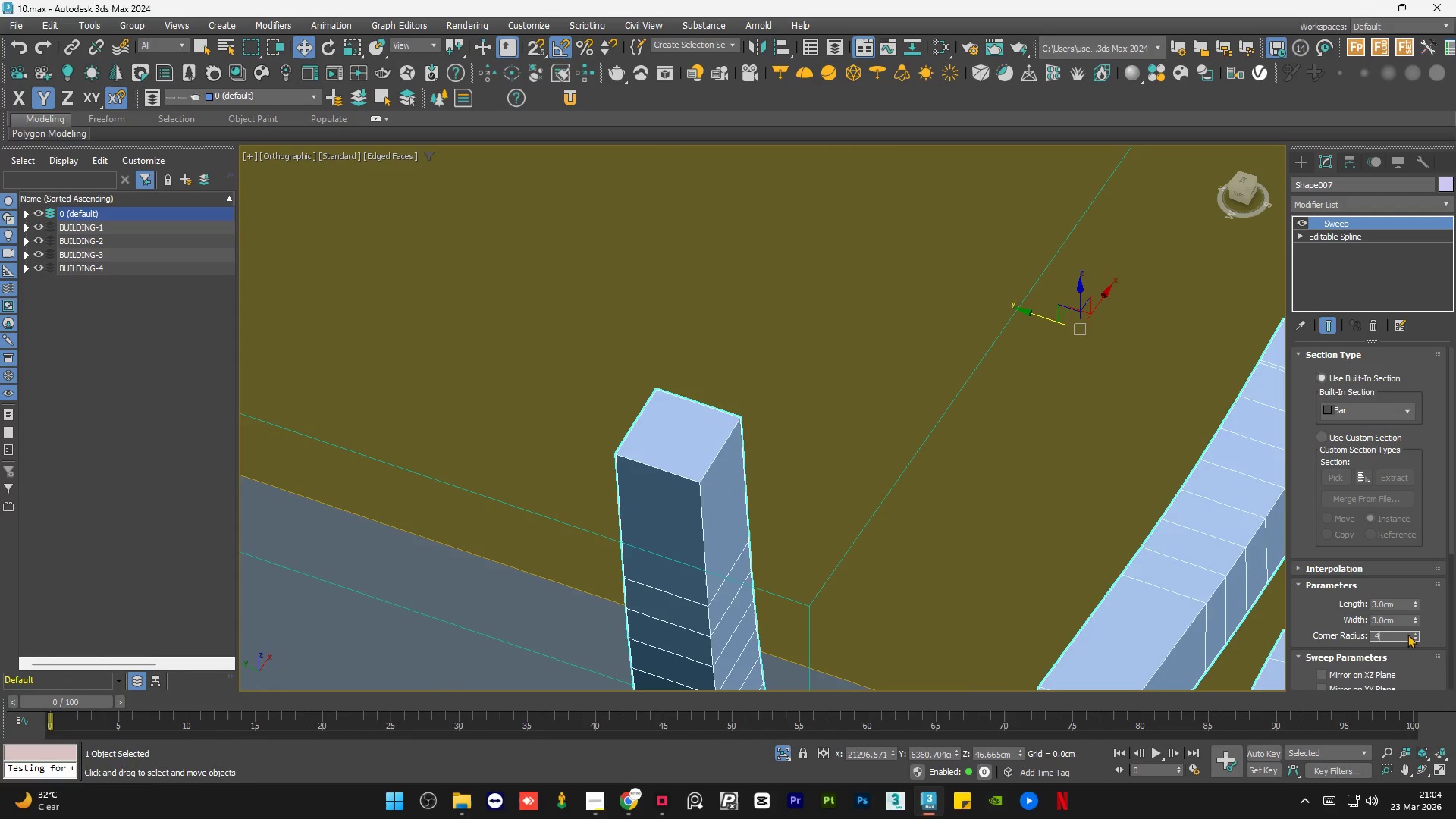 
key(NumpadEnter)
 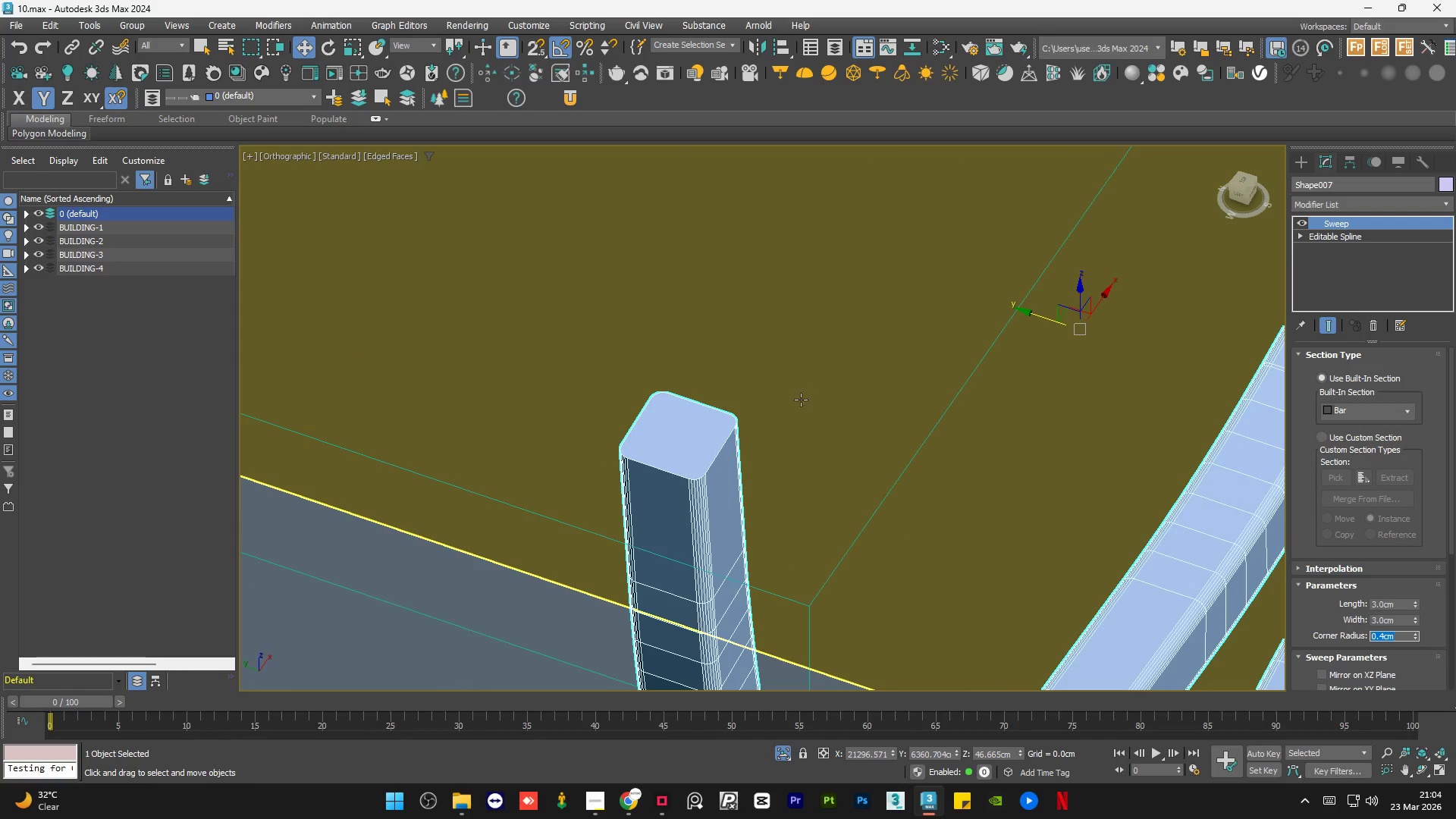 
scroll: coordinate [646, 403], scroll_direction: down, amount: 3.0
 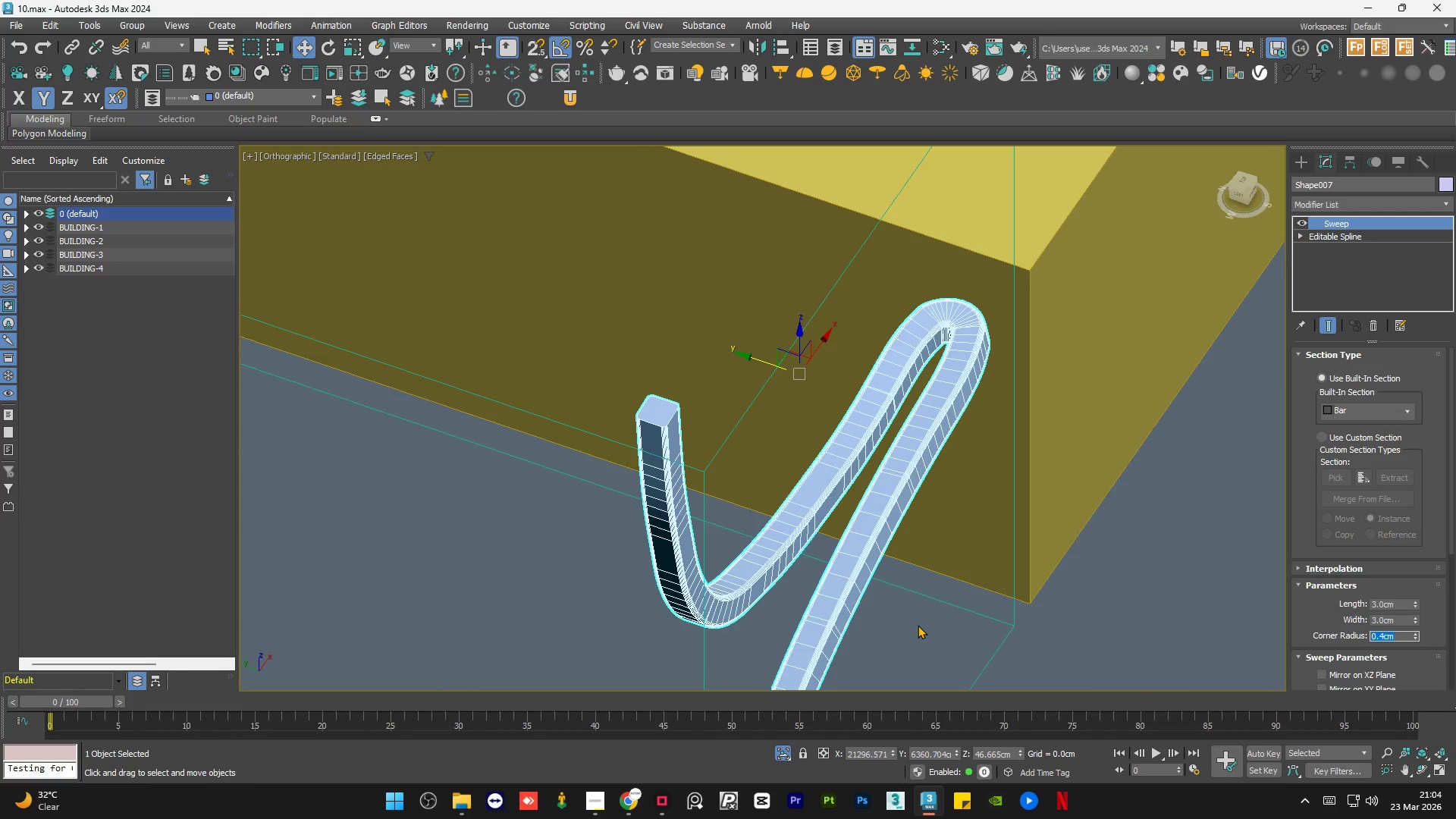 
left_click([920, 625])
 